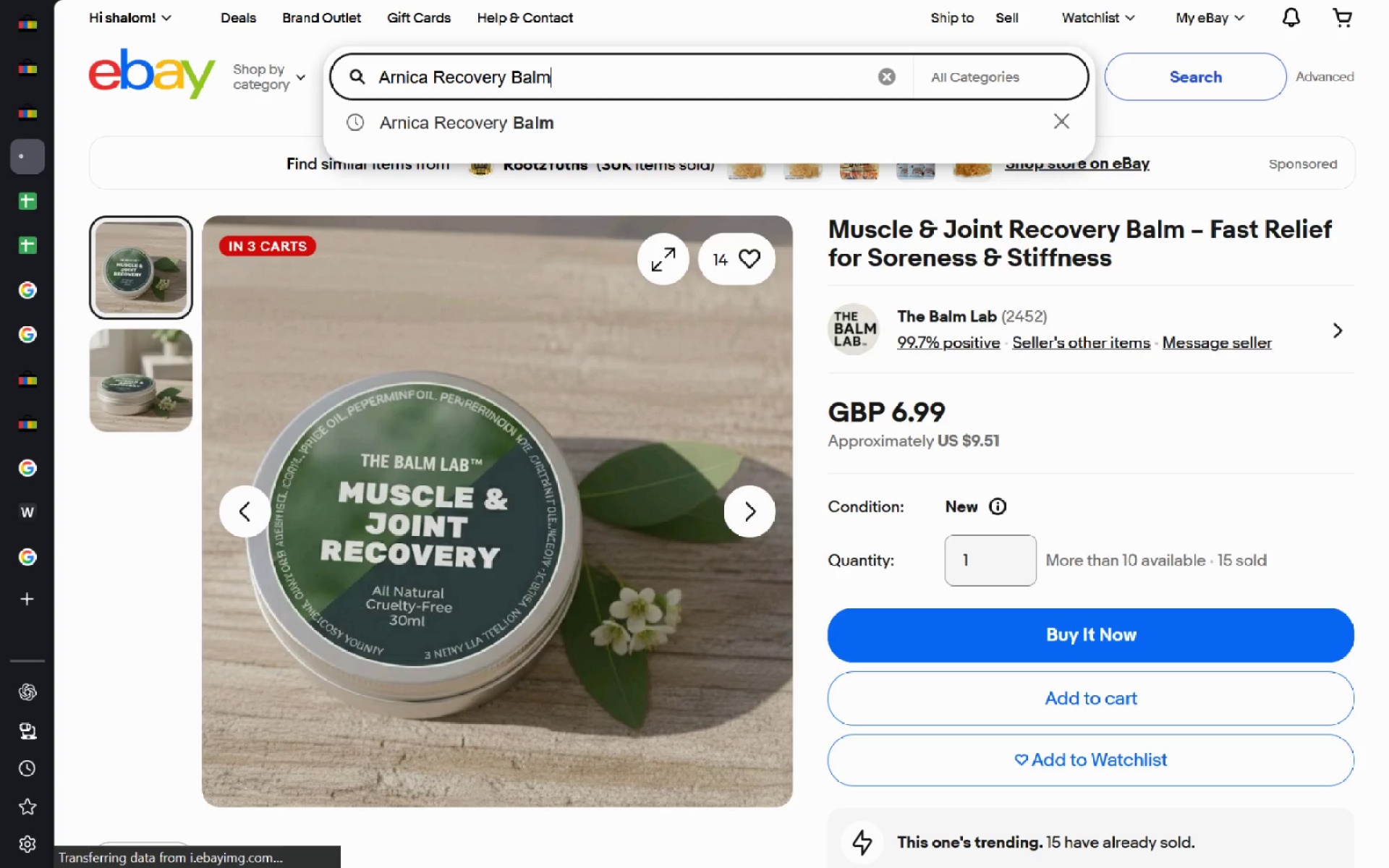 
key(ArrowDown)
 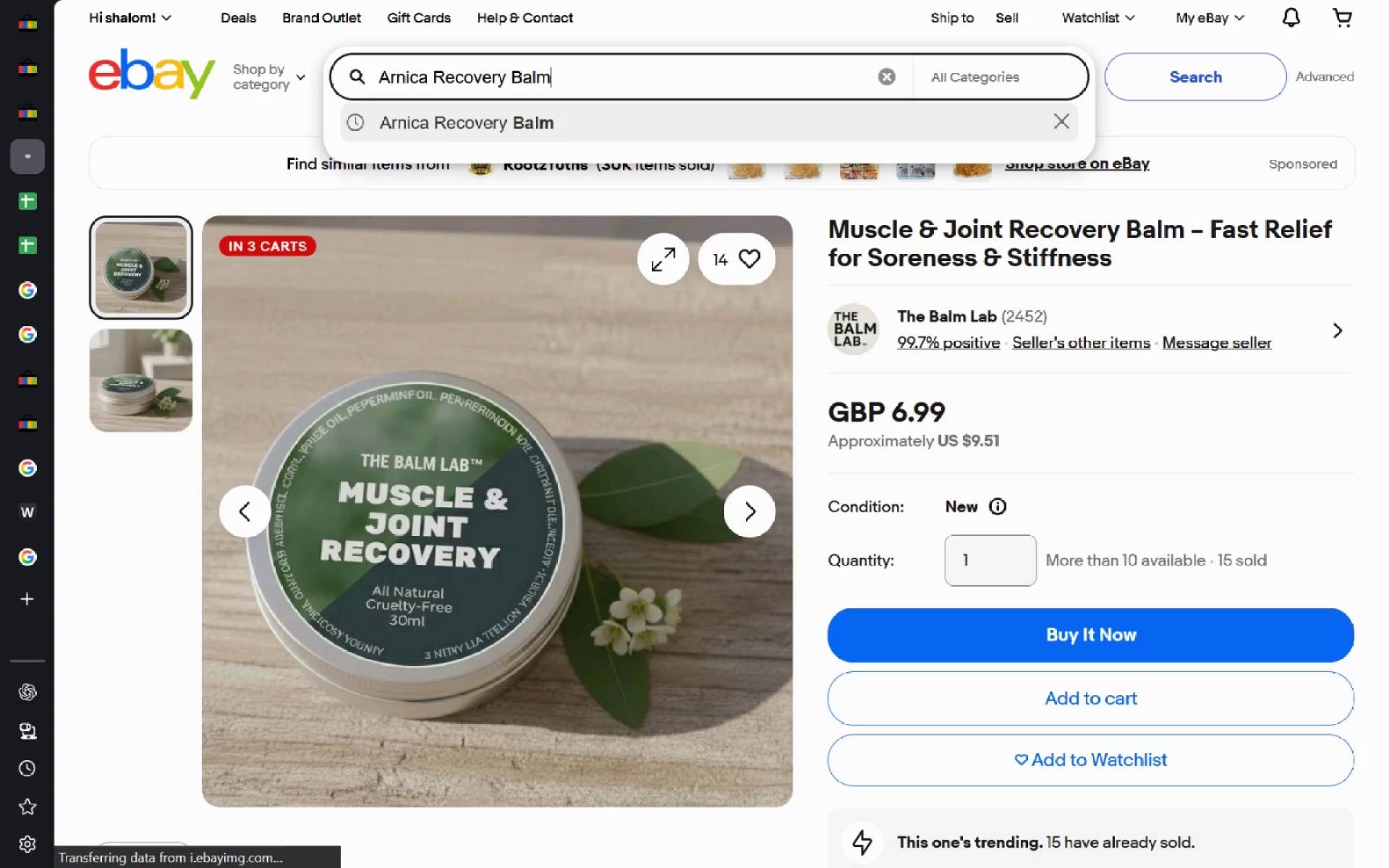 
key(ArrowDown)
 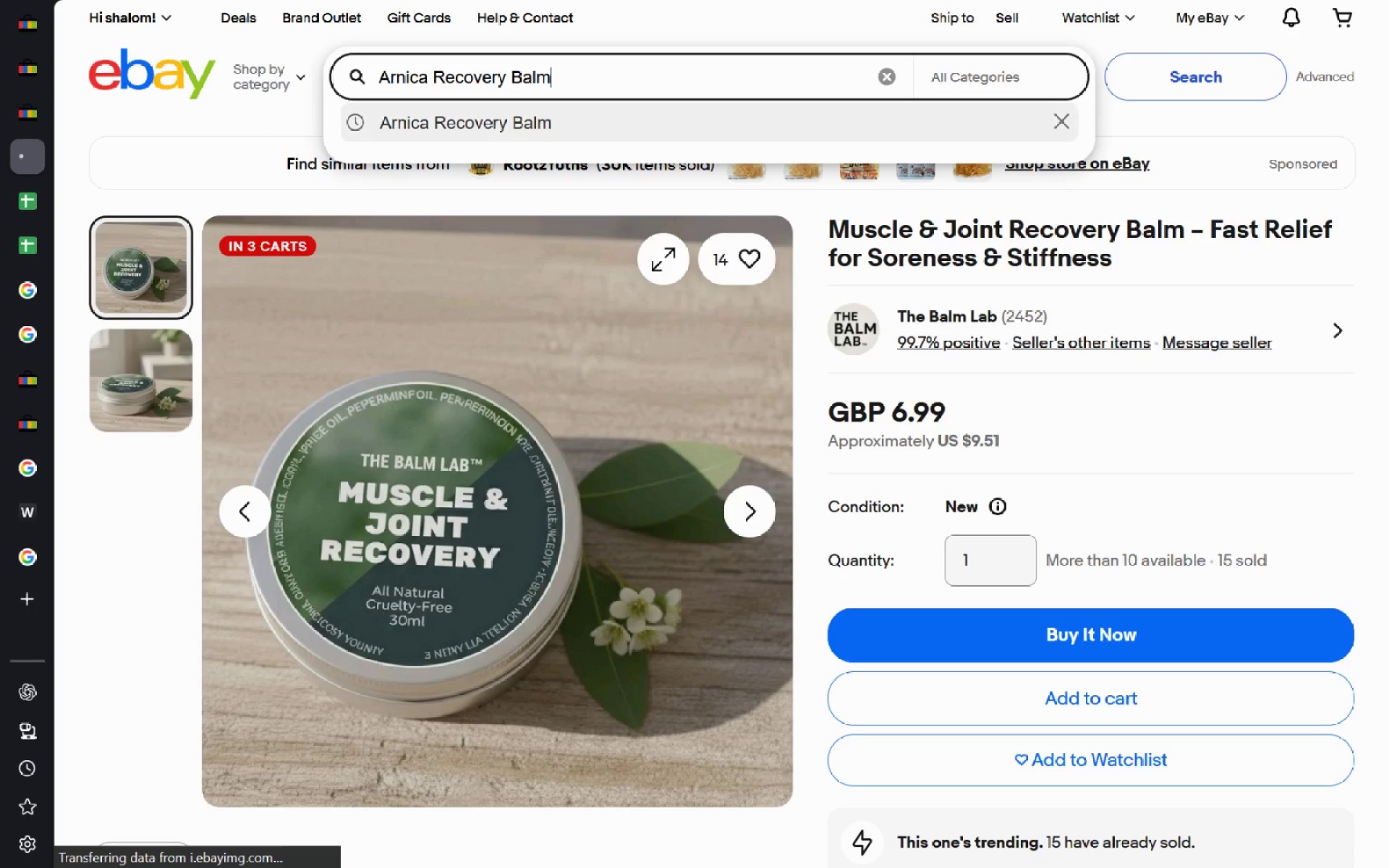 
key(ArrowDown)
 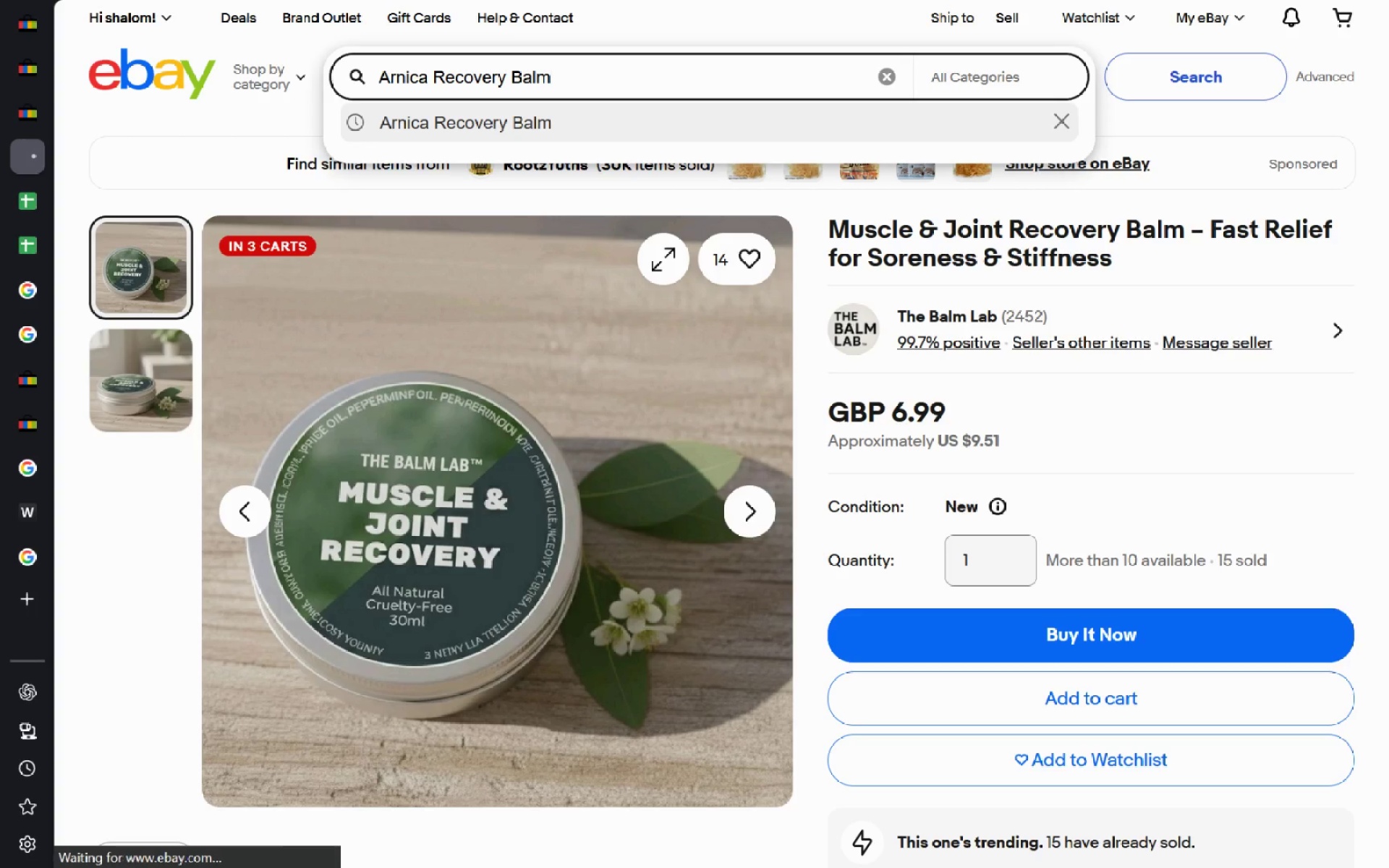 
key(Enter)
 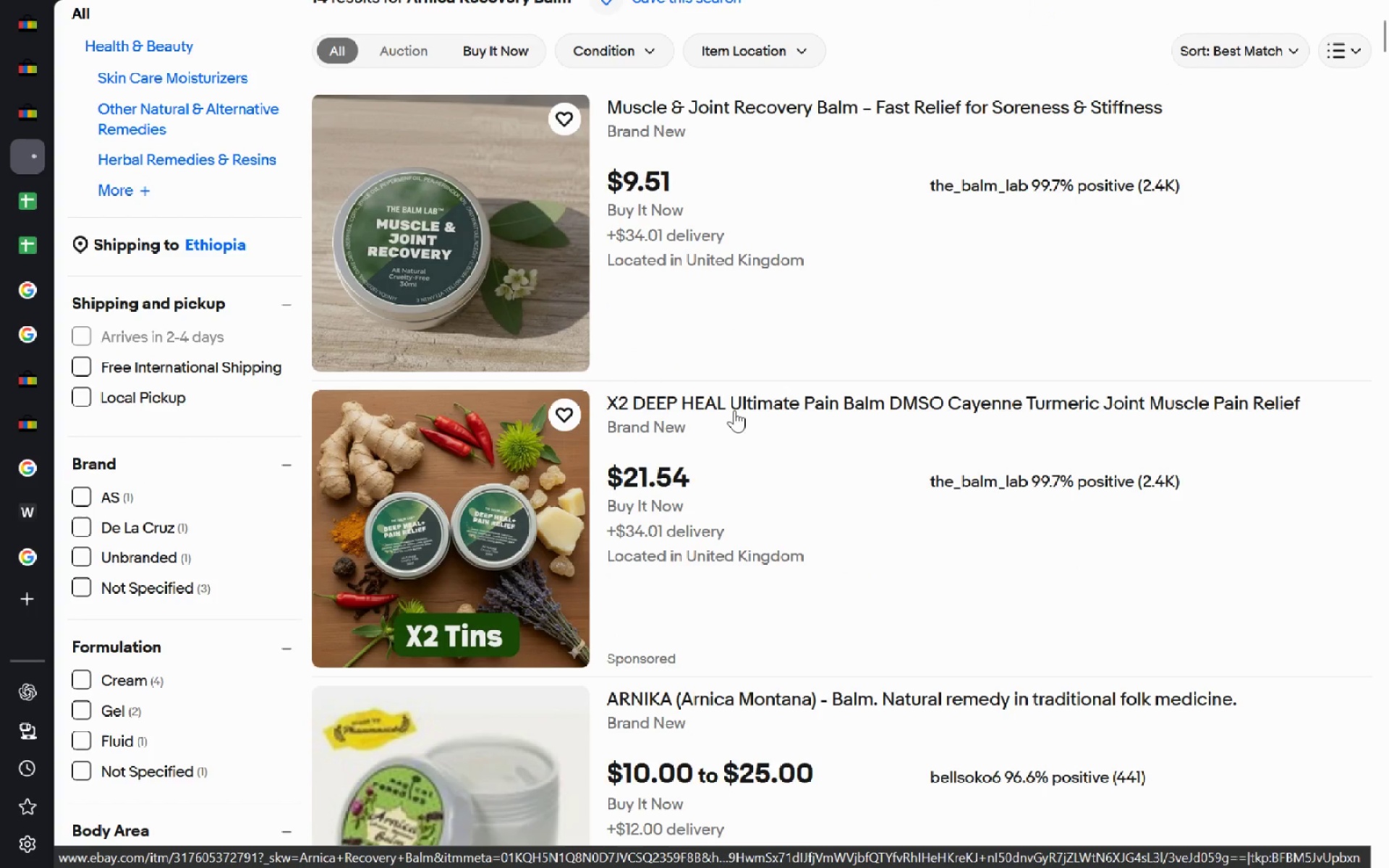 
wait(10.26)
 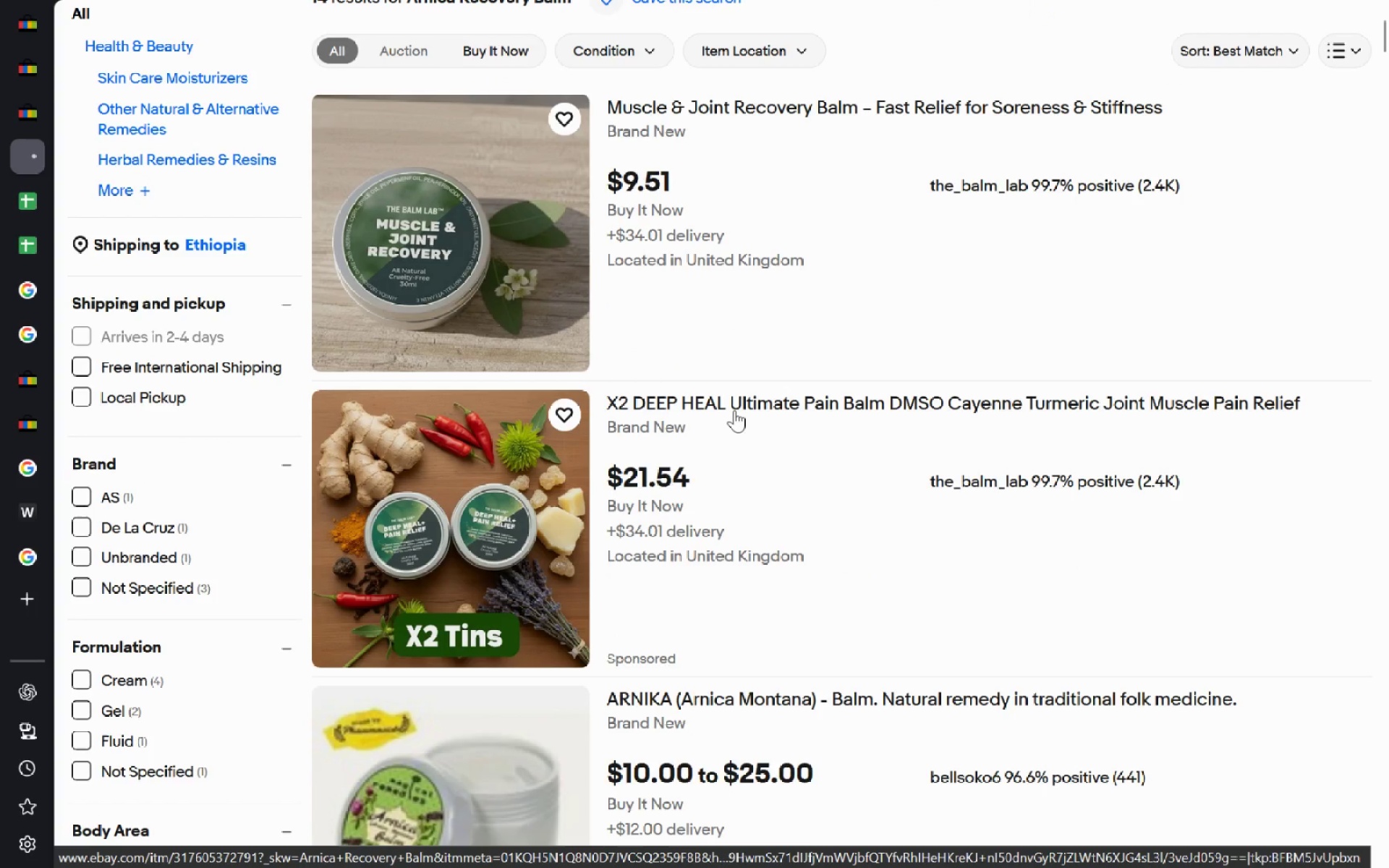 
left_click([734, 564])
 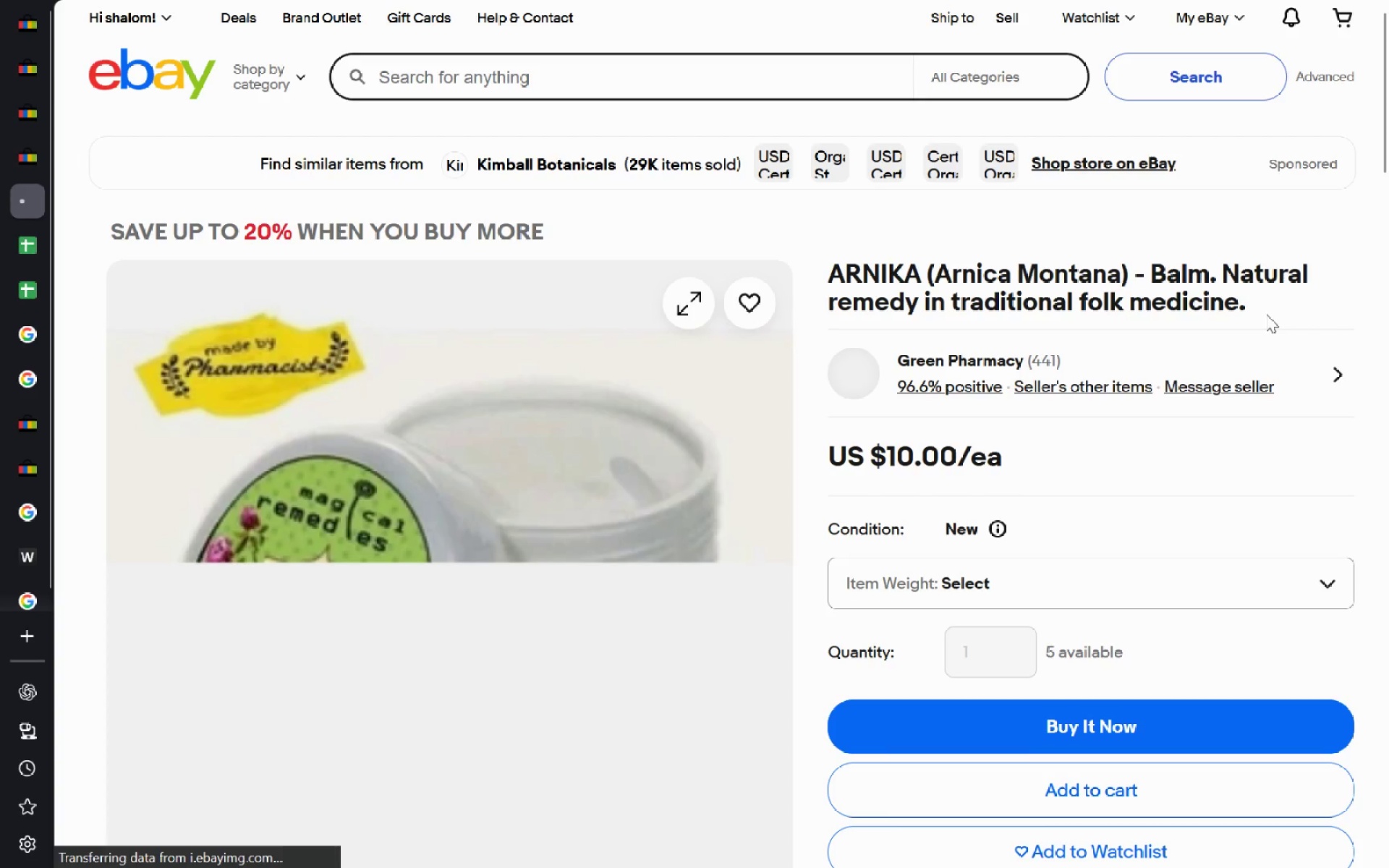 
left_click_drag(start_coordinate=[1261, 311], to_coordinate=[738, 281])
 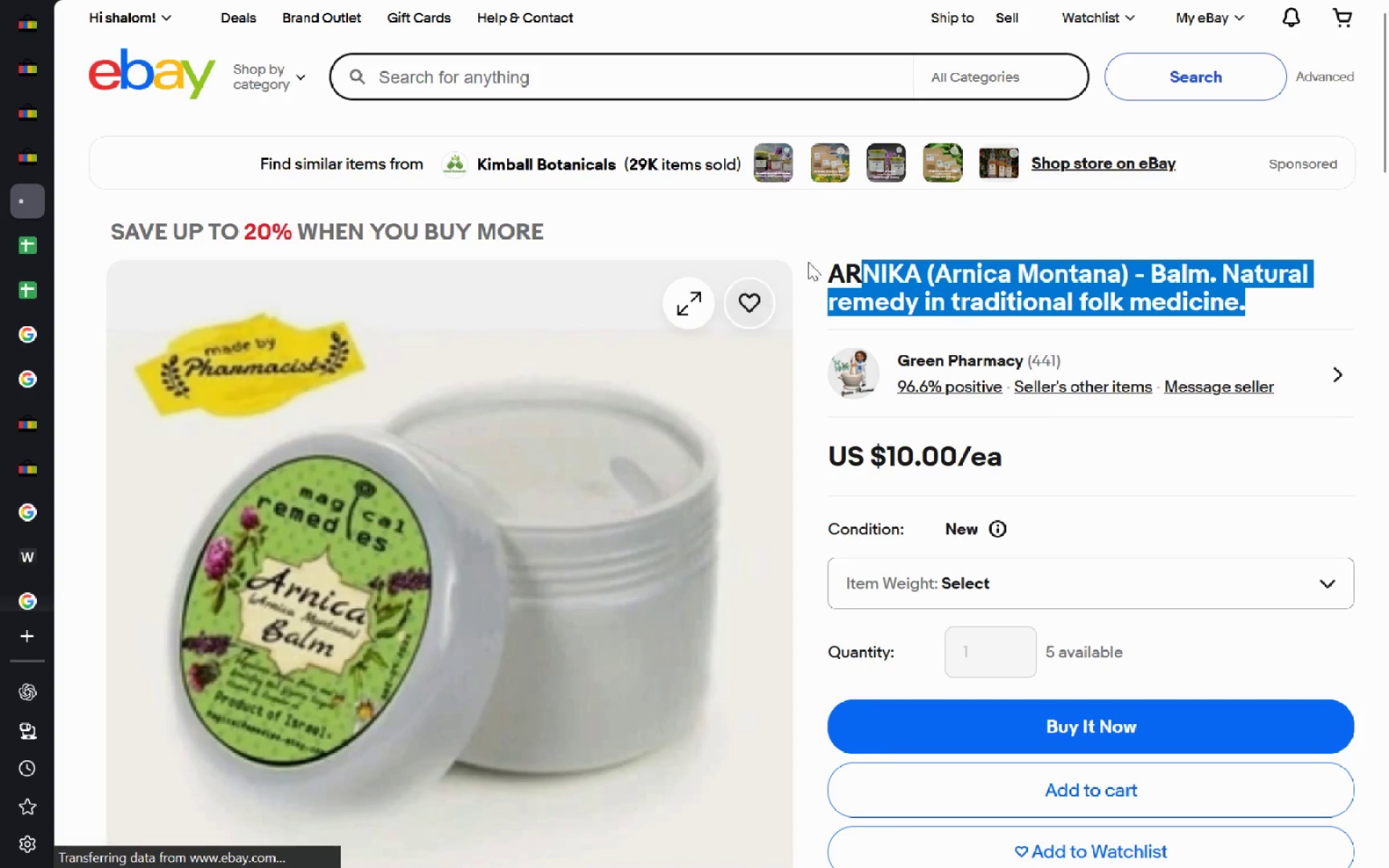 
left_click_drag(start_coordinate=[738, 281], to_coordinate=[809, 262])
 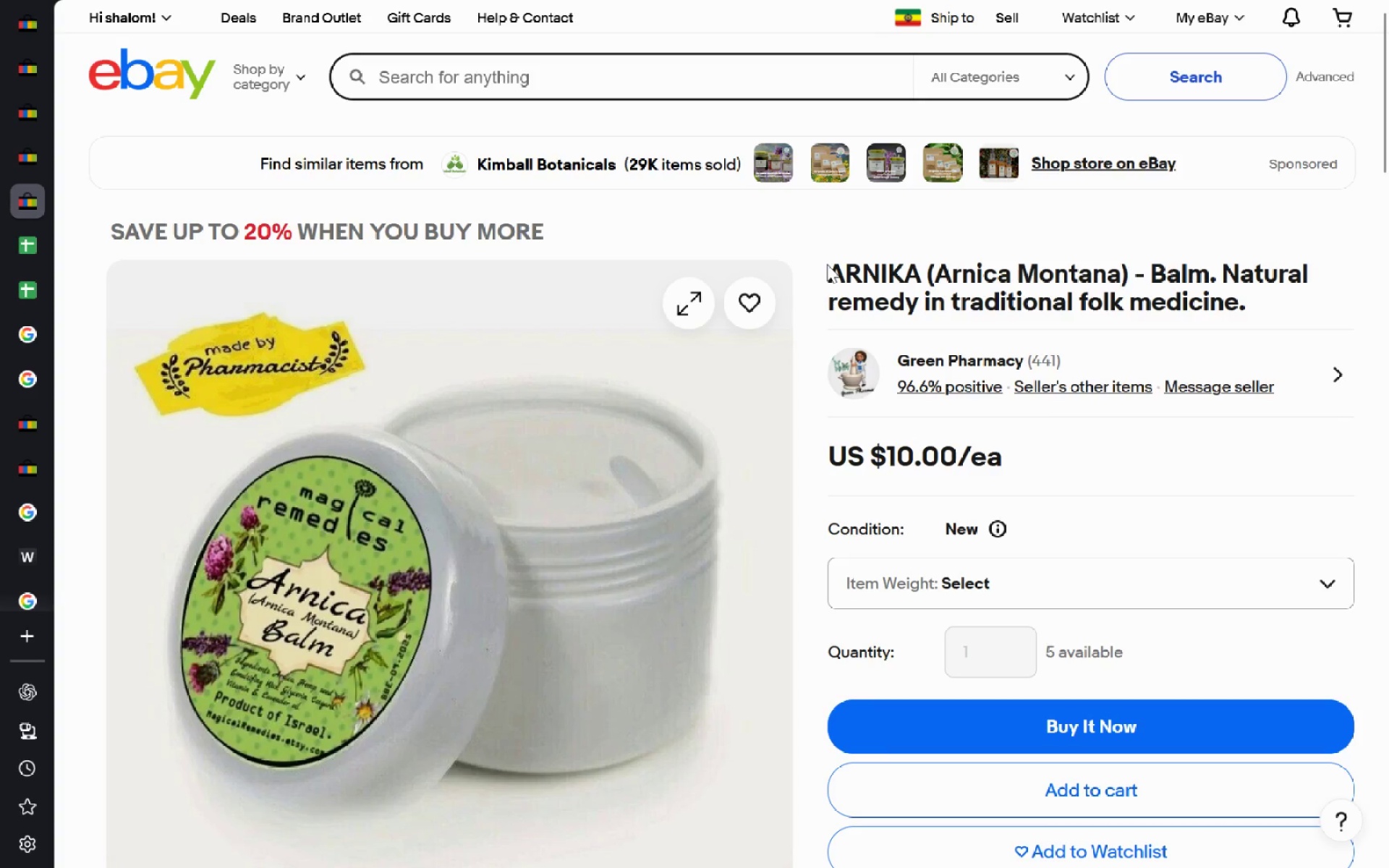 
left_click([827, 264])
 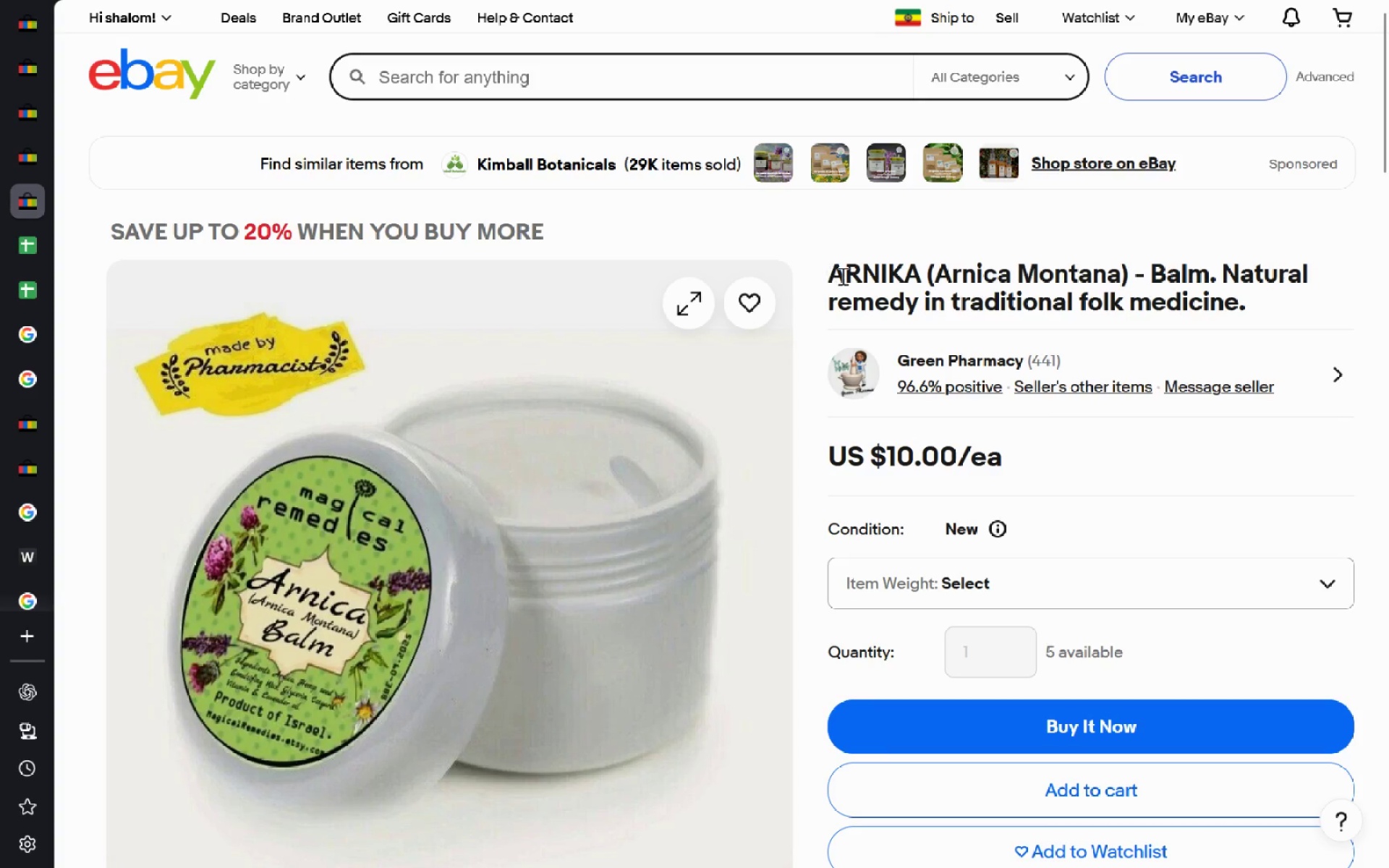 
left_click([841, 276])
 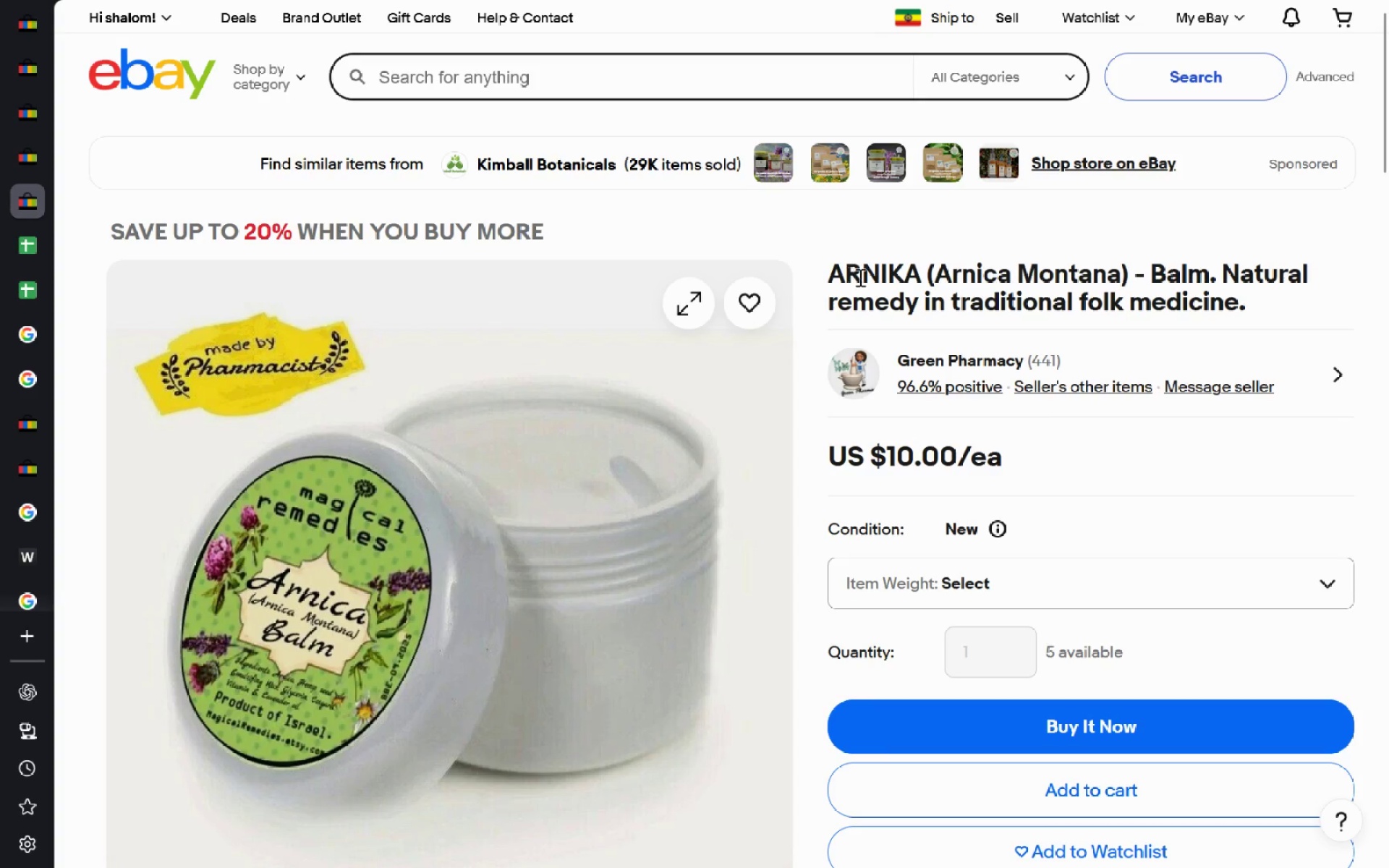 
left_click_drag(start_coordinate=[851, 273], to_coordinate=[1175, 302])
 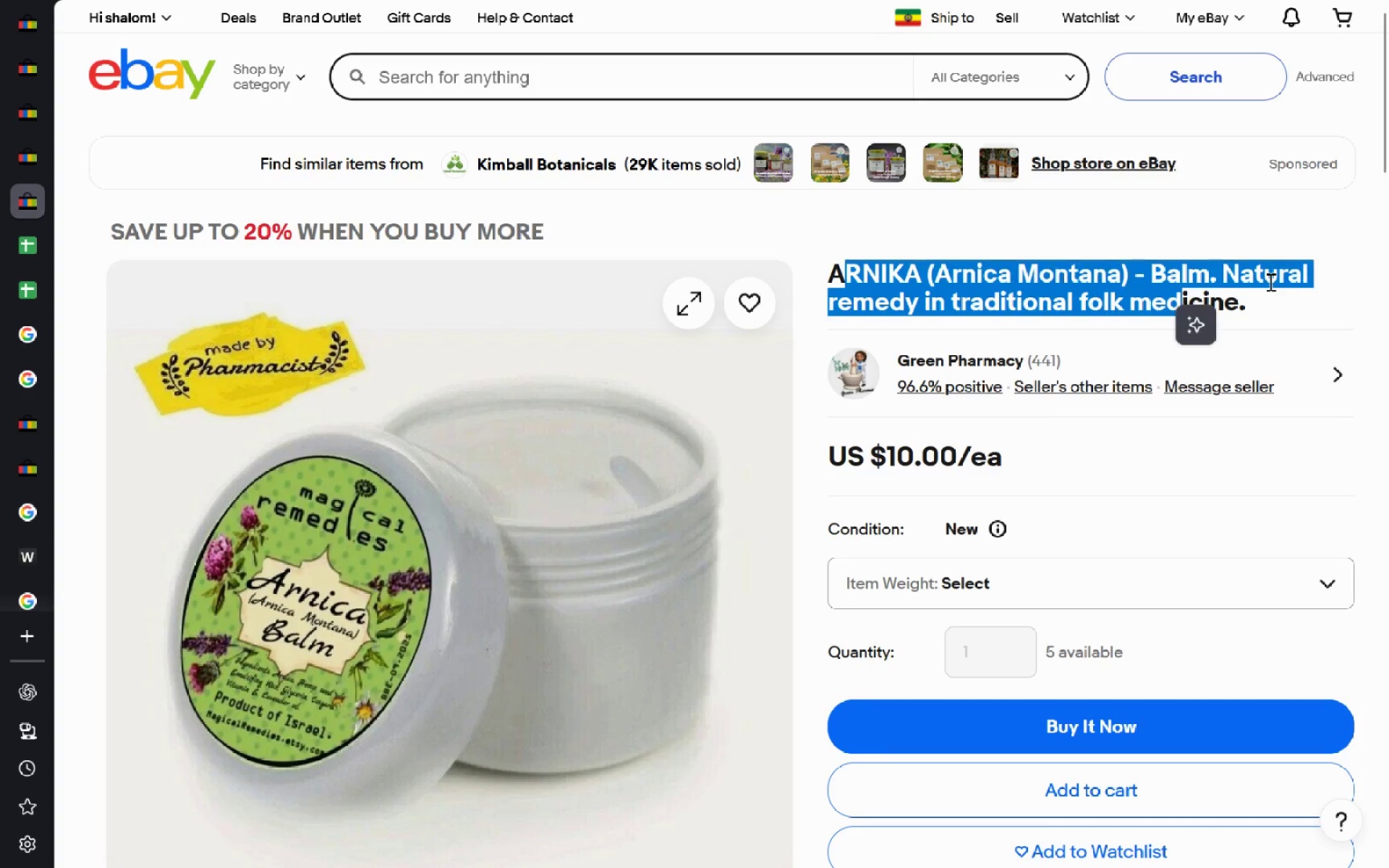 
left_click([1266, 289])
 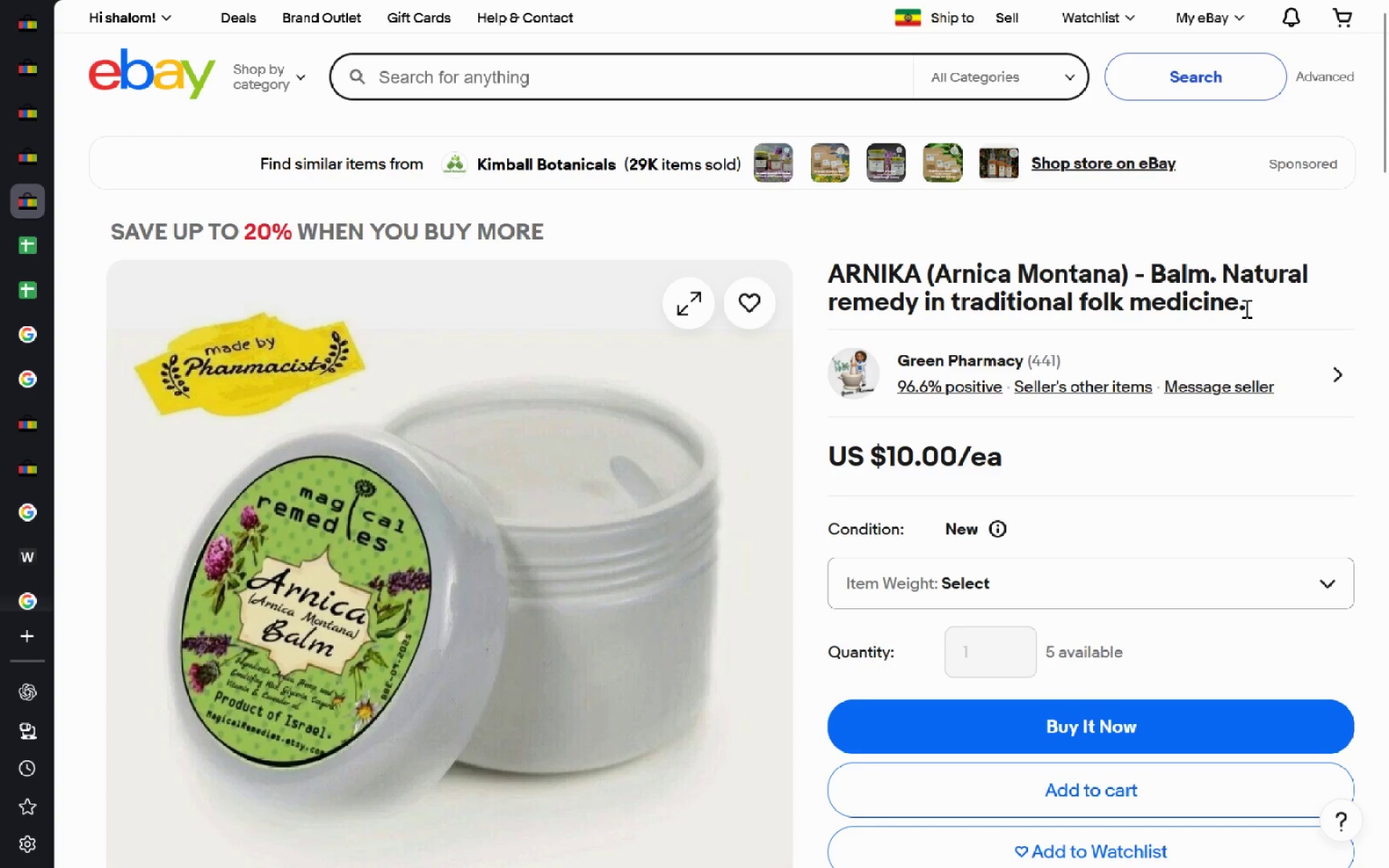 
left_click_drag(start_coordinate=[1245, 308], to_coordinate=[830, 268])
 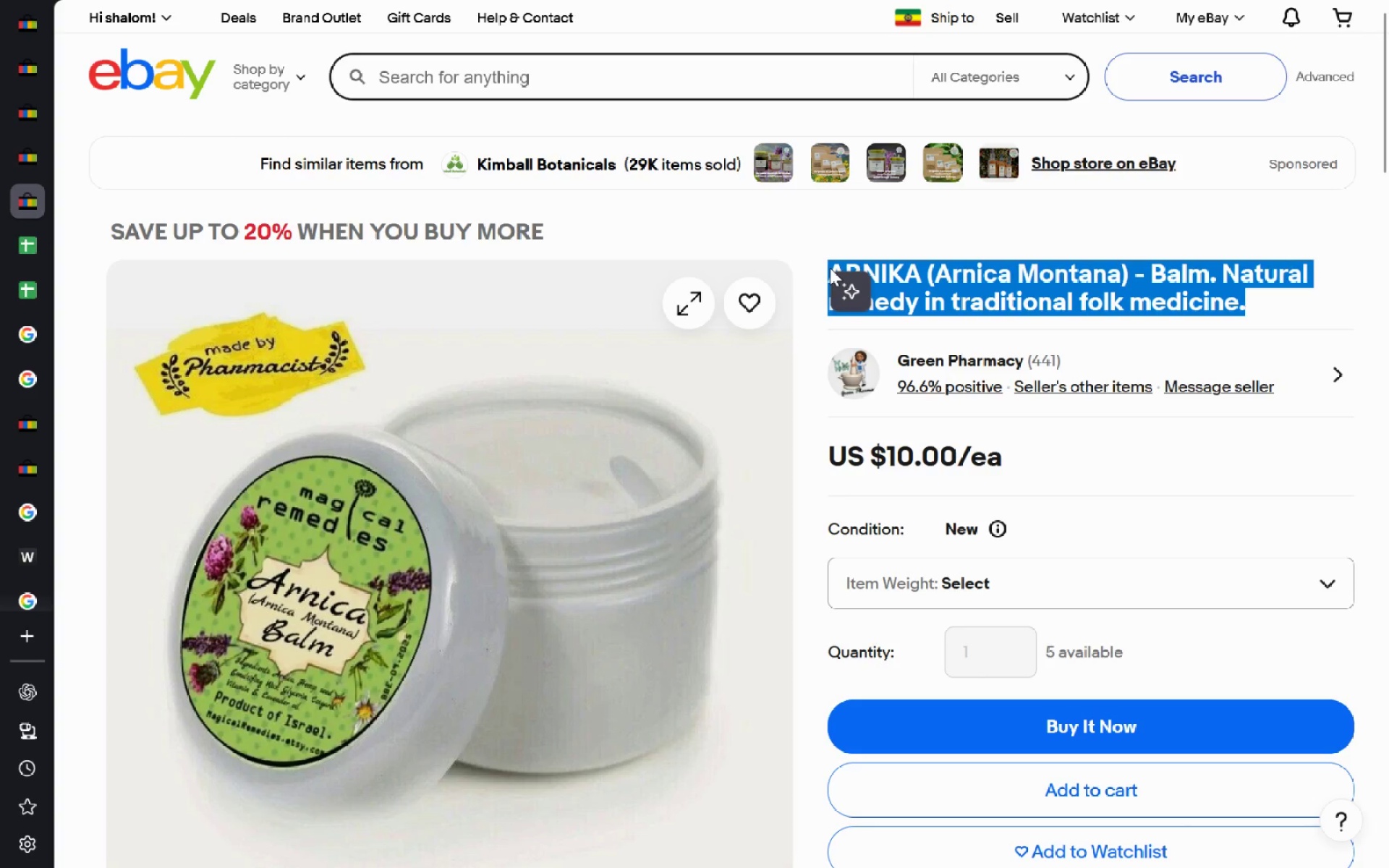 
left_click([964, 273])
 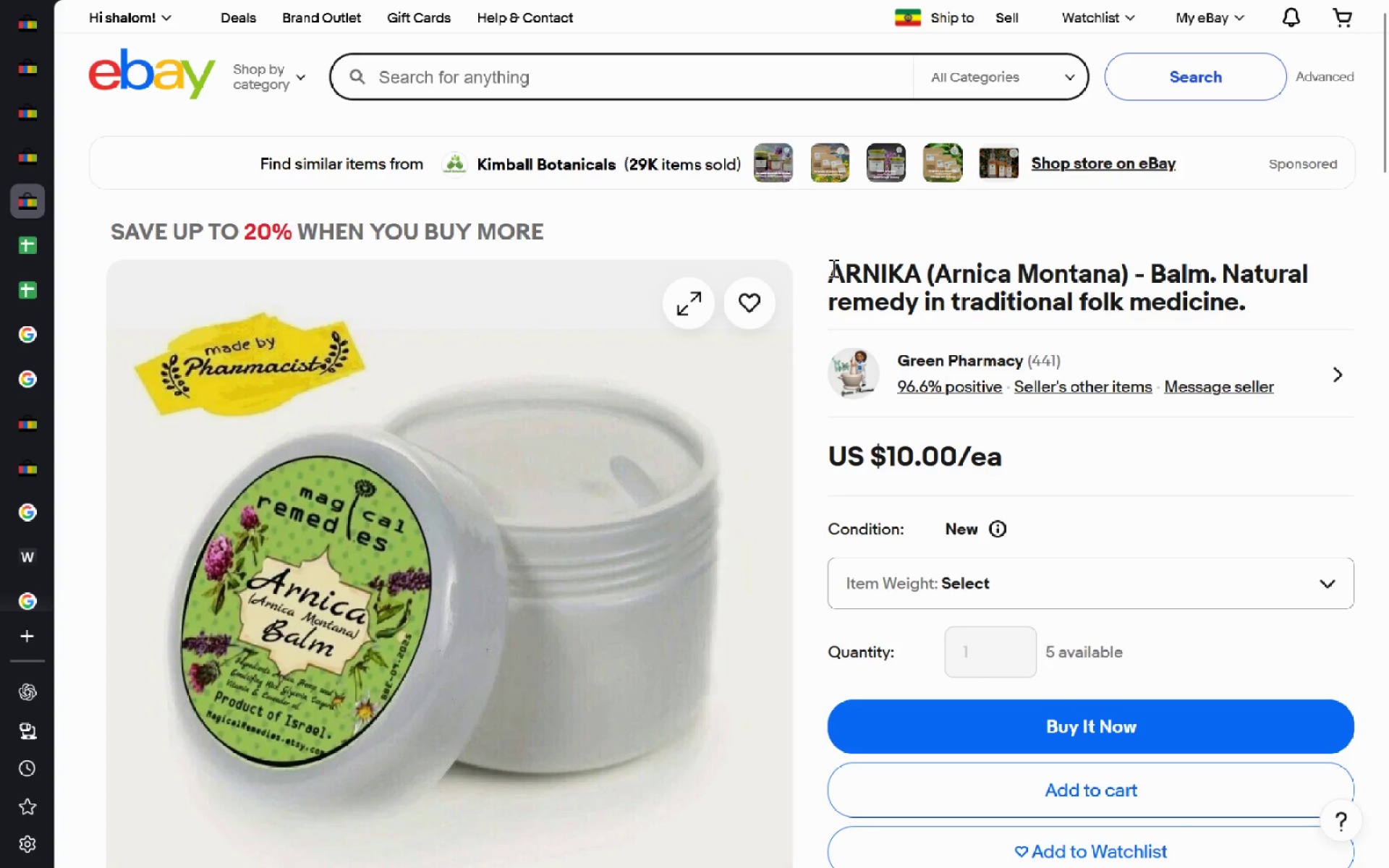 
left_click_drag(start_coordinate=[832, 268], to_coordinate=[1260, 298])
 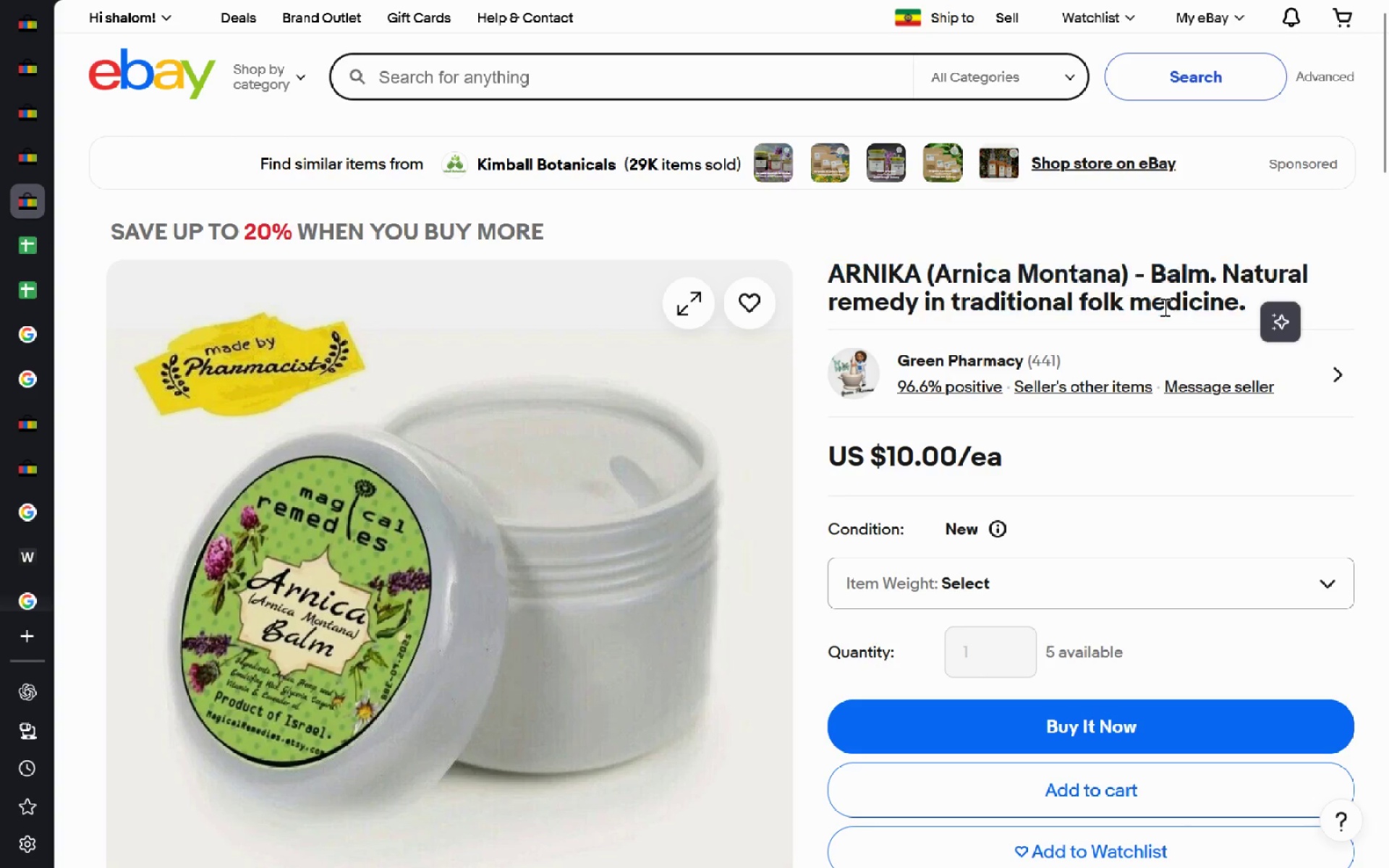 
left_click([1163, 307])
 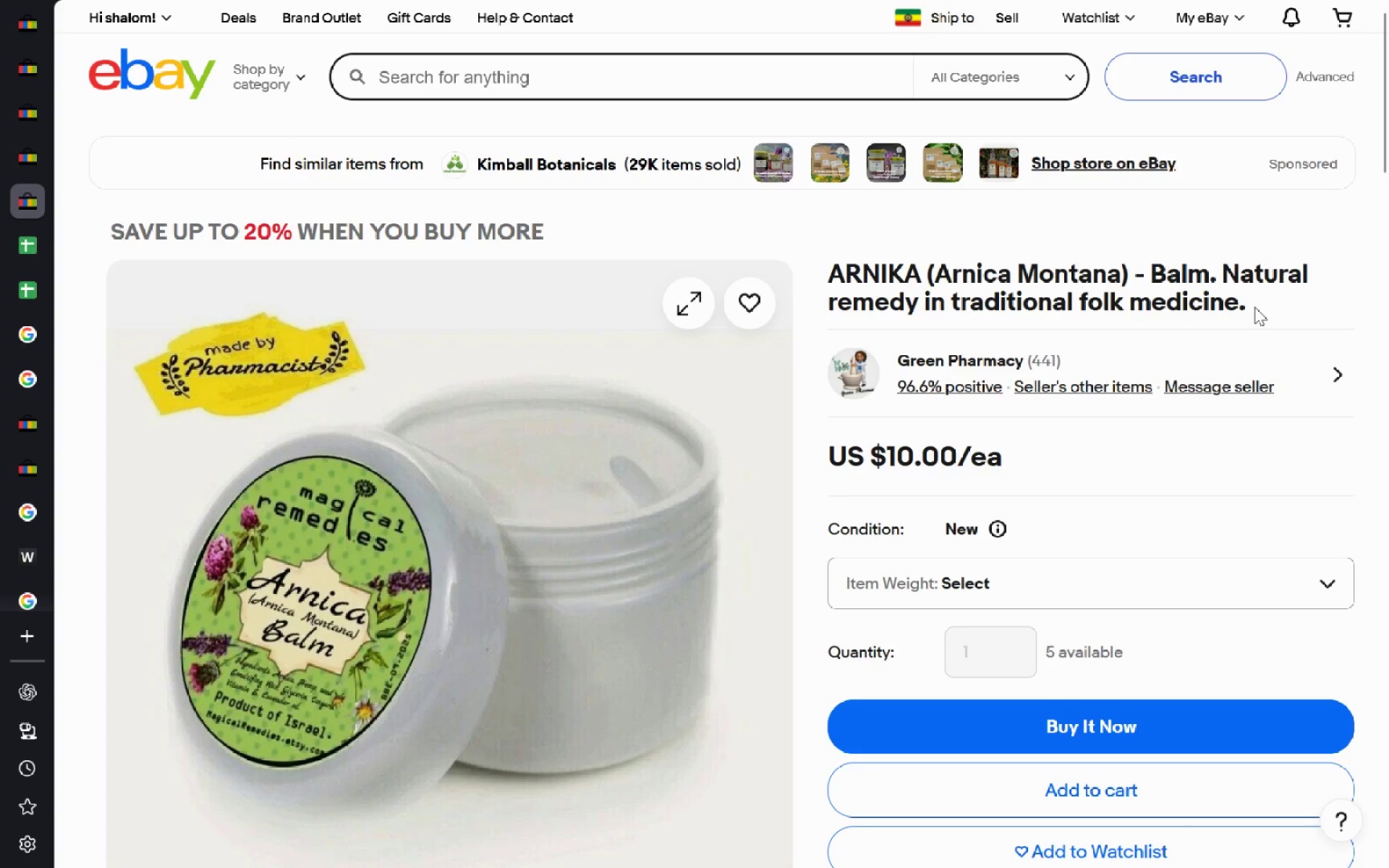 
left_click_drag(start_coordinate=[1231, 306], to_coordinate=[1113, 299])
 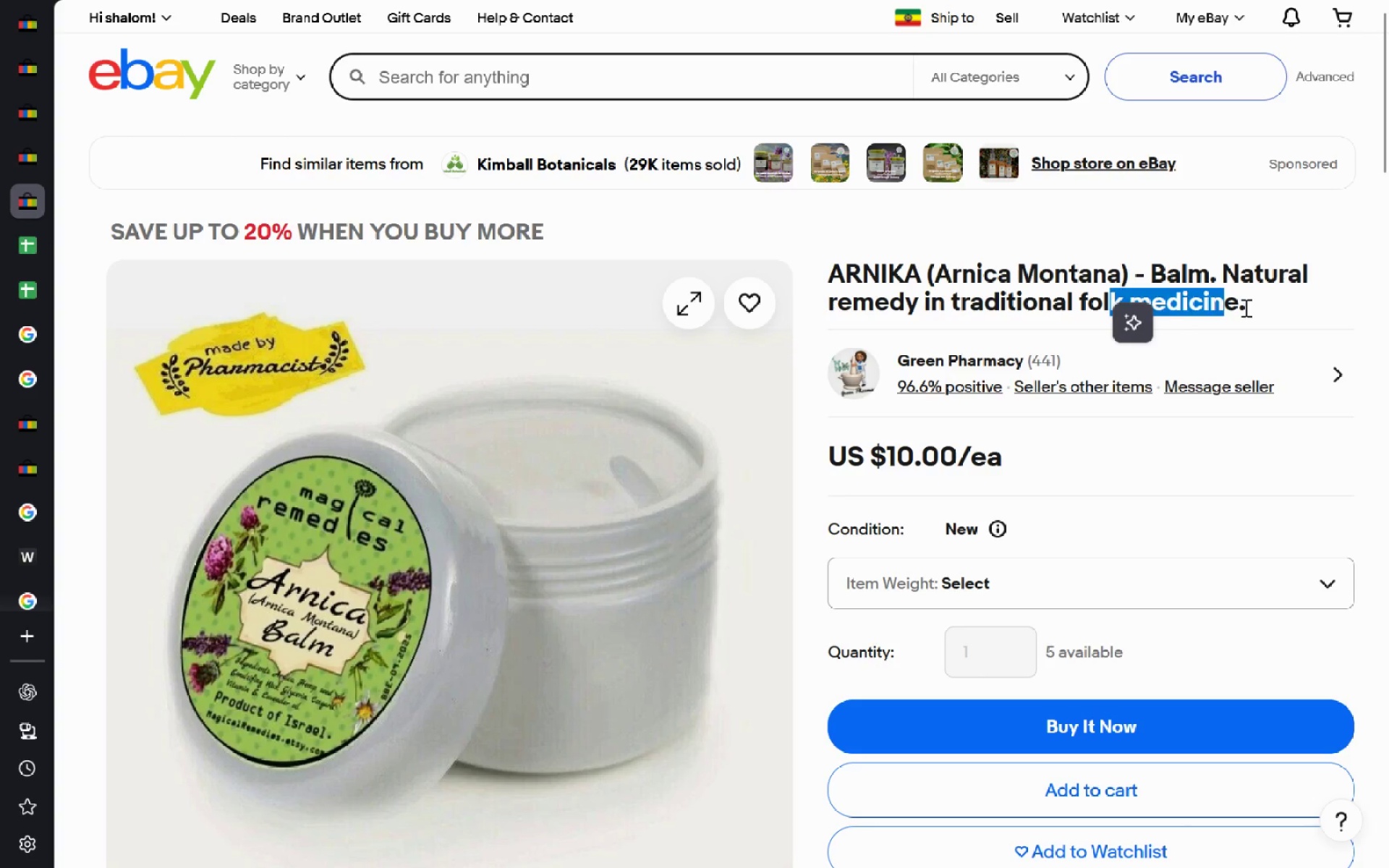 
left_click_drag(start_coordinate=[1244, 307], to_coordinate=[815, 265])
 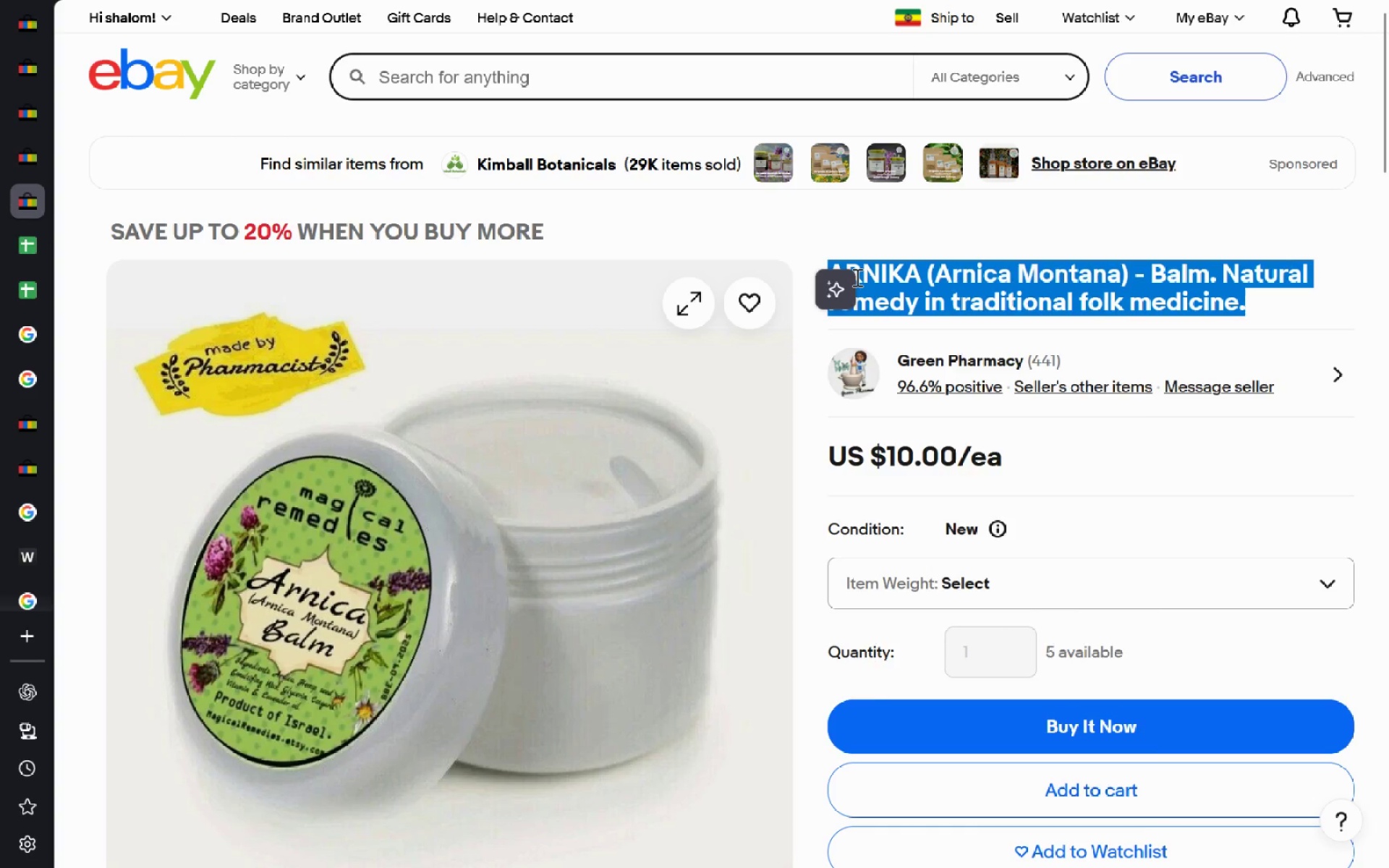 
right_click([856, 277])
 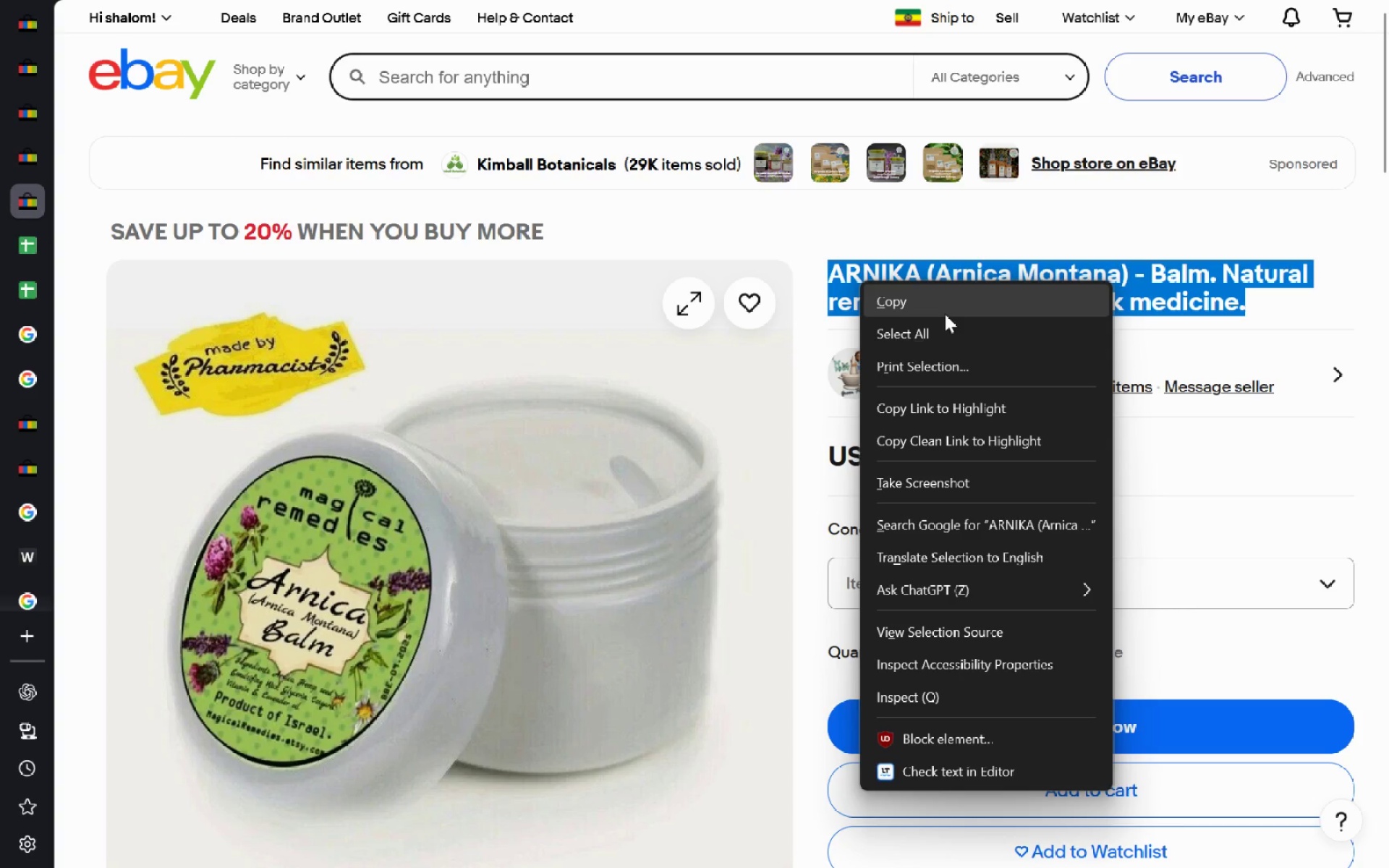 
left_click([945, 314])
 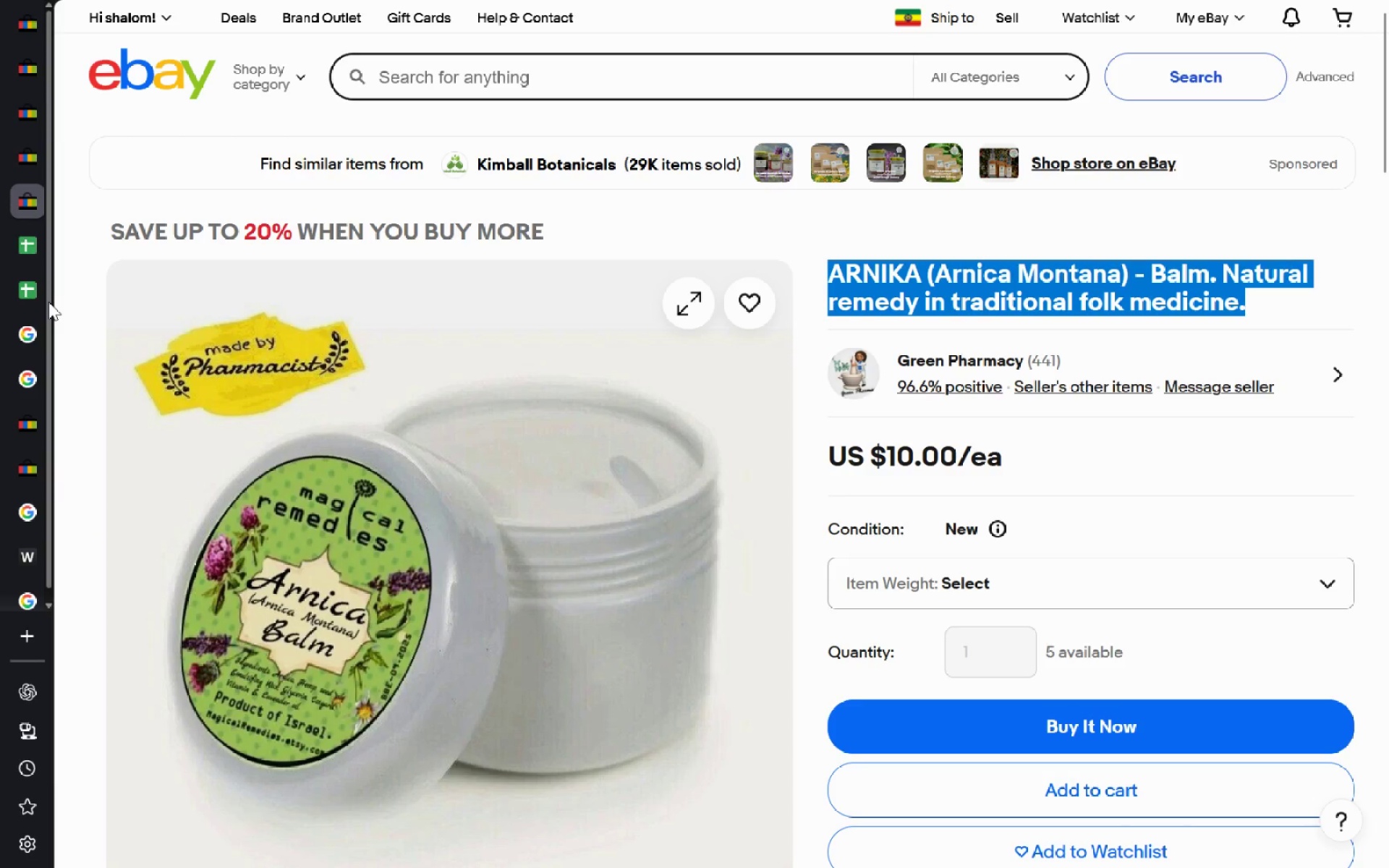 
left_click([42, 247])
 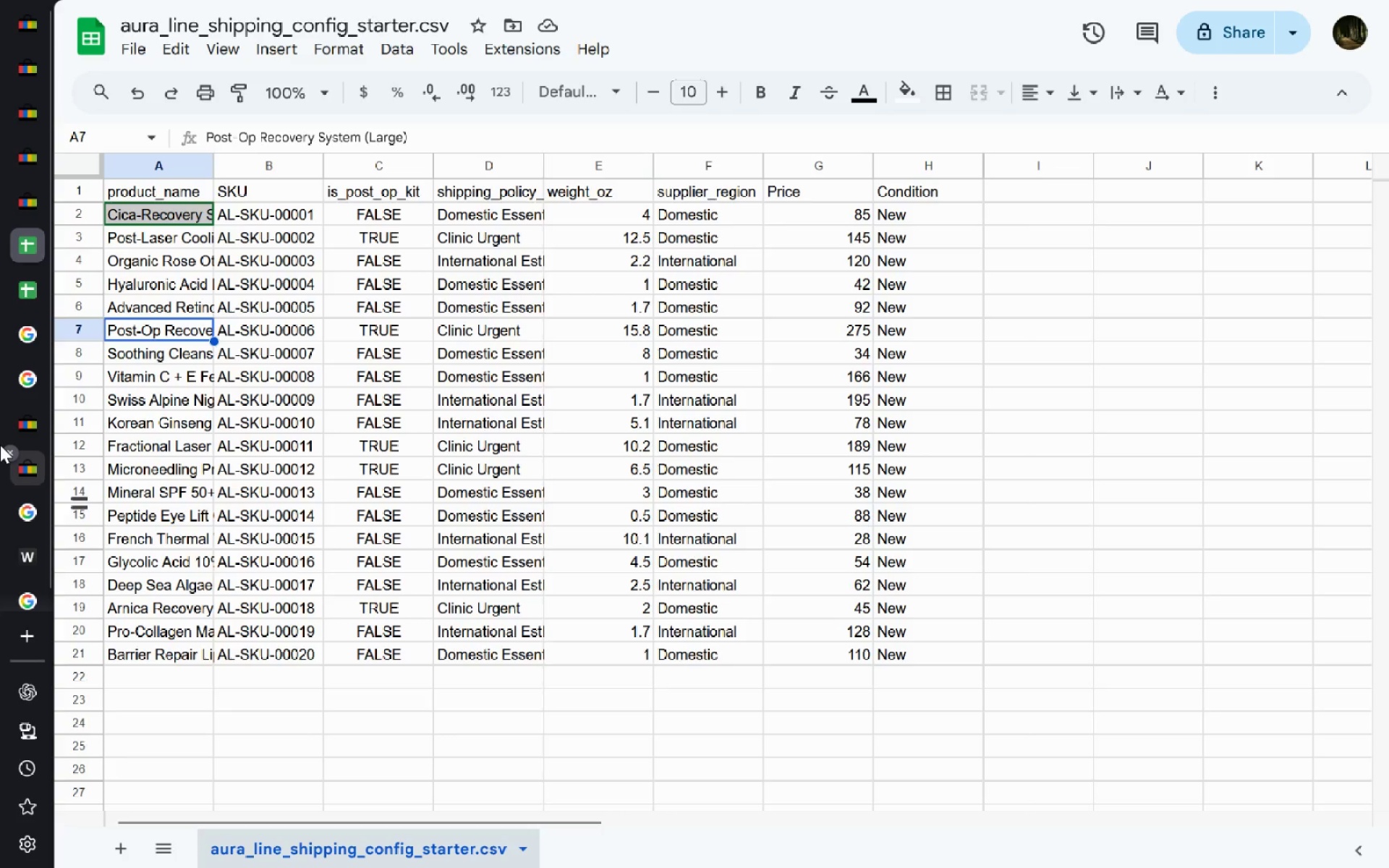 
left_click([41, 297])
 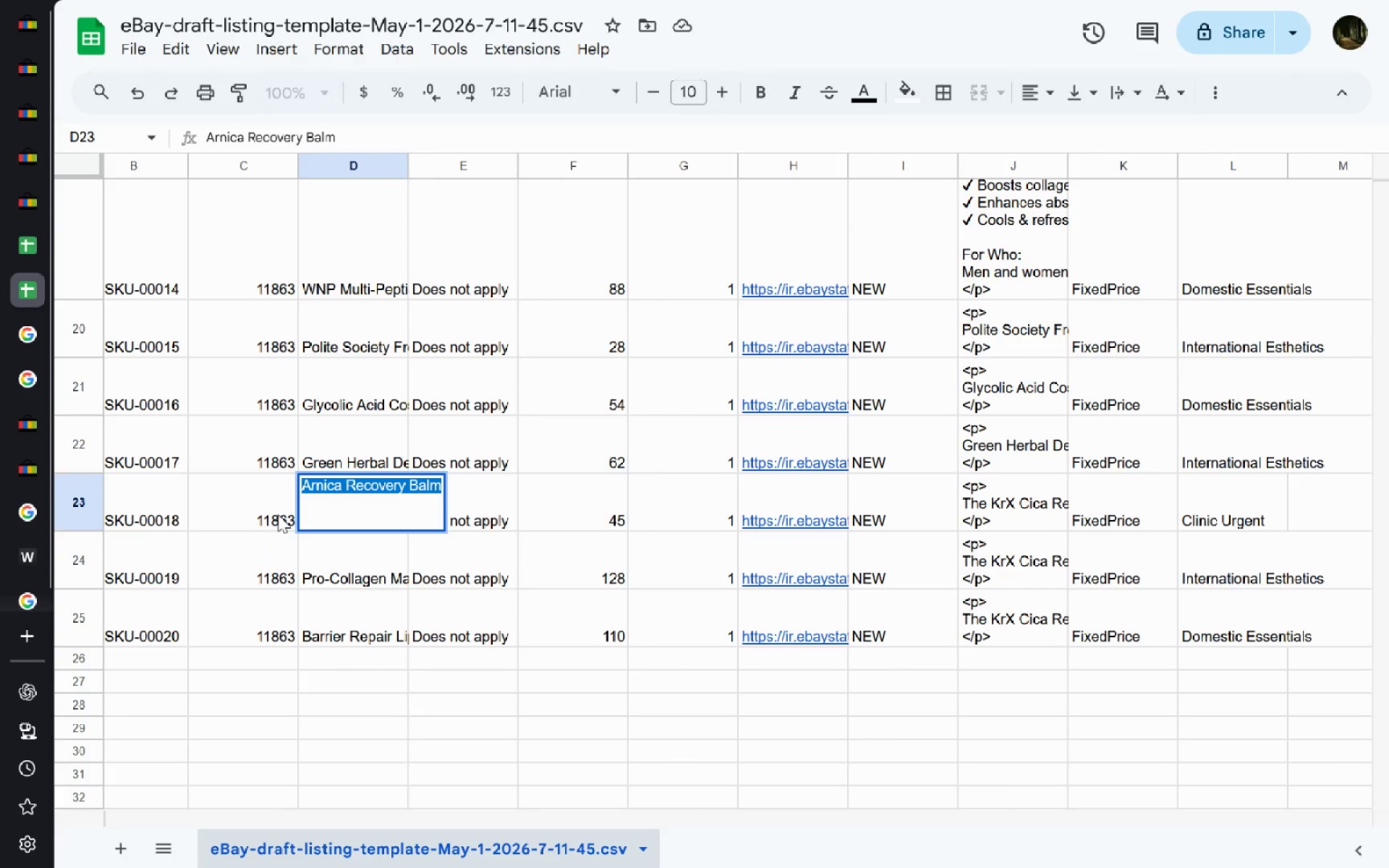 
key(Control+ControlLeft)
 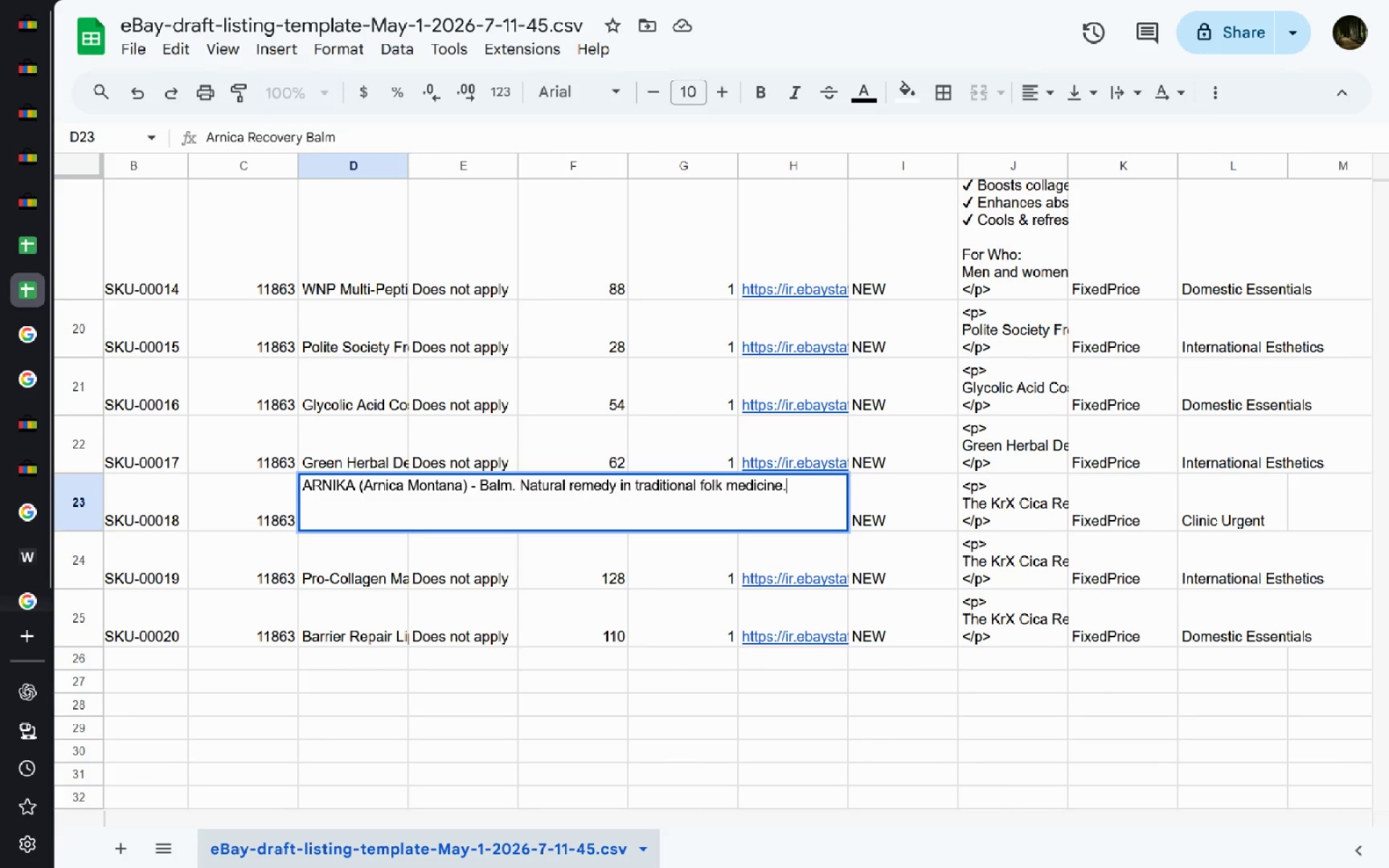 
key(Control+V)
 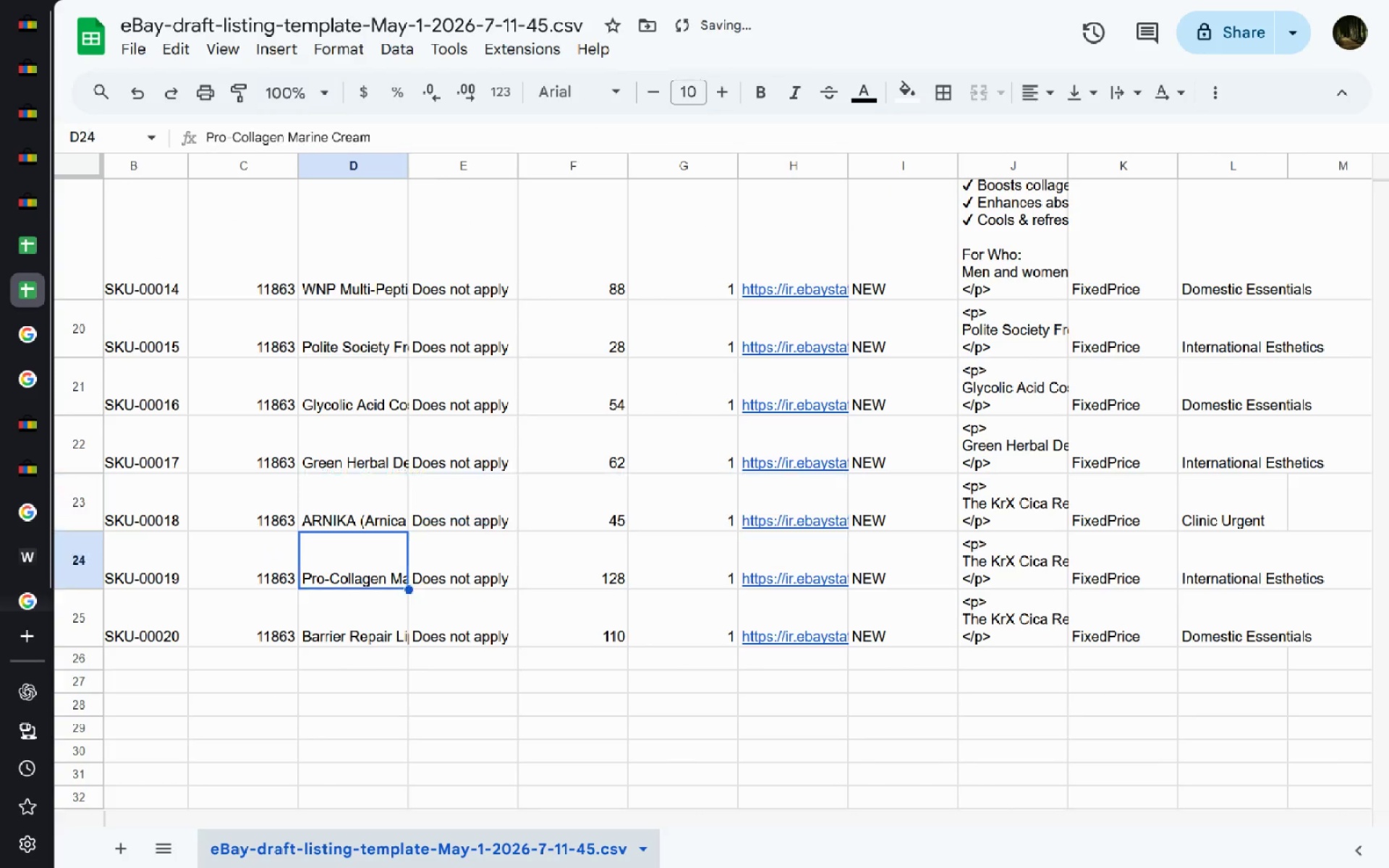 
key(Enter)
 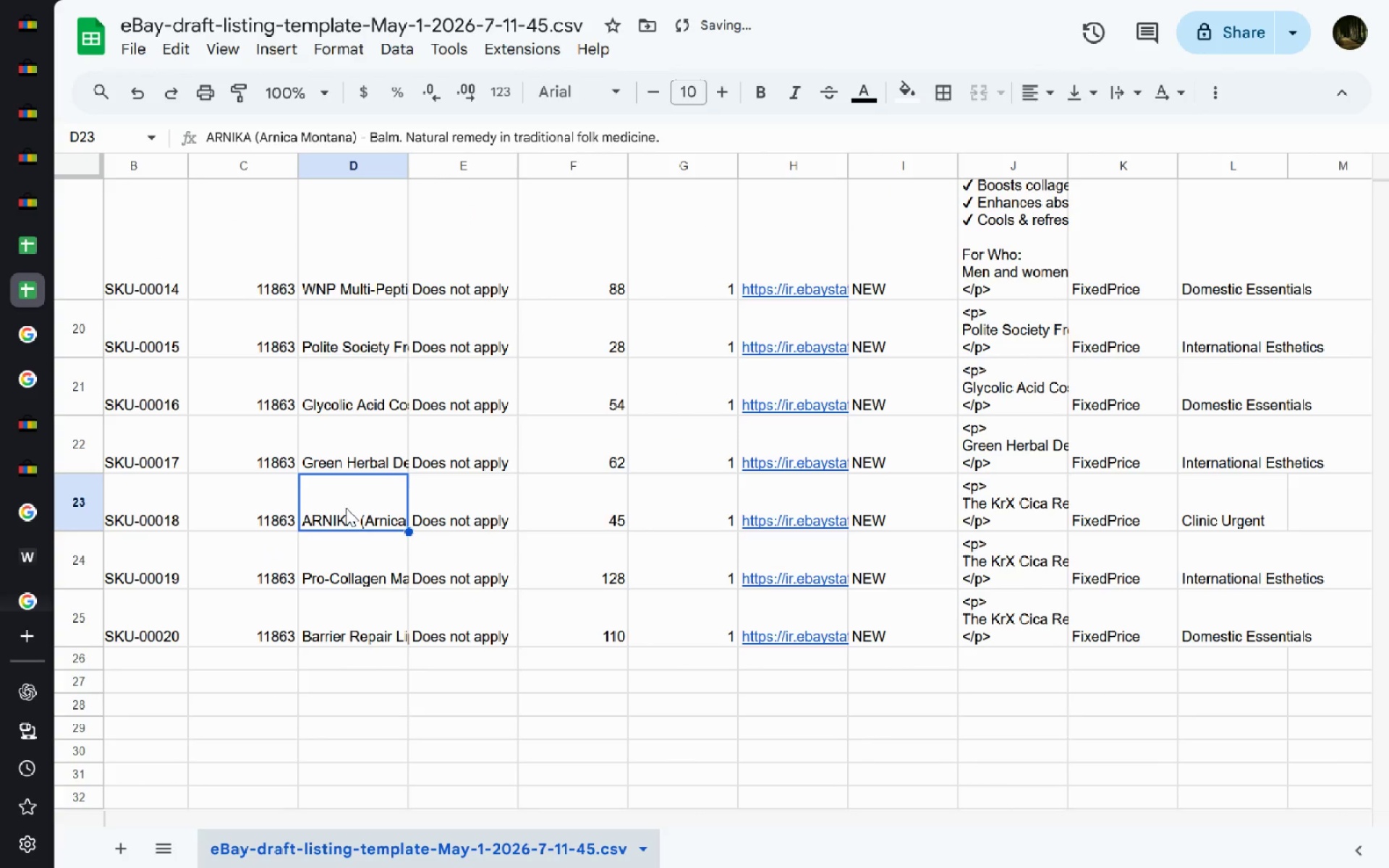 
double_click([346, 508])
 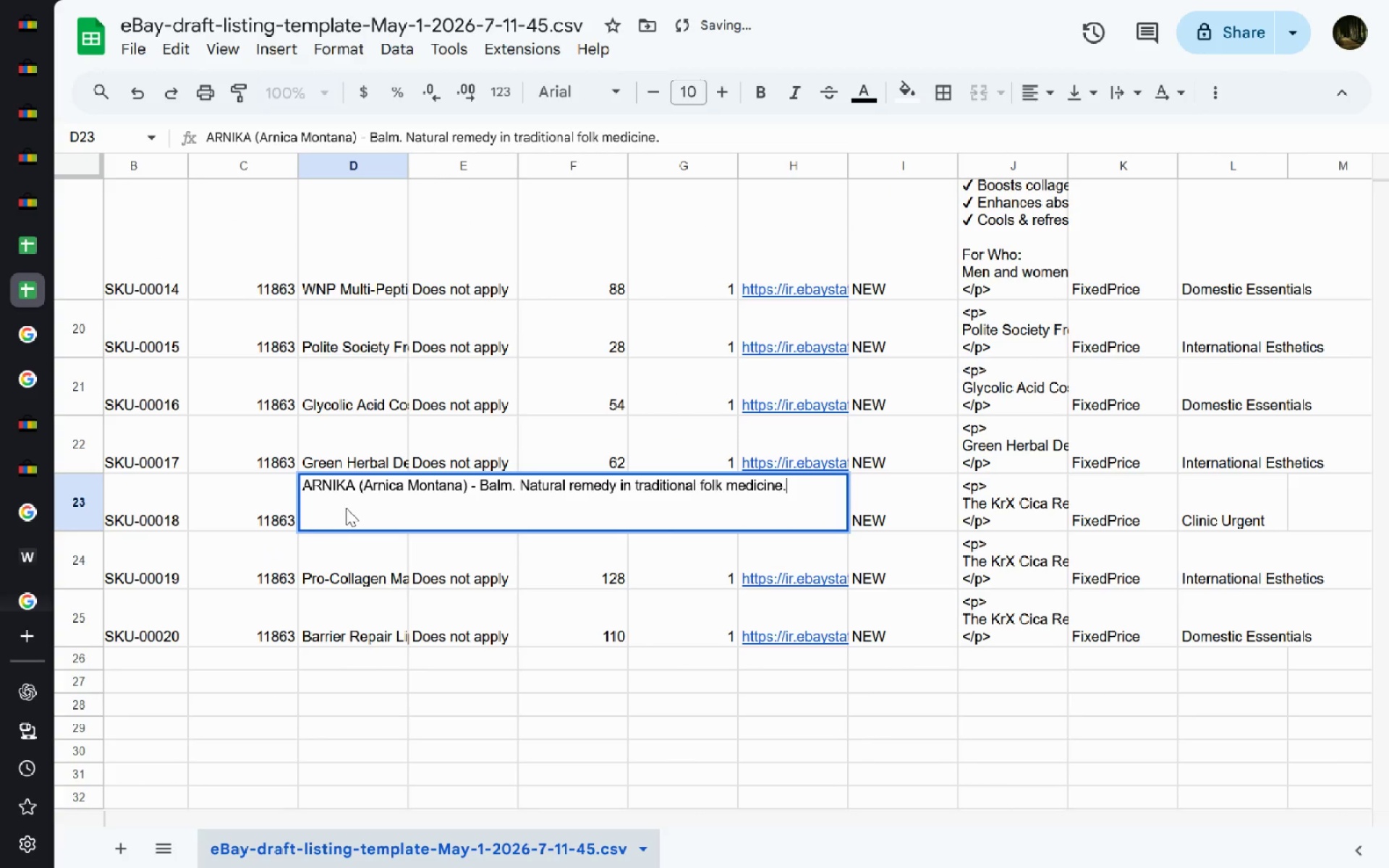 
key(Backspace)
 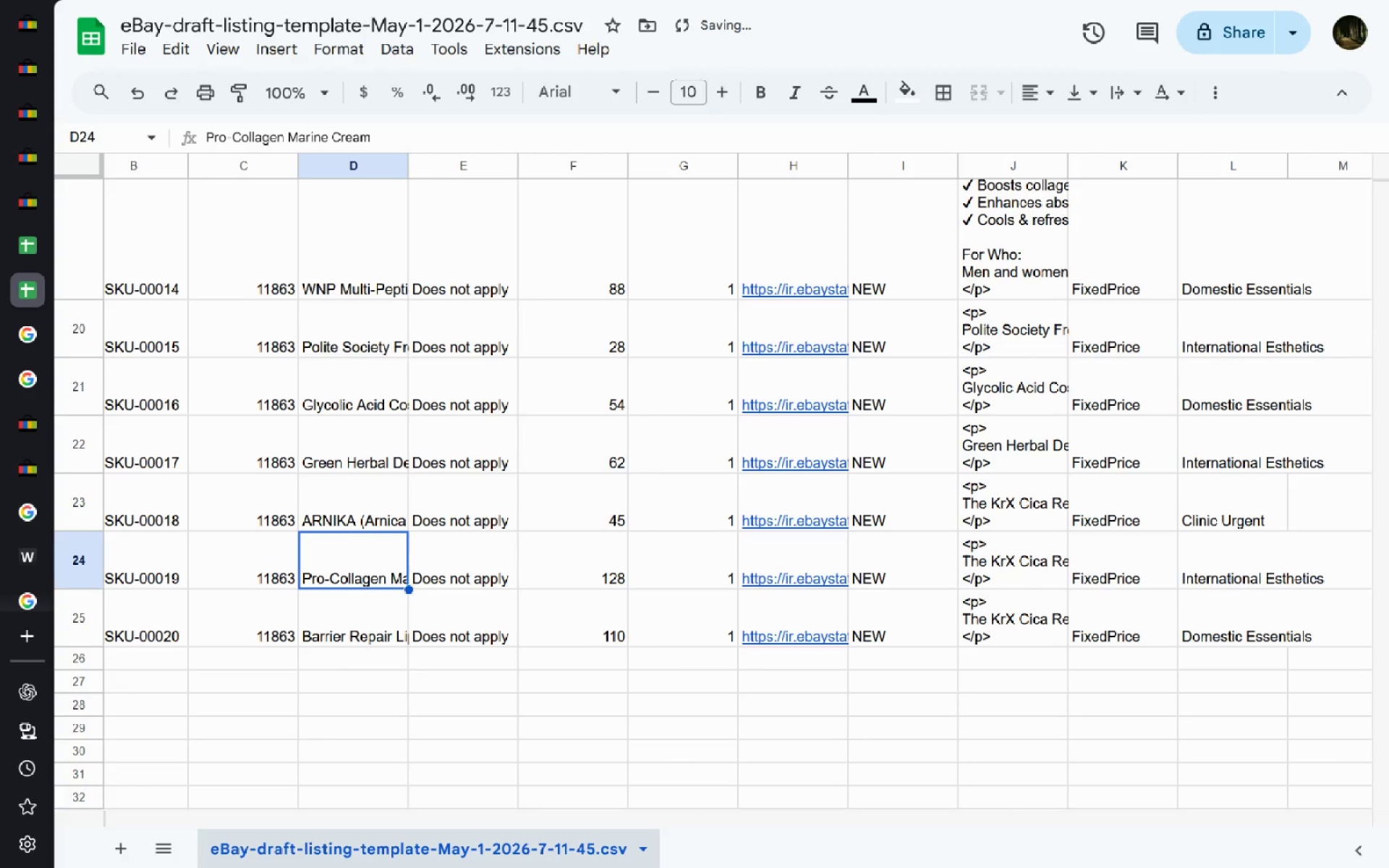 
key(Enter)
 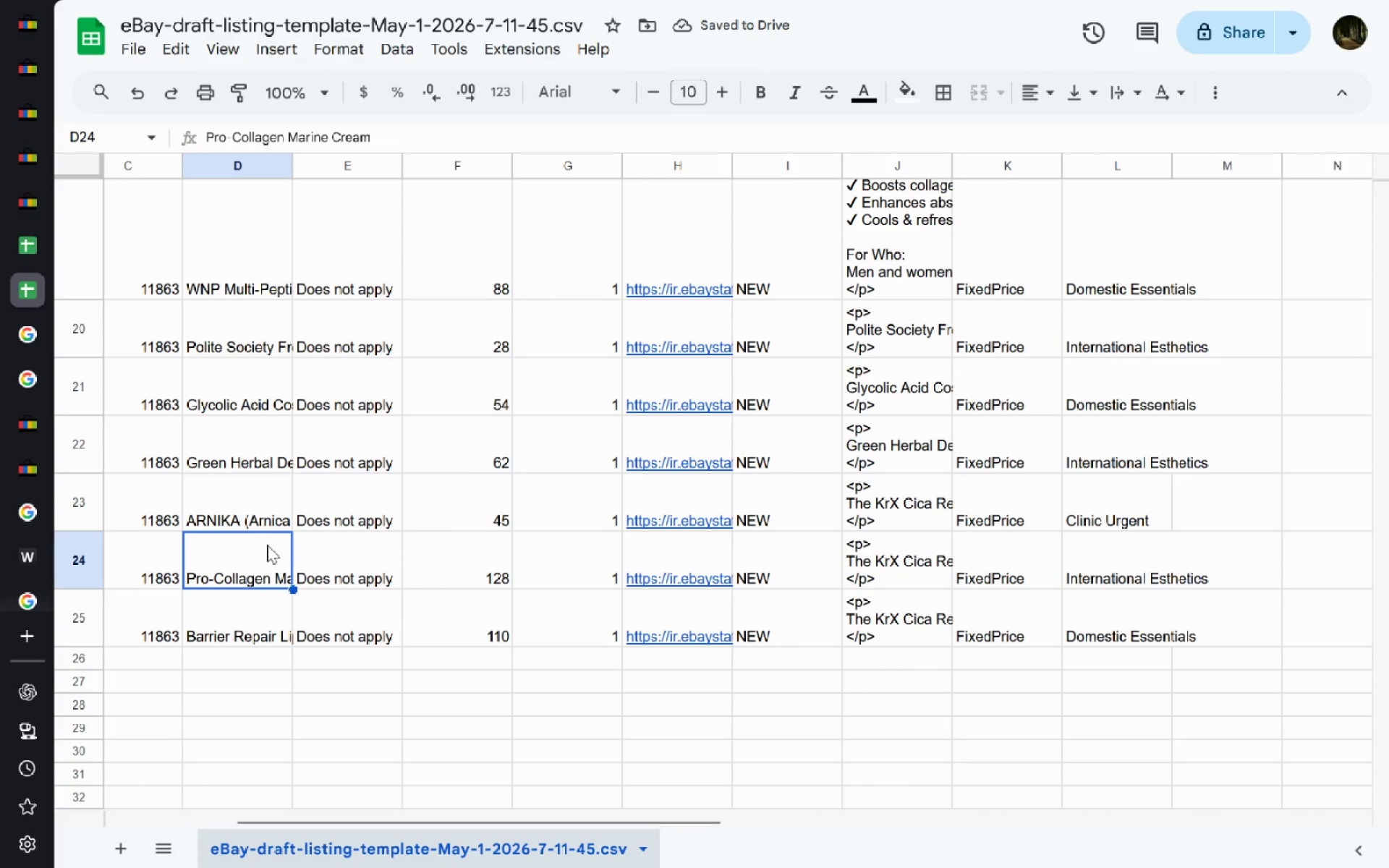 
double_click([215, 511])
 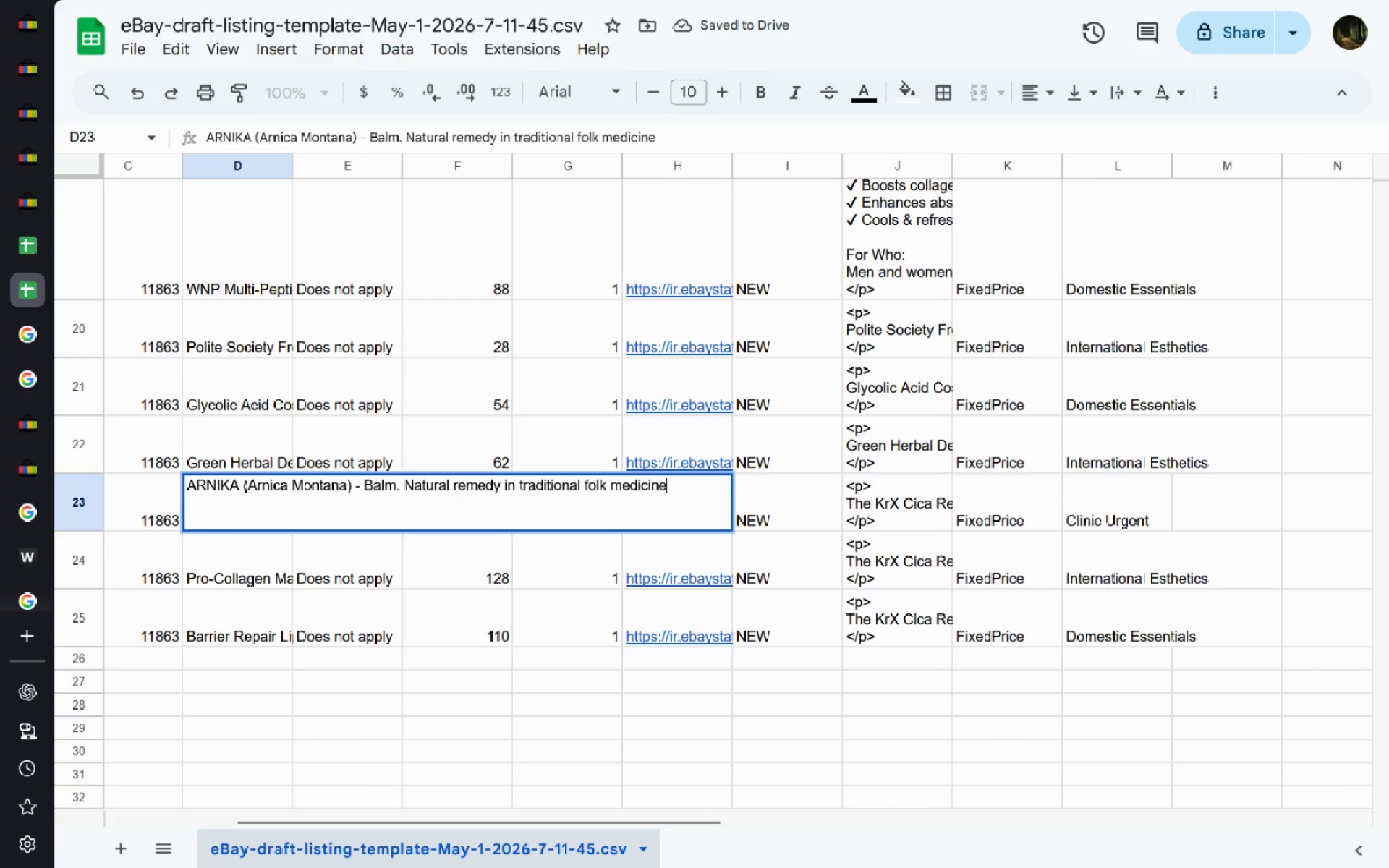 
key(Control+A)
 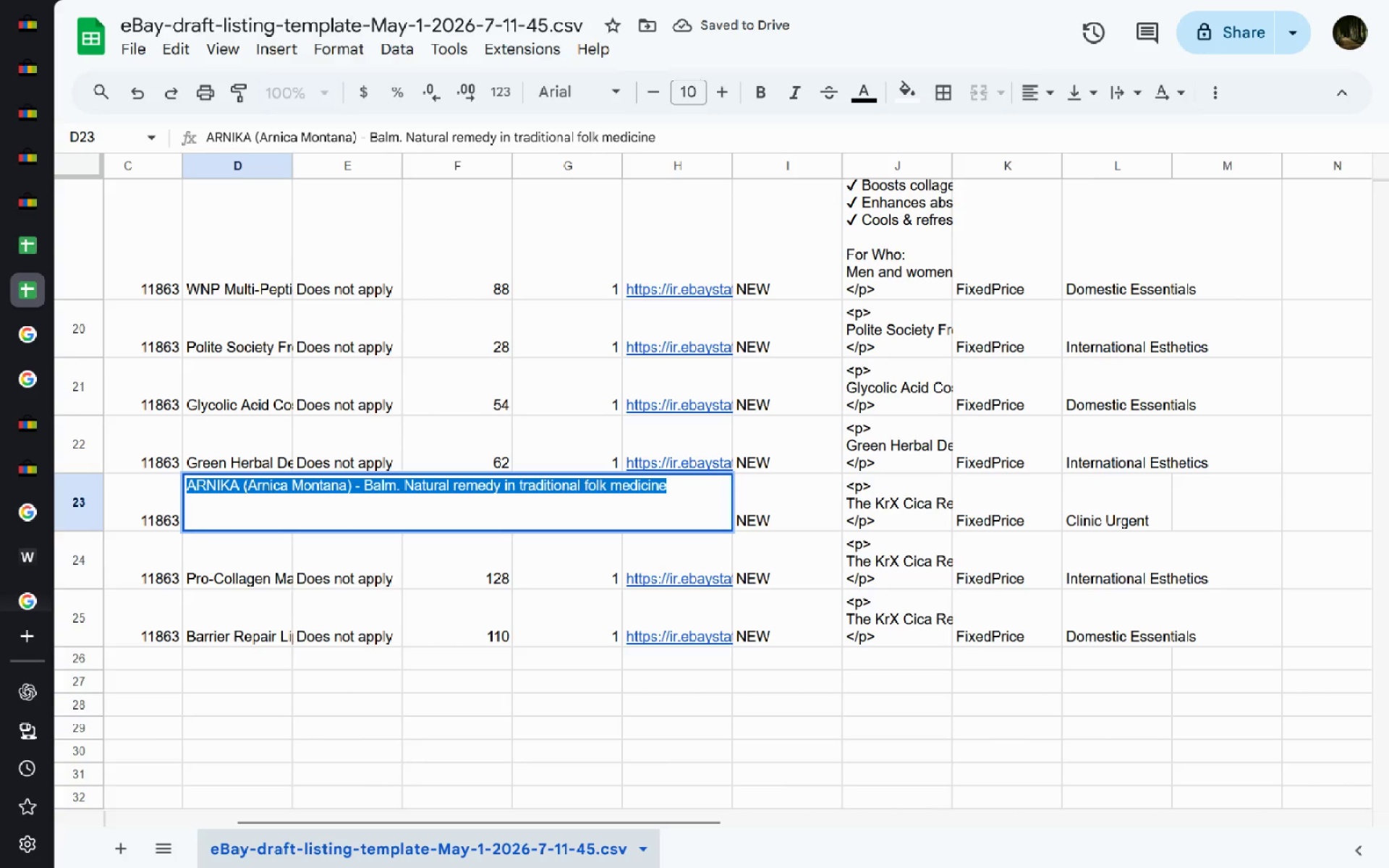 
key(Control+C)
 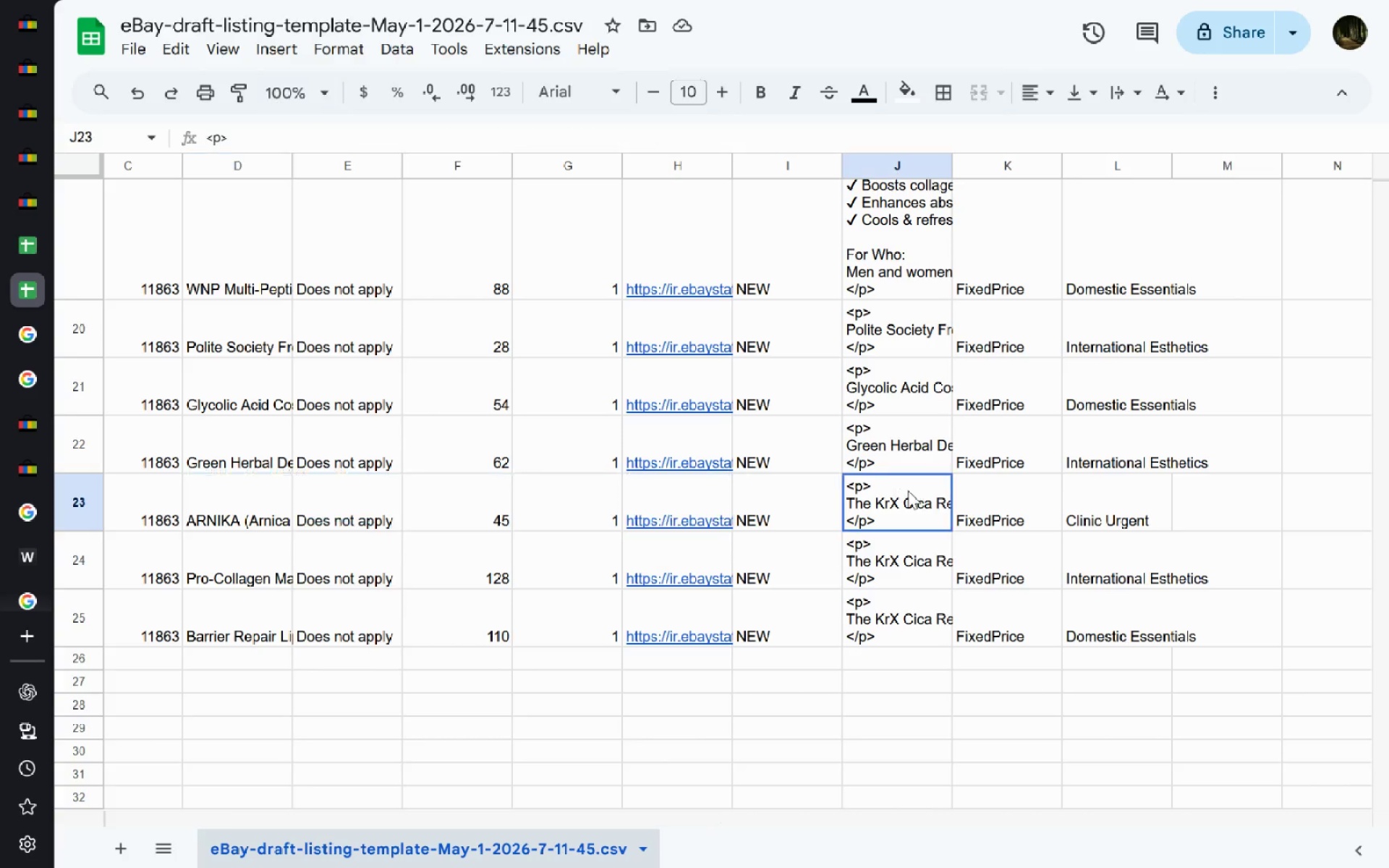 
double_click([908, 490])
 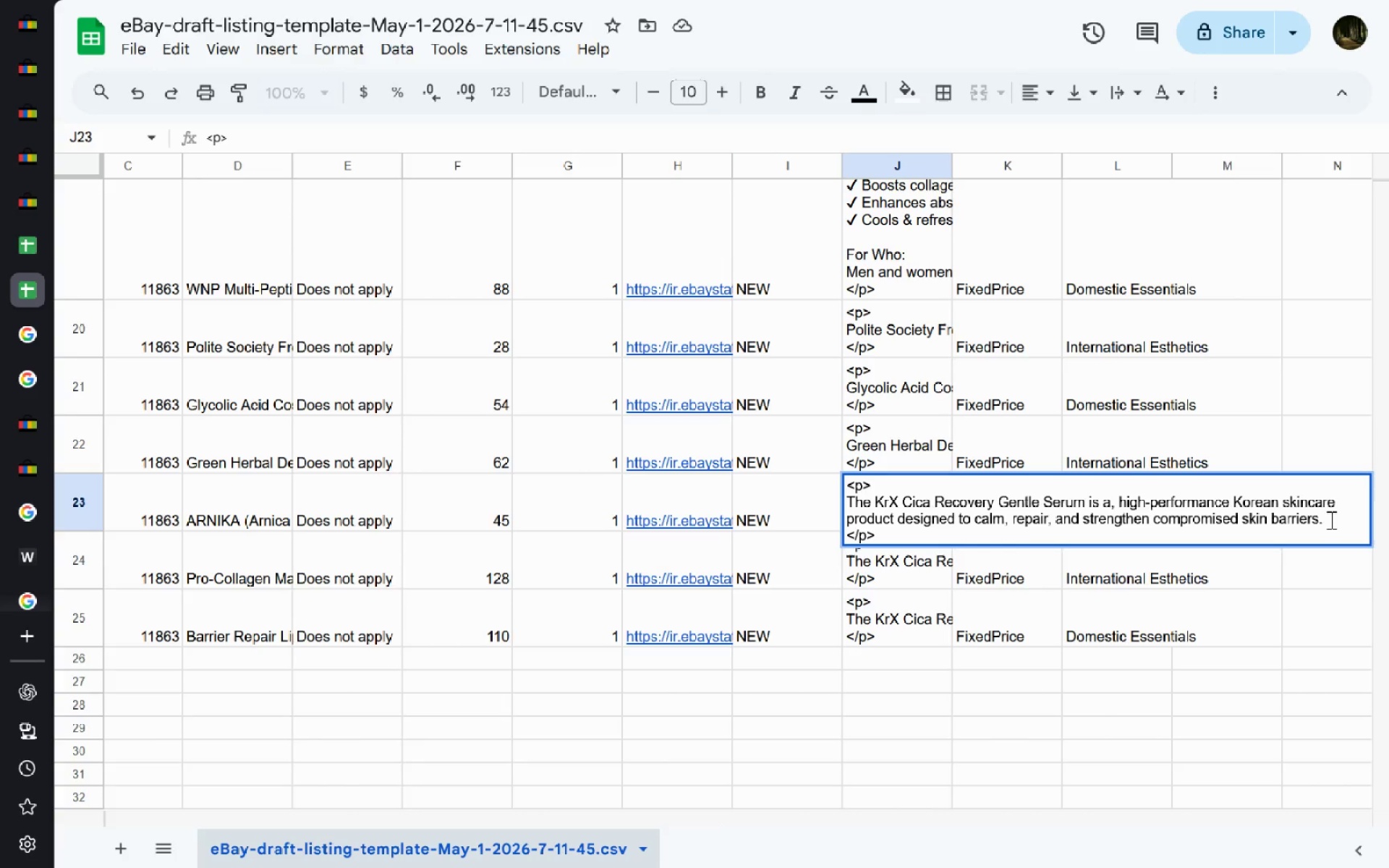 
left_click_drag(start_coordinate=[1330, 519], to_coordinate=[836, 496])
 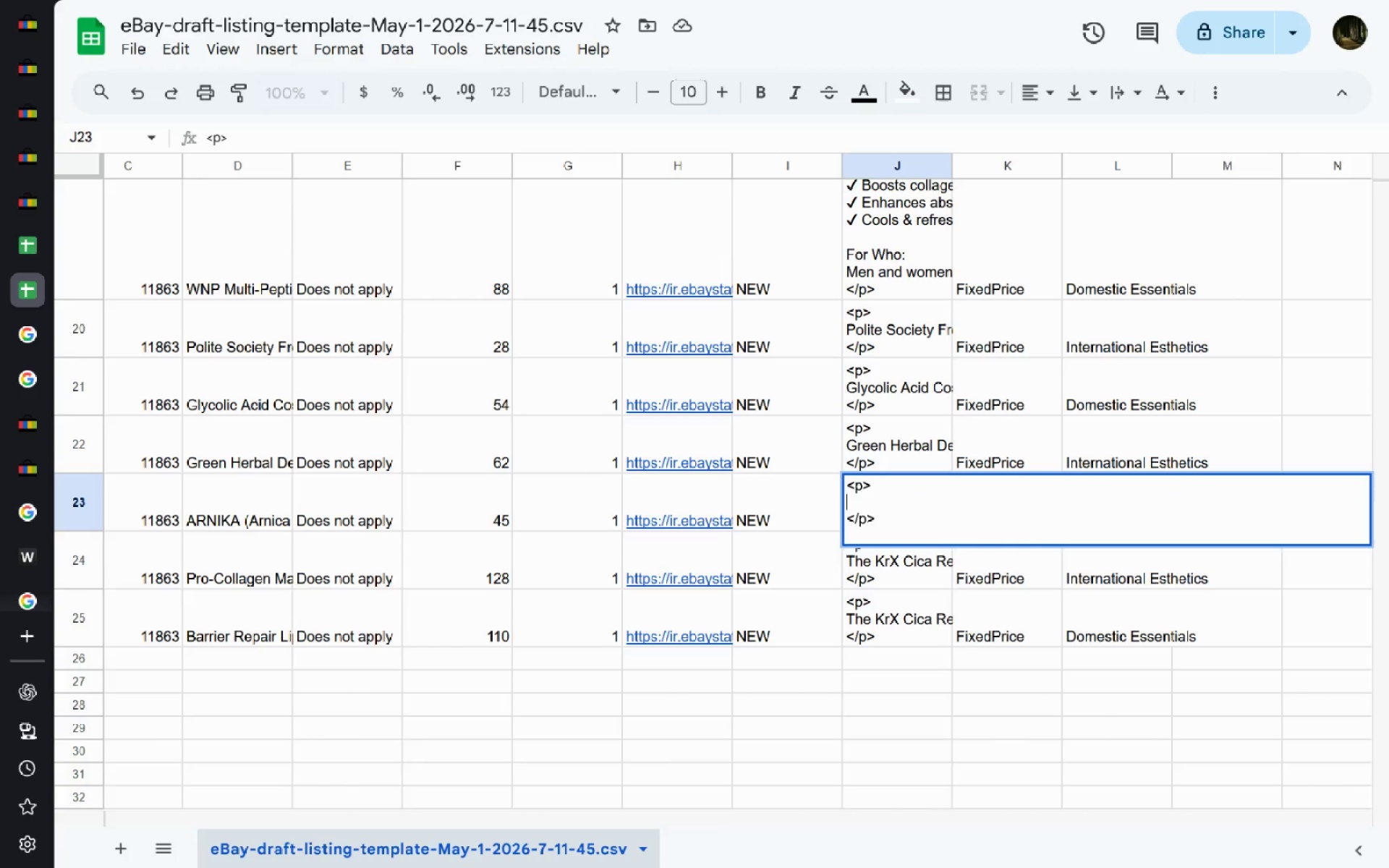 
key(Backspace)
 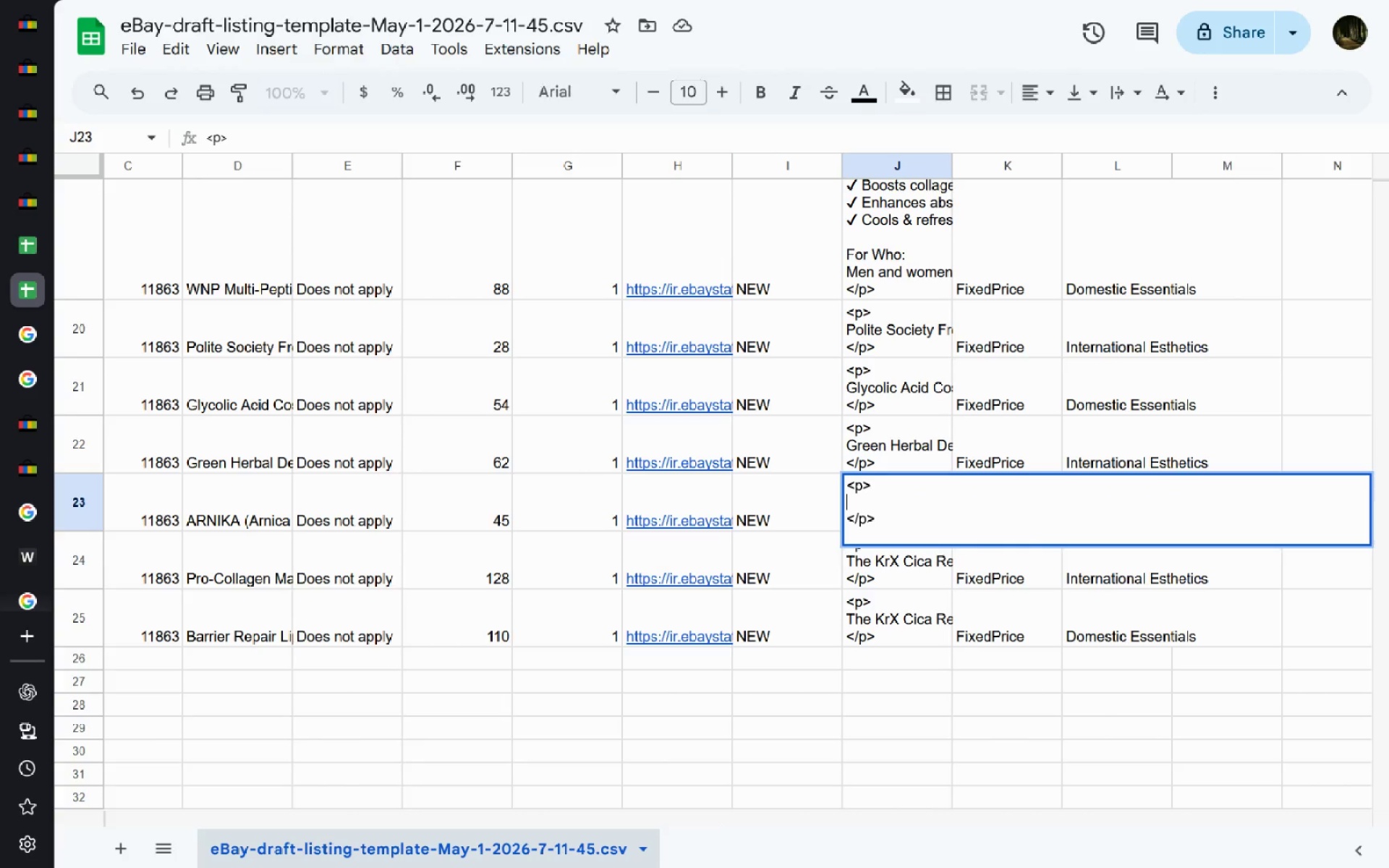 
key(Control+V)
 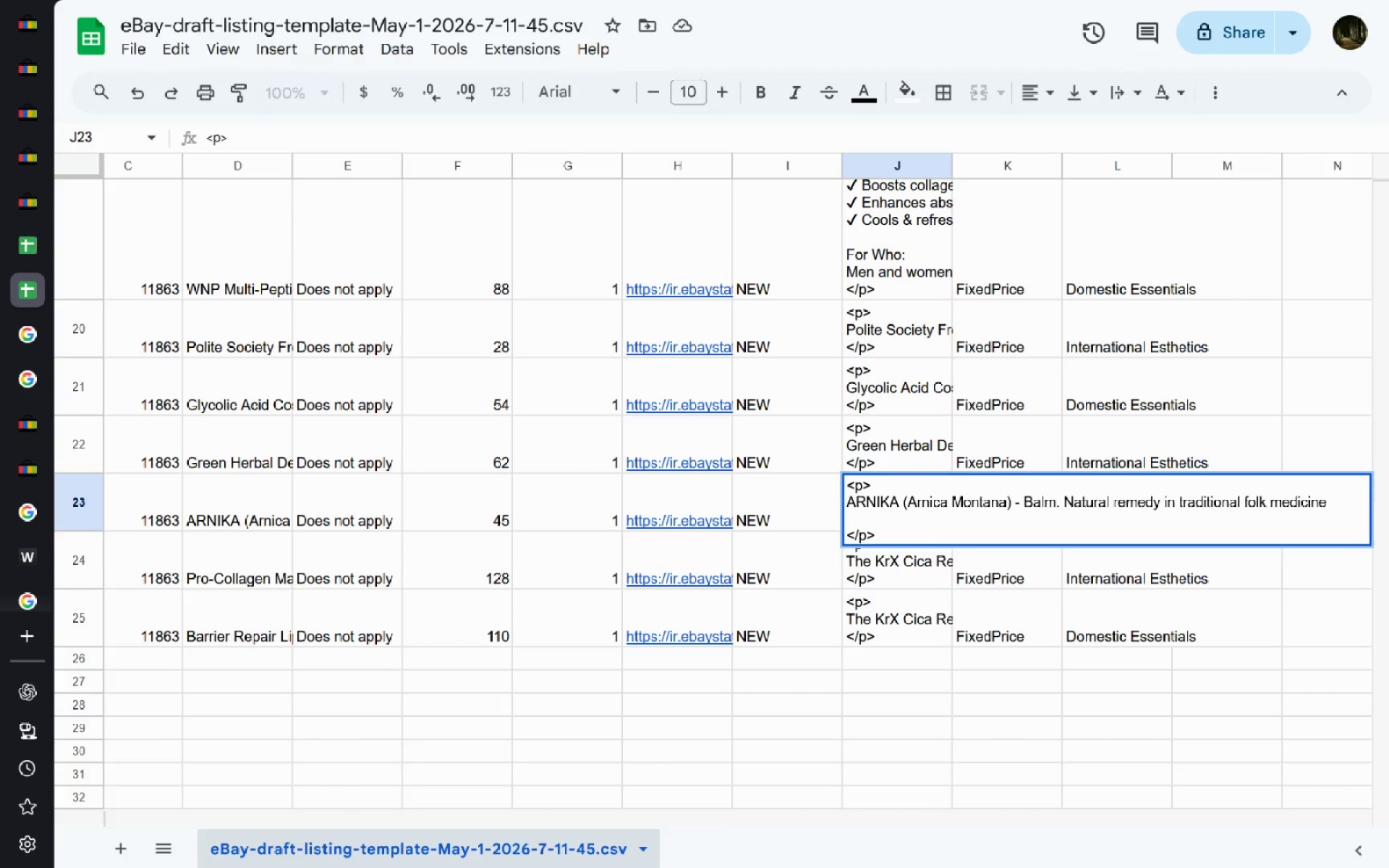 
key(Backspace)
 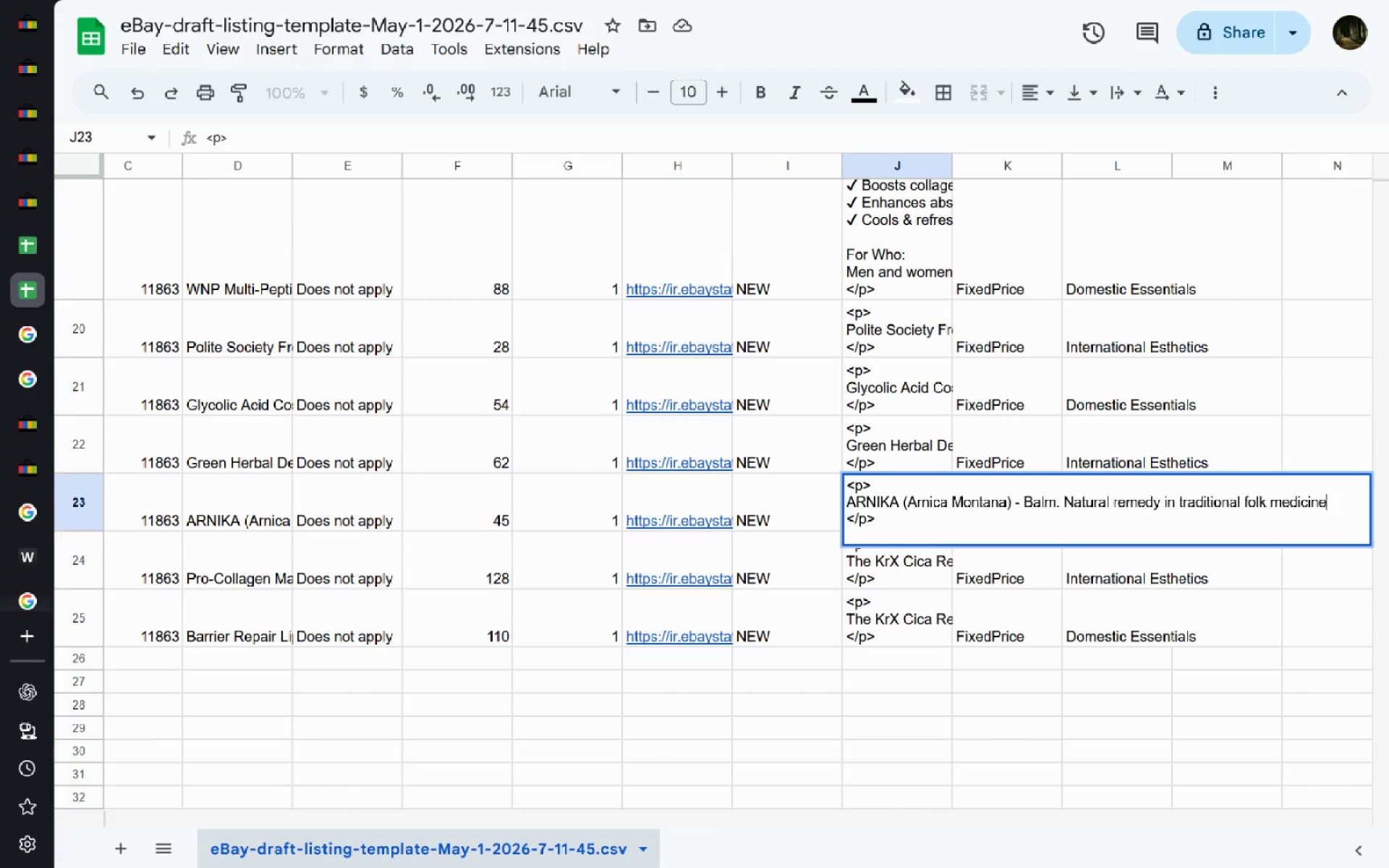 
key(Enter)
 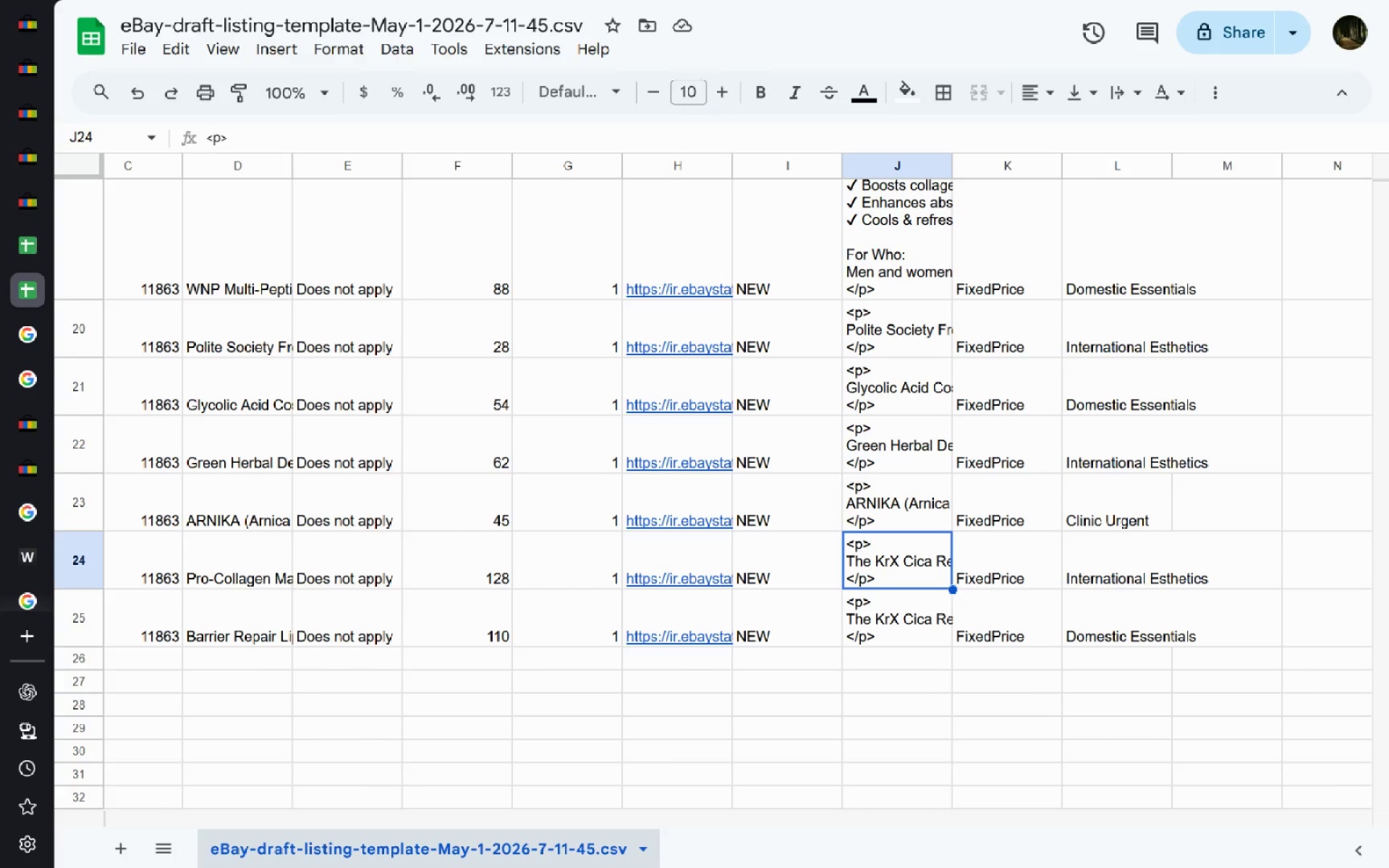 
wait(26.56)
 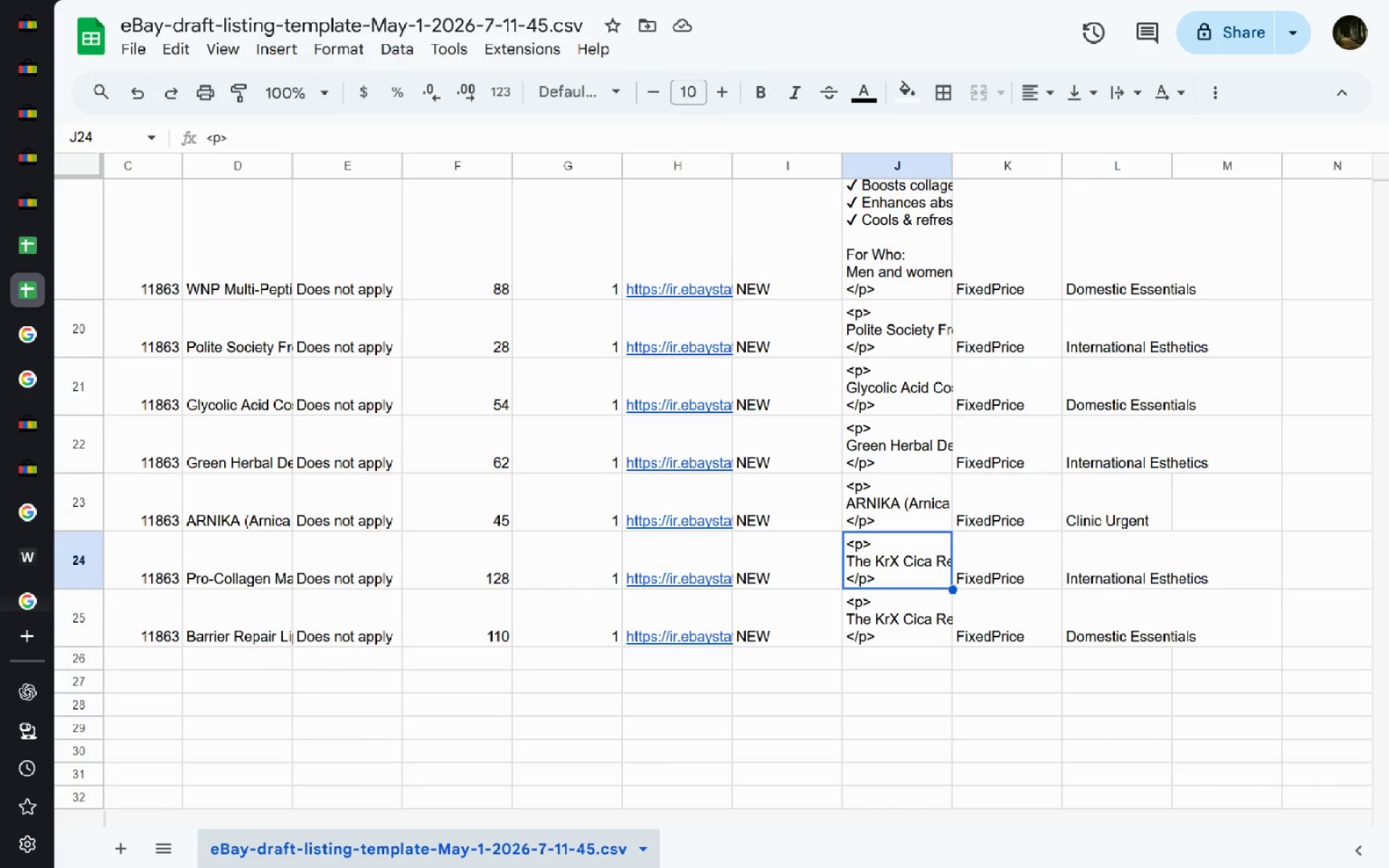 
mouse_move([752, 553])
 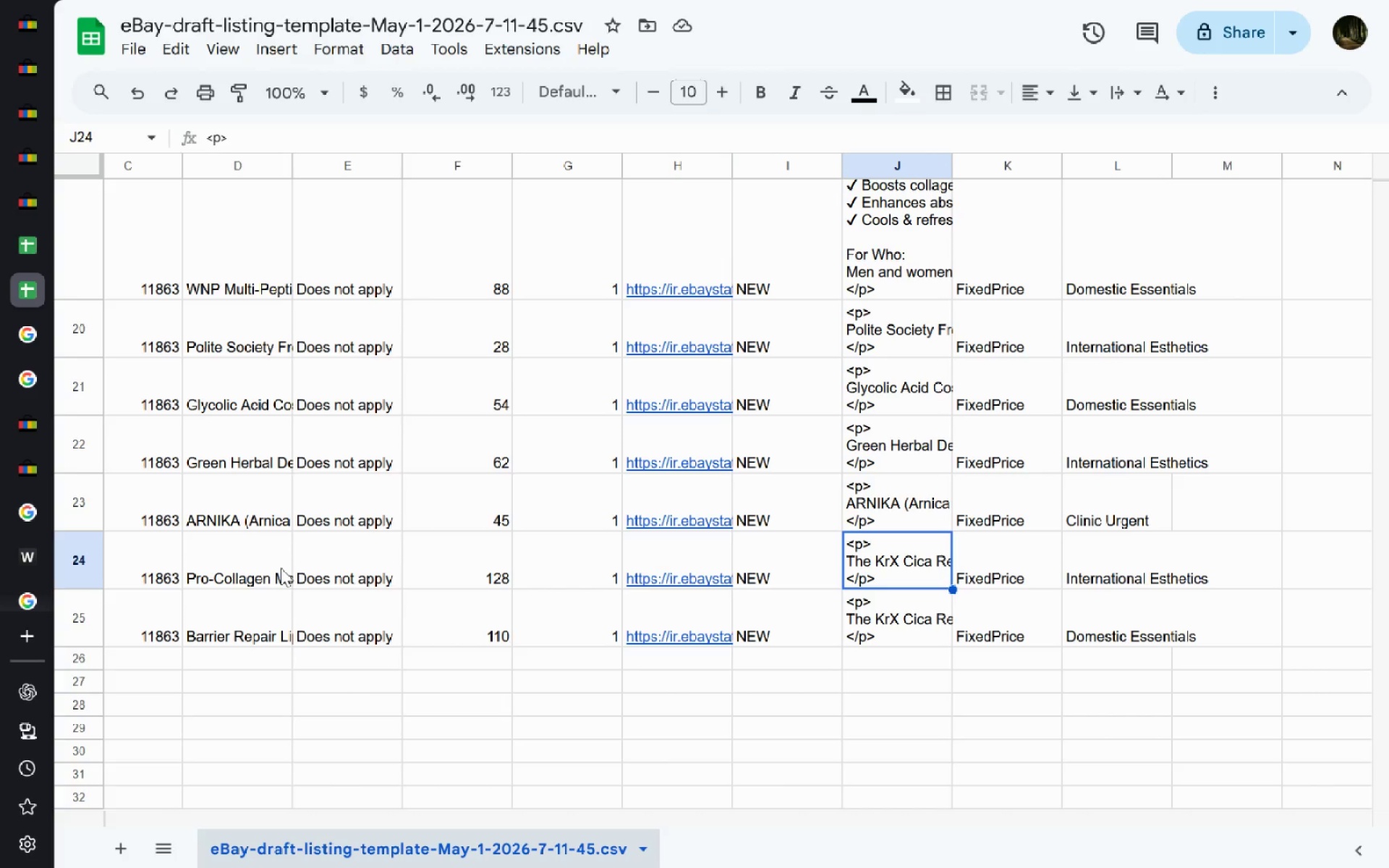 
double_click([281, 568])
 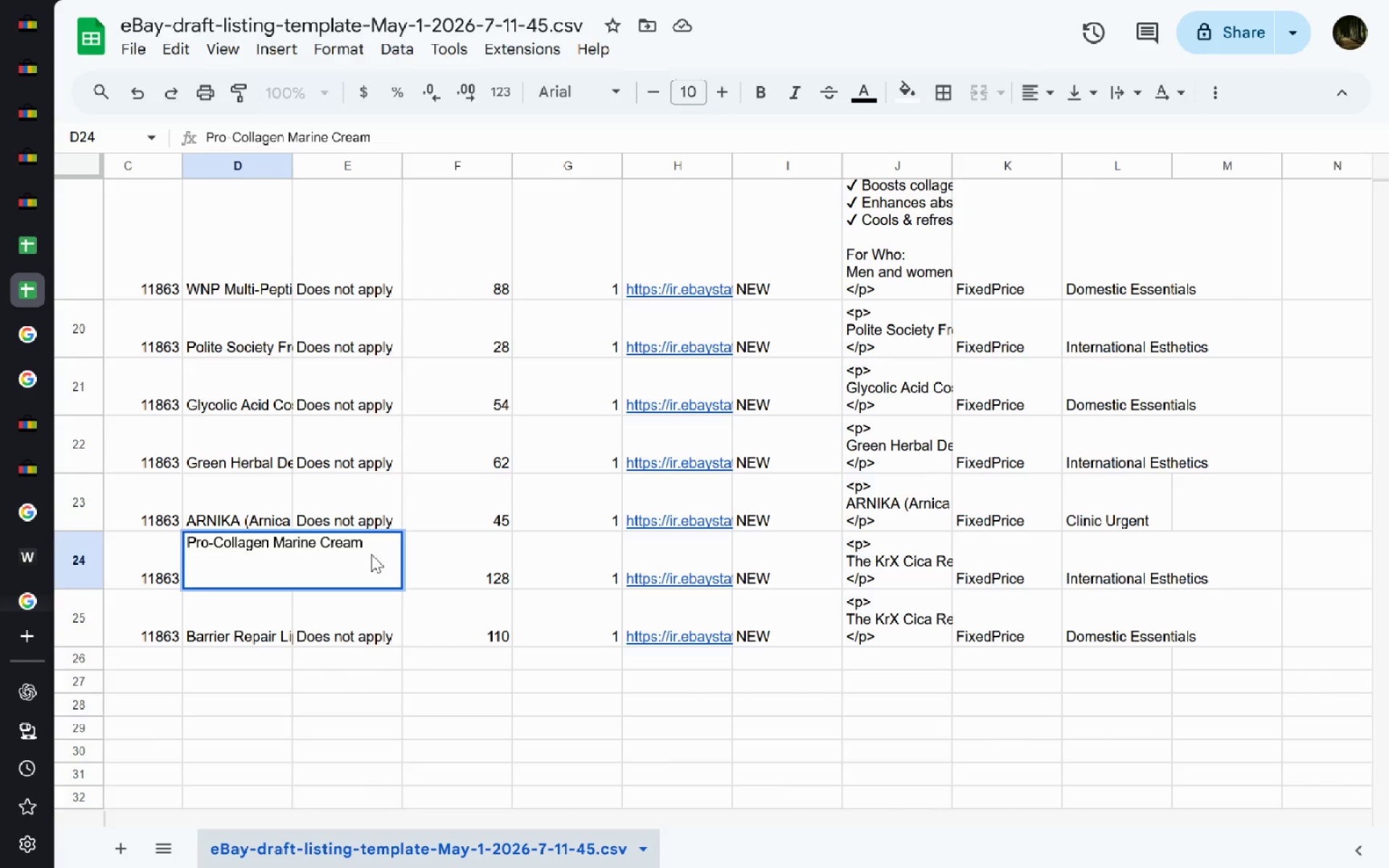 
left_click_drag(start_coordinate=[371, 554], to_coordinate=[177, 525])
 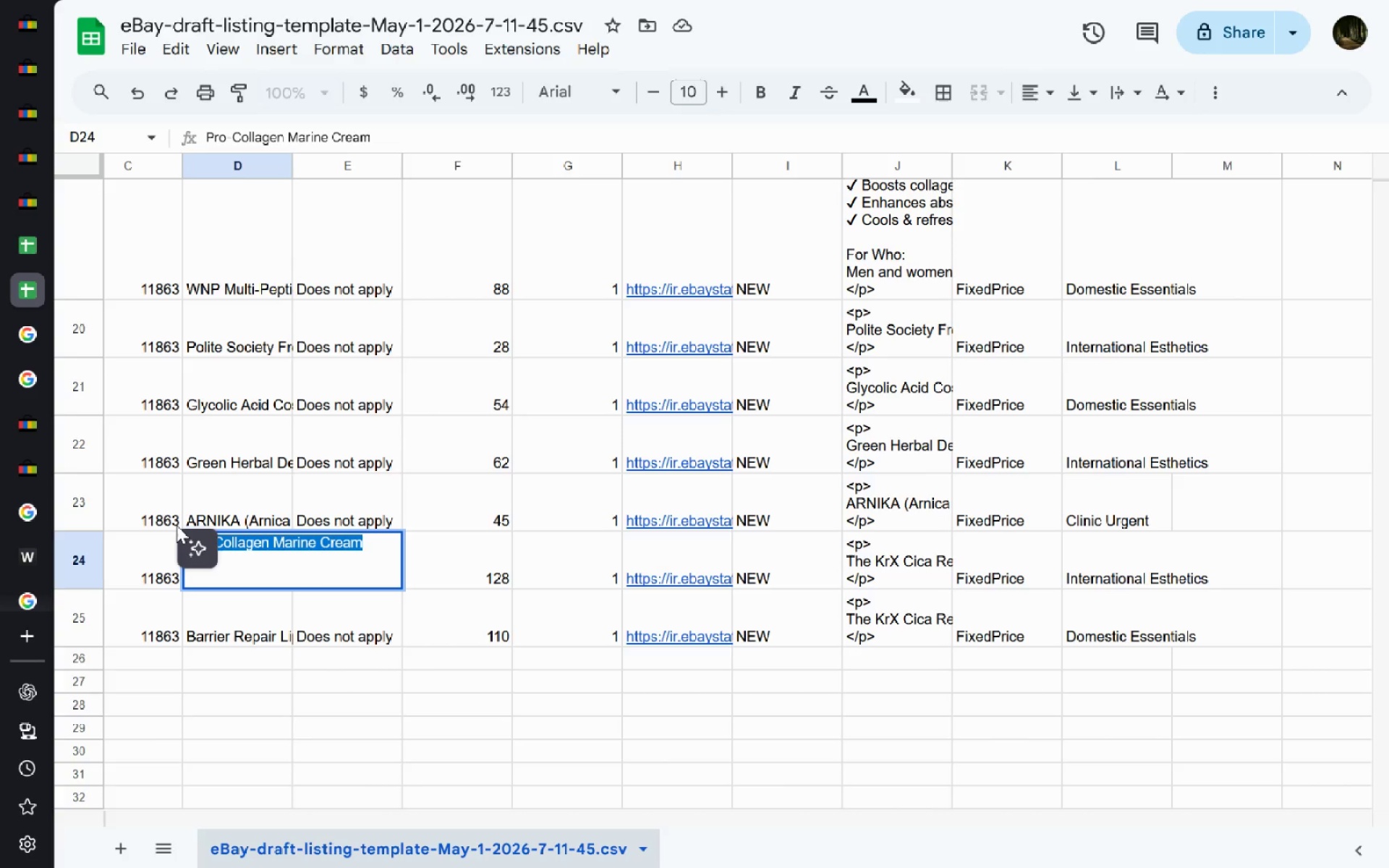 
key(Control+C)
 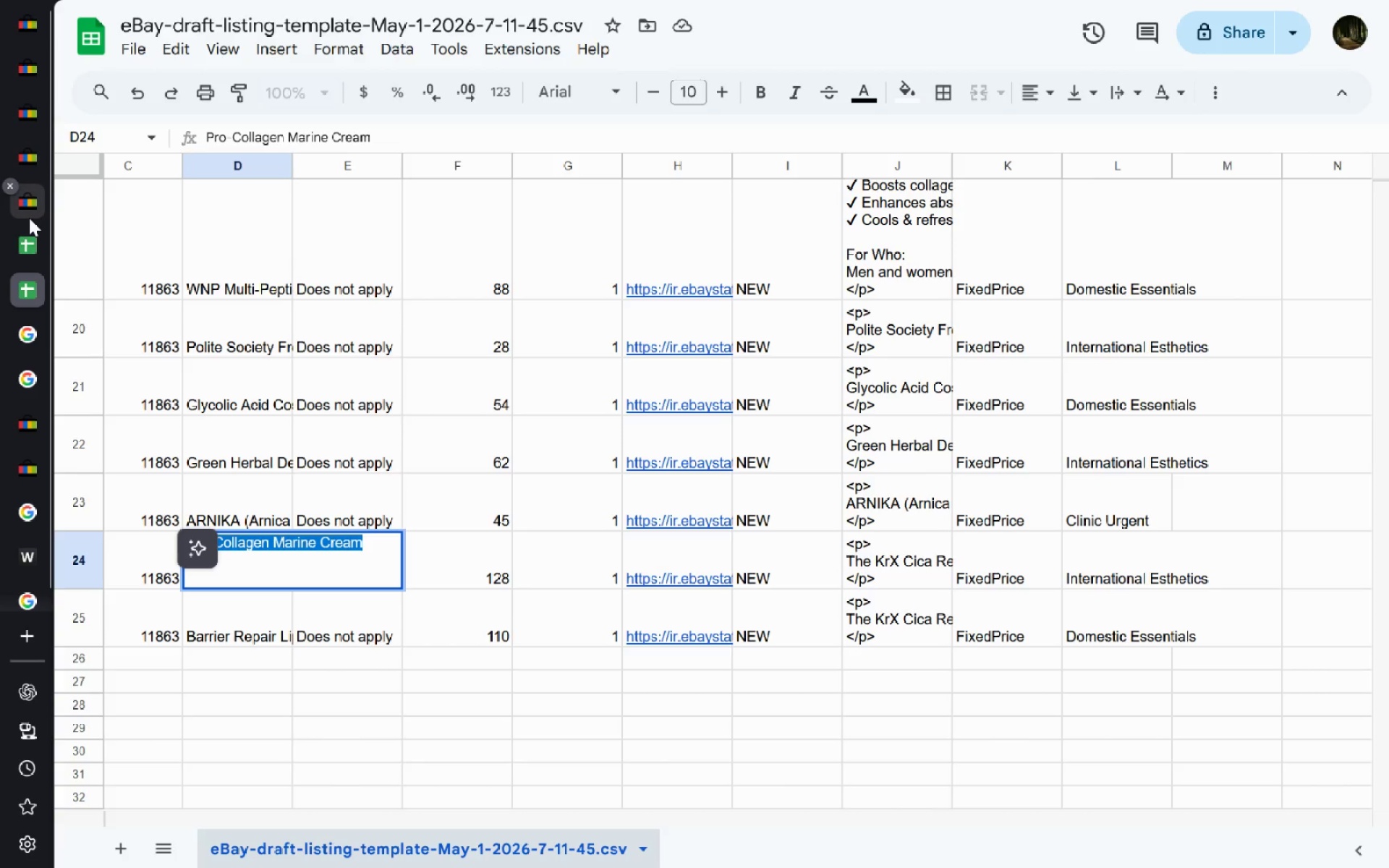 
left_click([29, 218])
 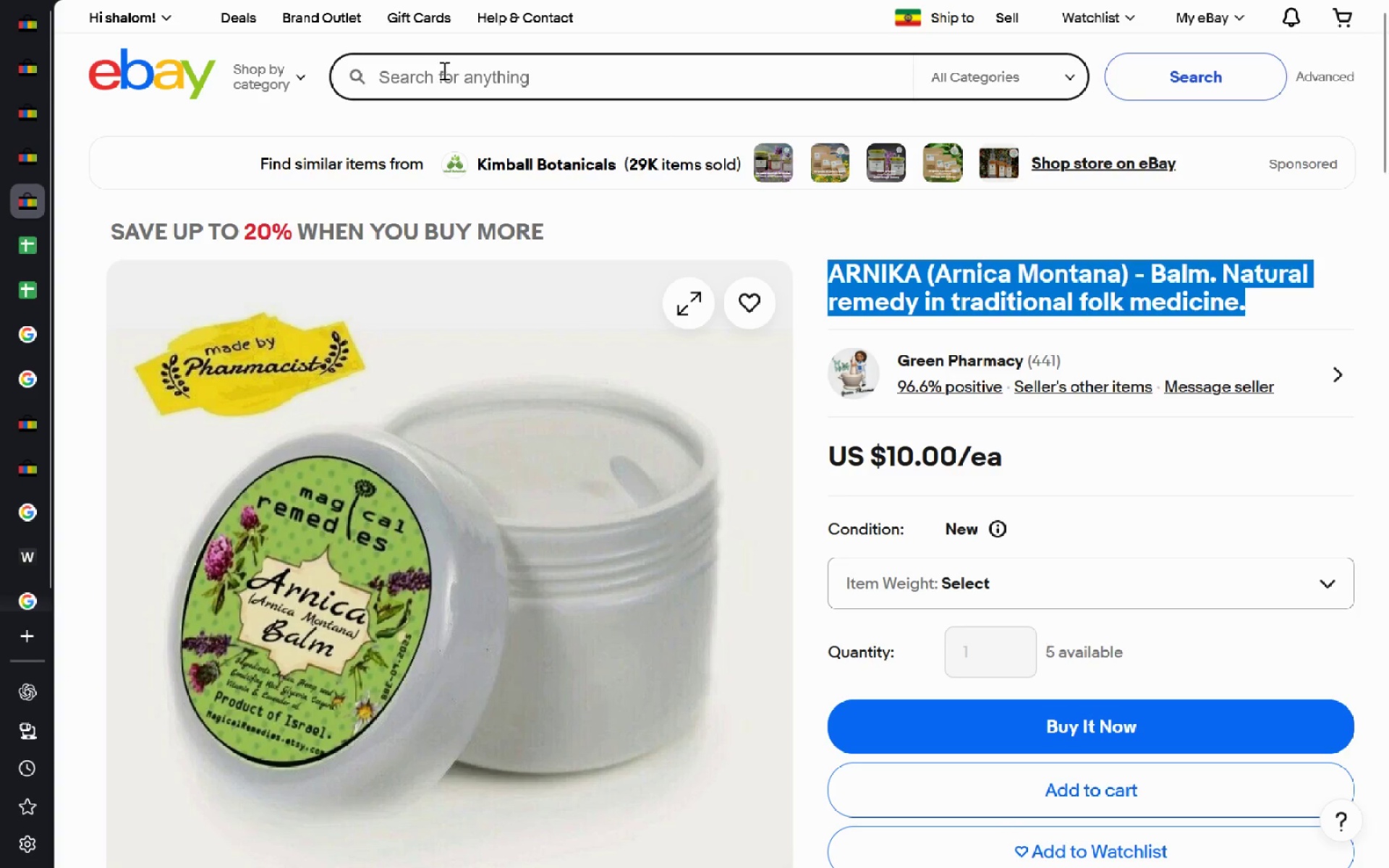 
left_click([443, 70])
 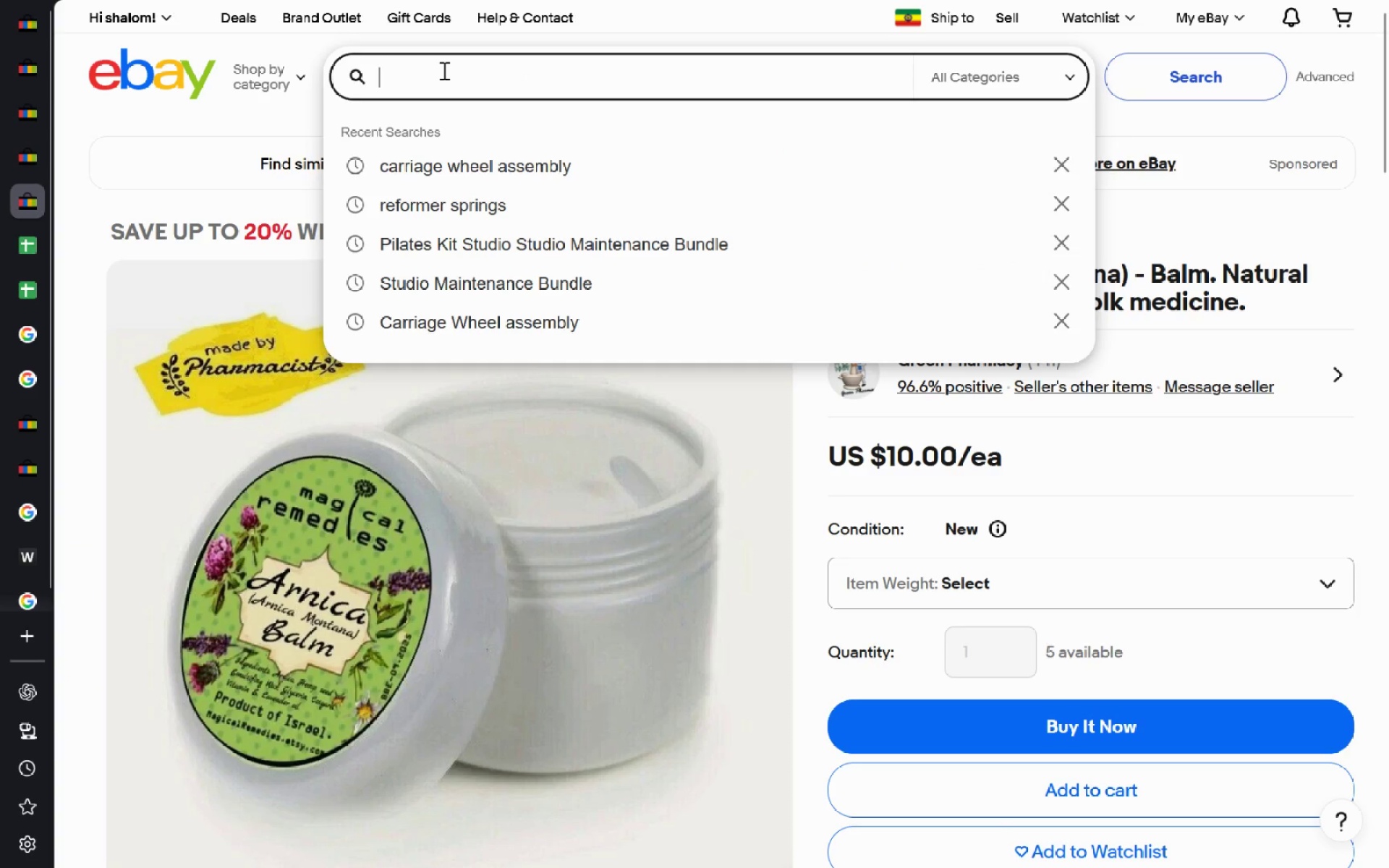 
key(Control+ControlLeft)
 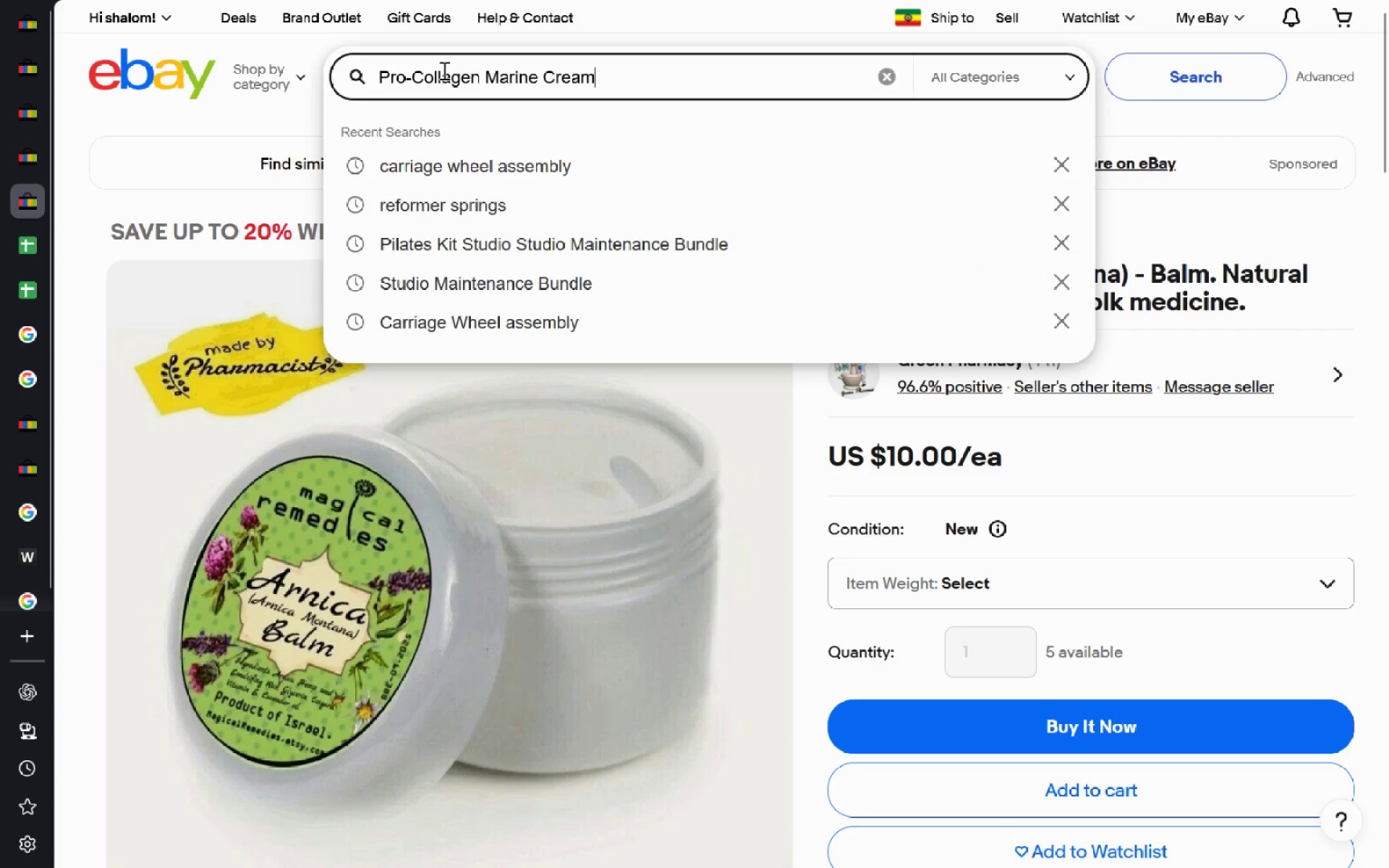 
key(Control+V)
 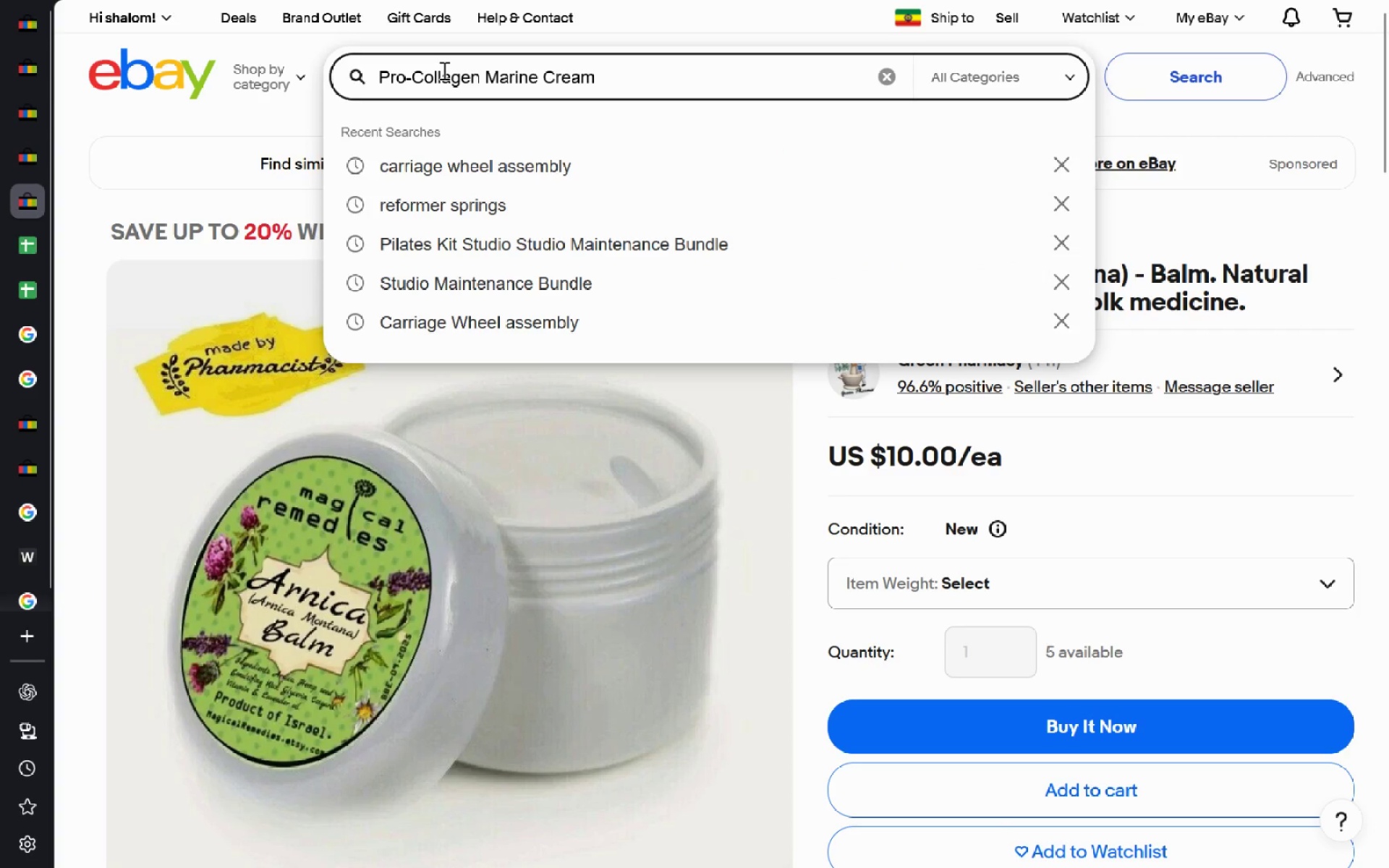 
key(Enter)
 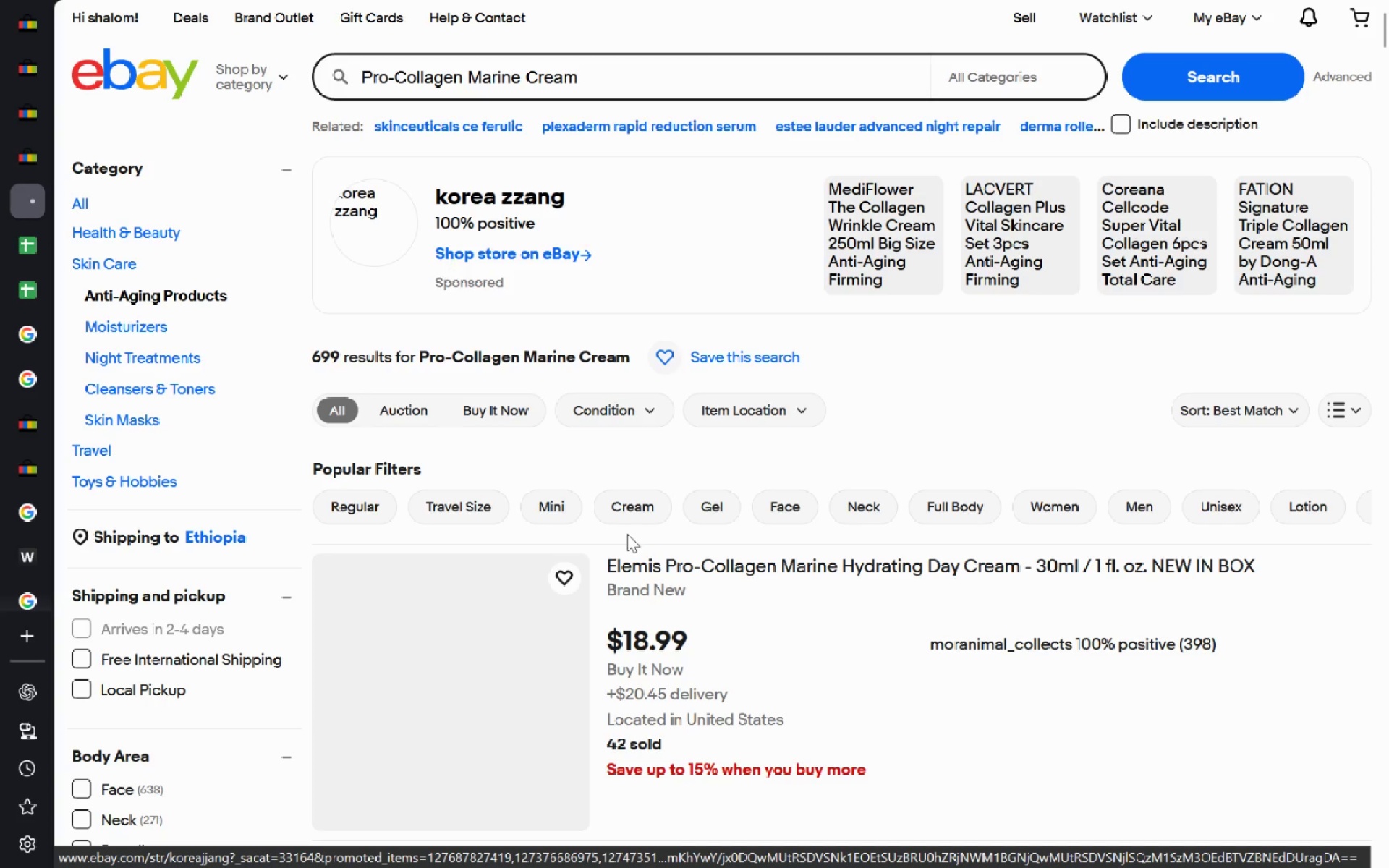 
wait(8.03)
 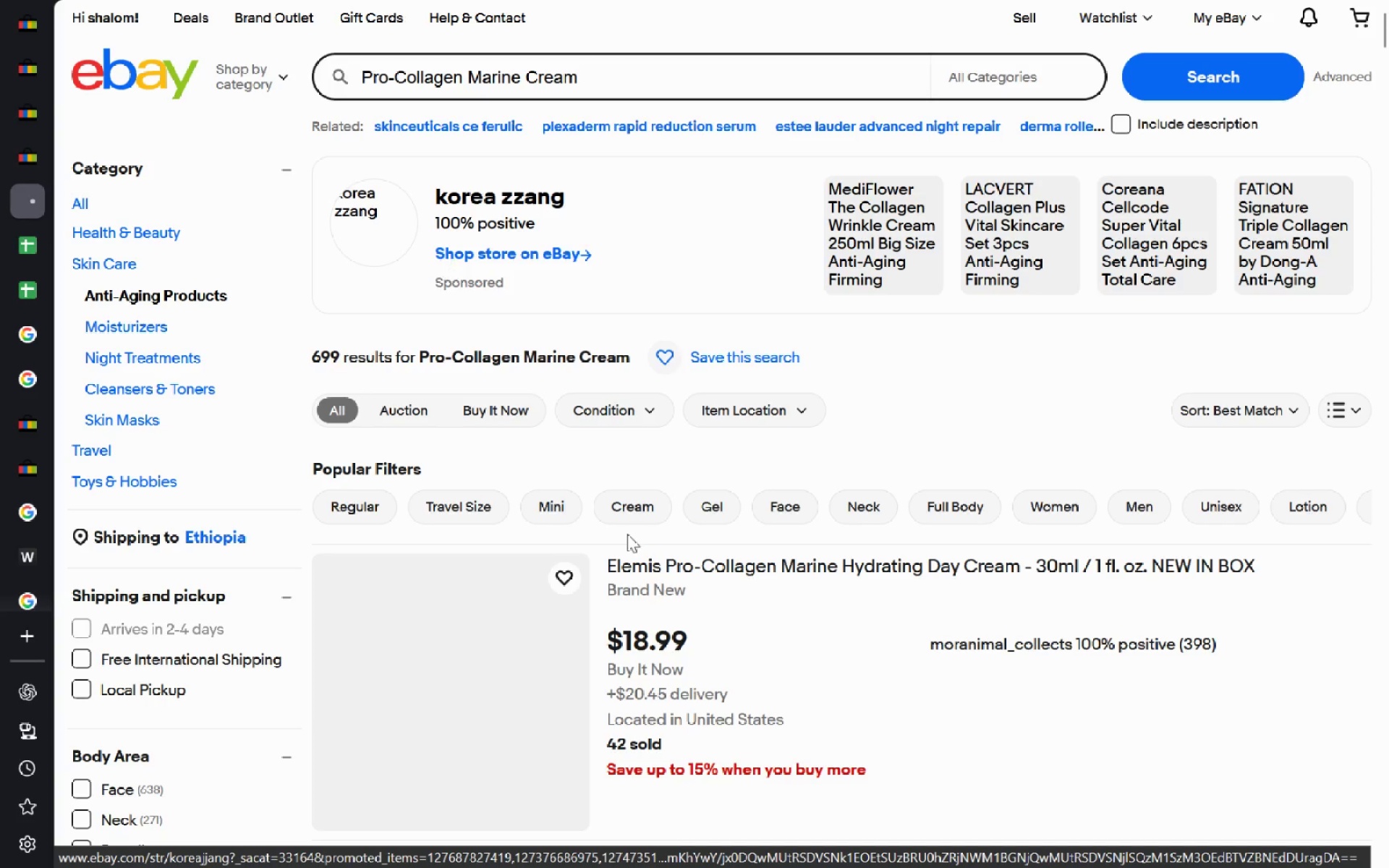 
left_click([738, 388])
 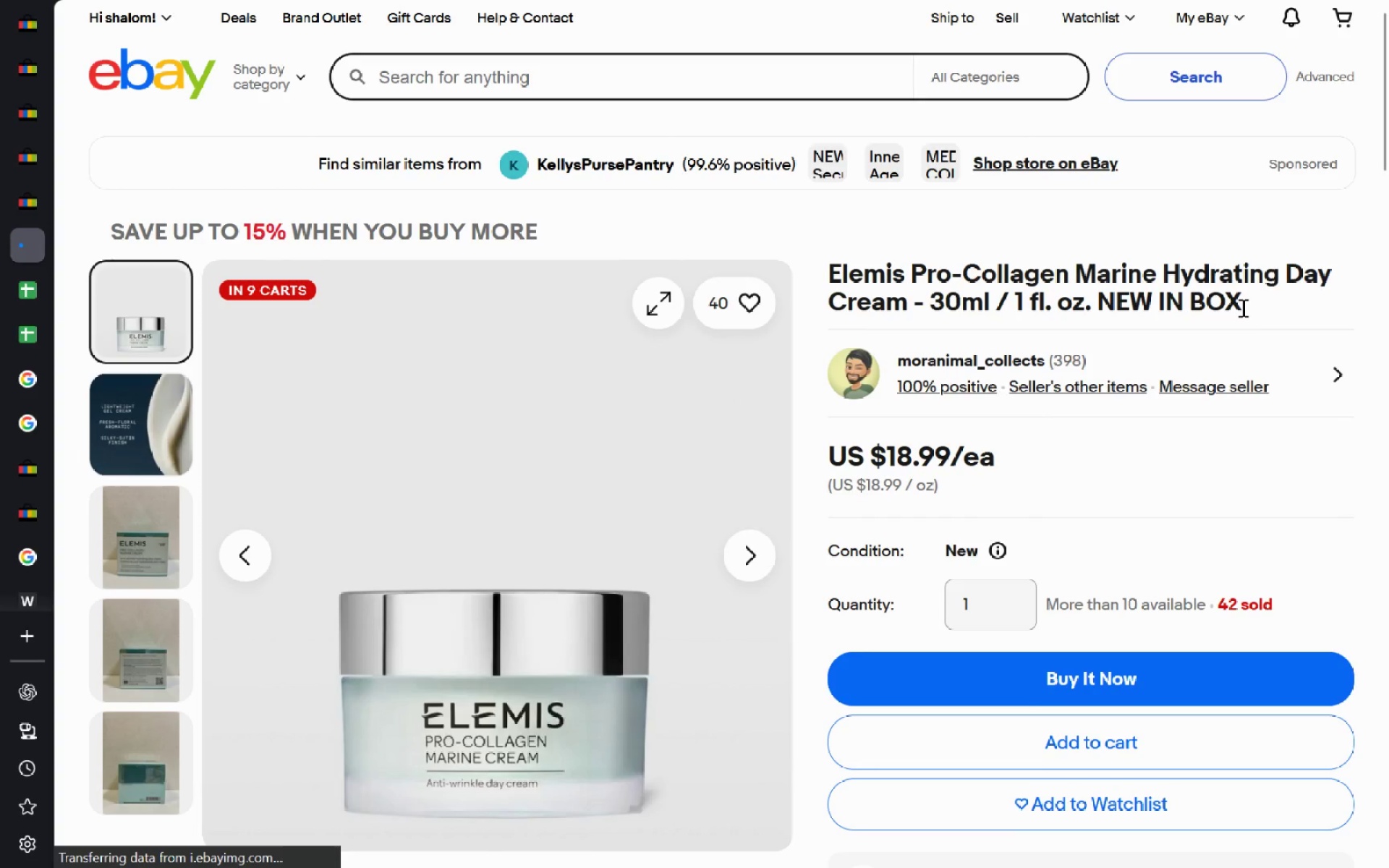 
wait(5.53)
 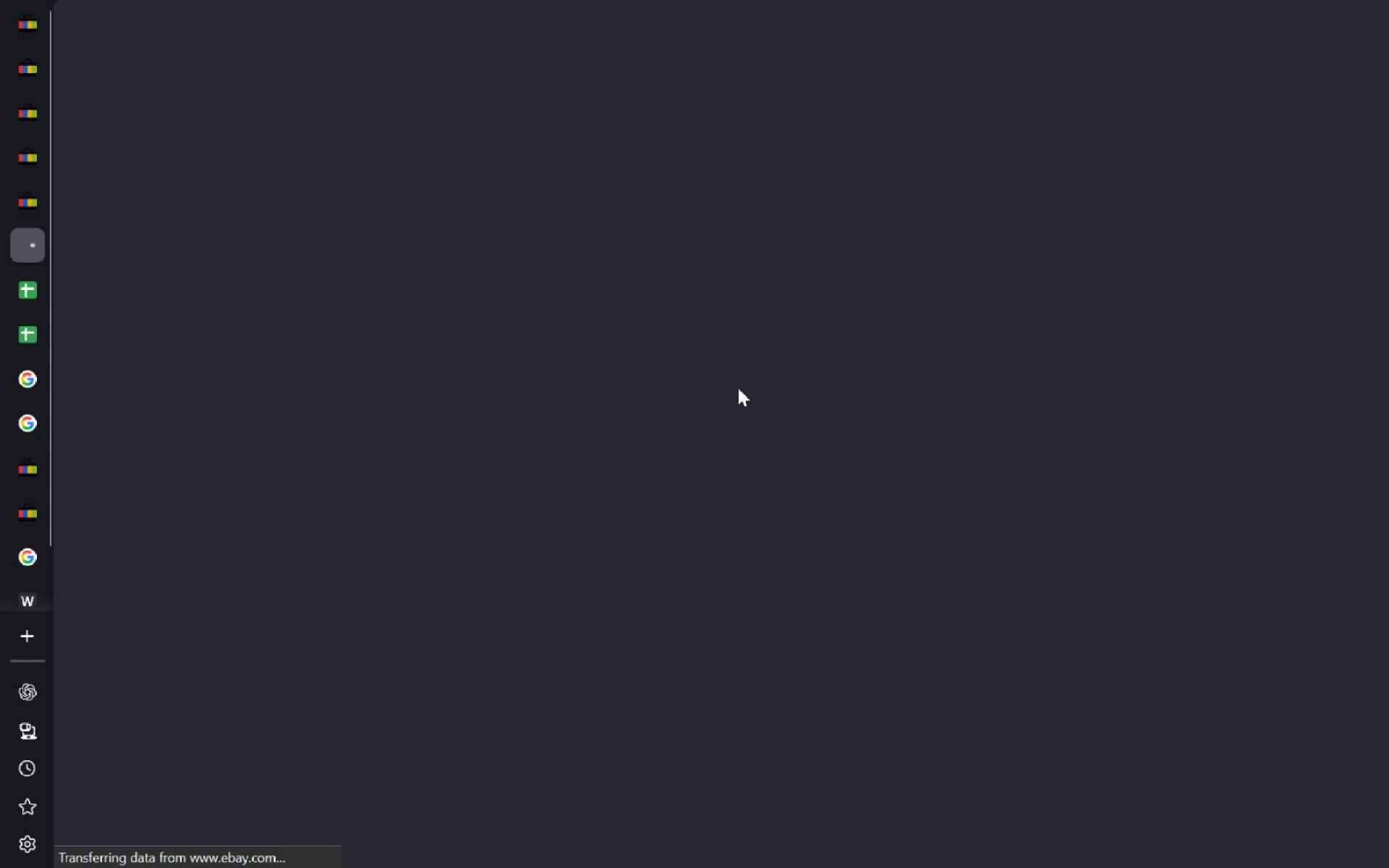 
left_click_drag(start_coordinate=[1251, 307], to_coordinate=[822, 268])
 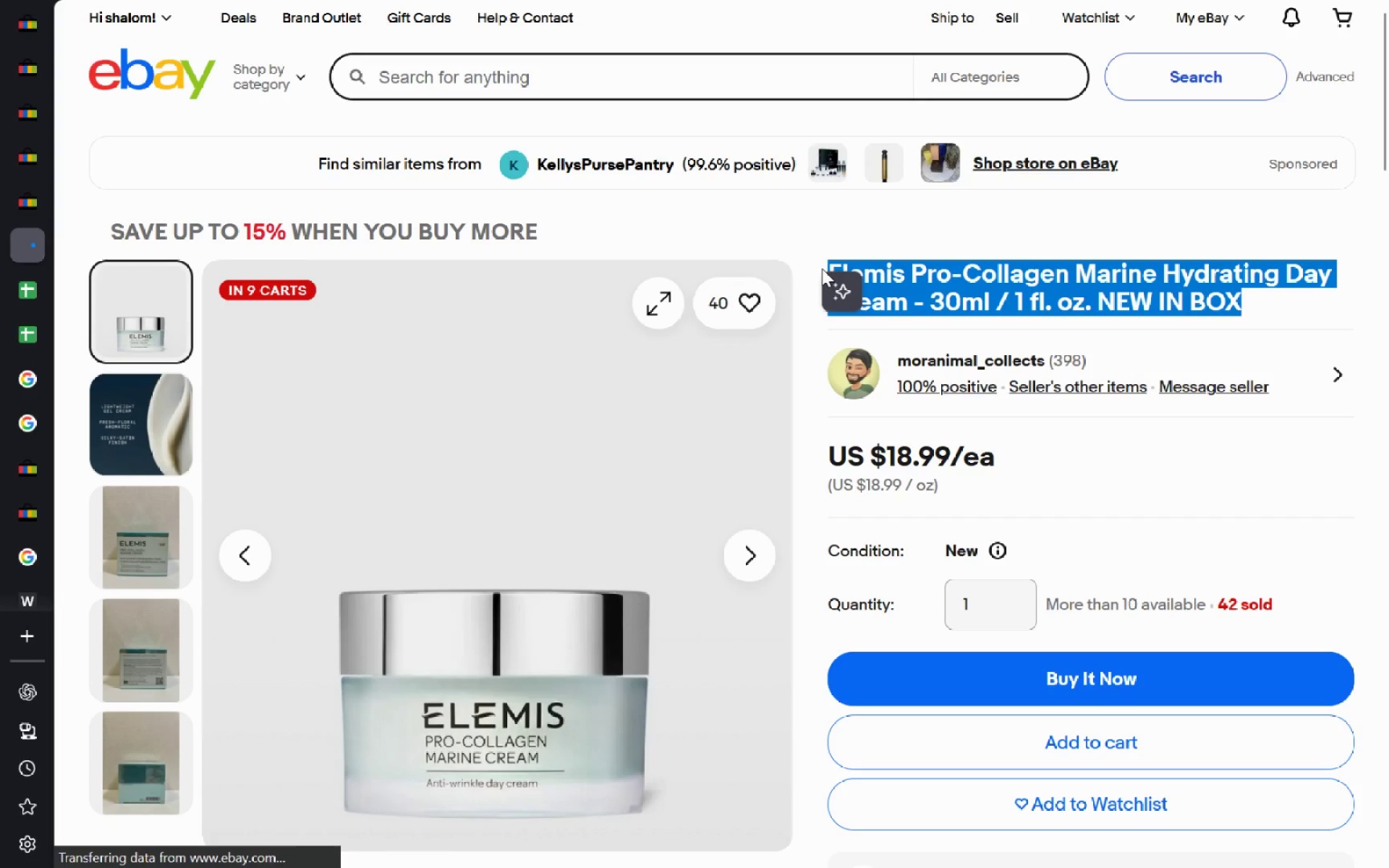 
key(Control+ControlLeft)
 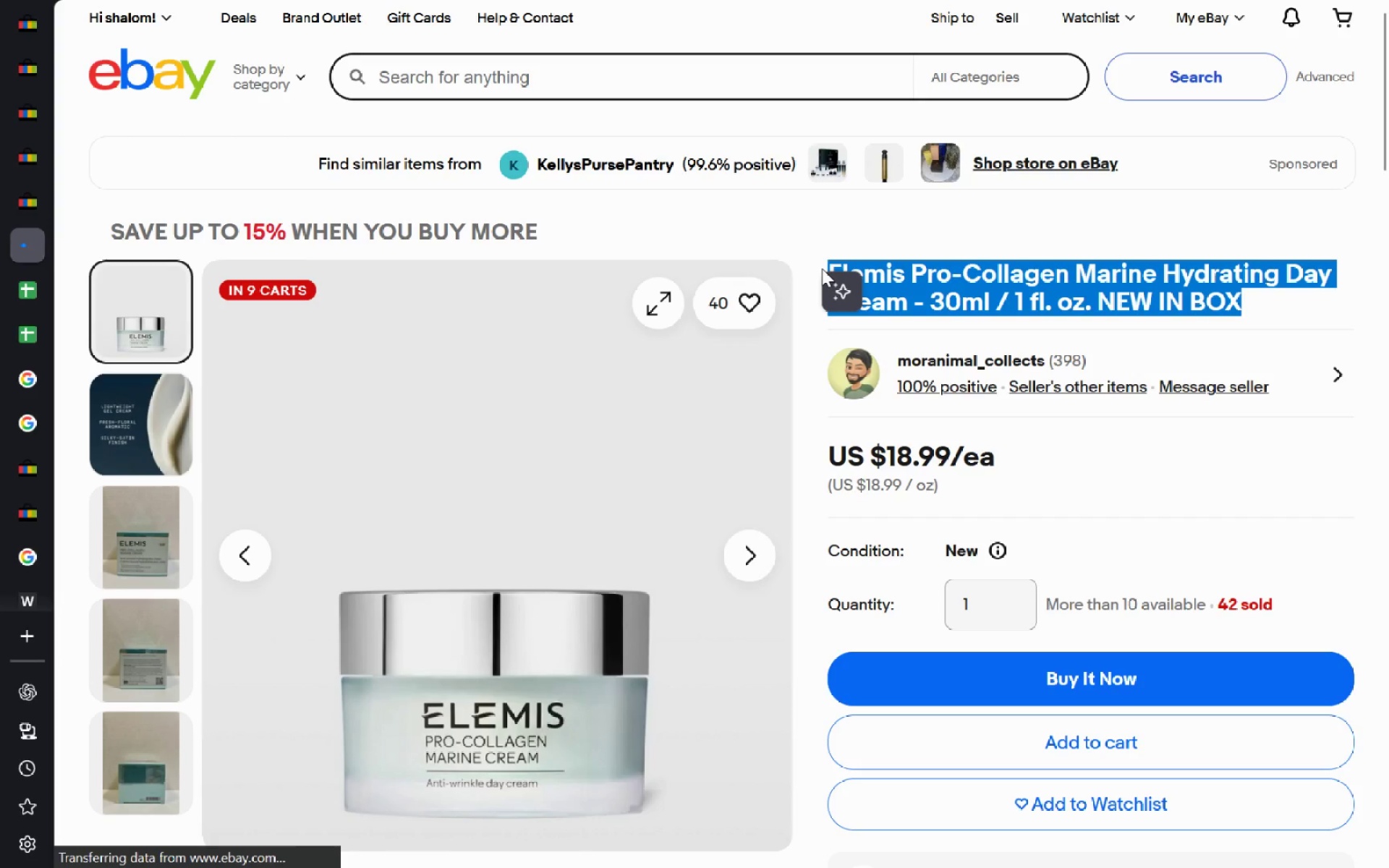 
key(Control+C)
 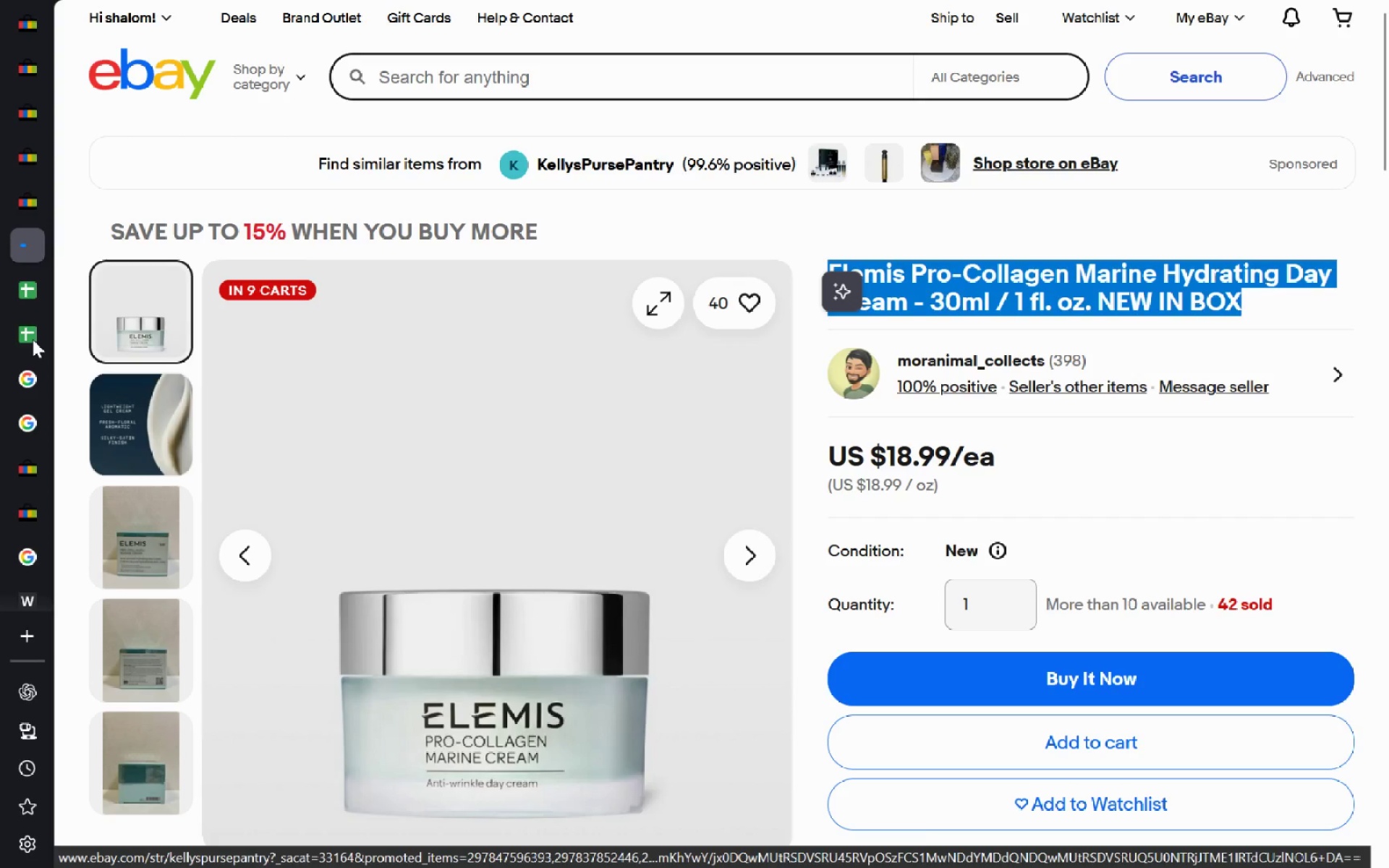 
left_click([27, 340])
 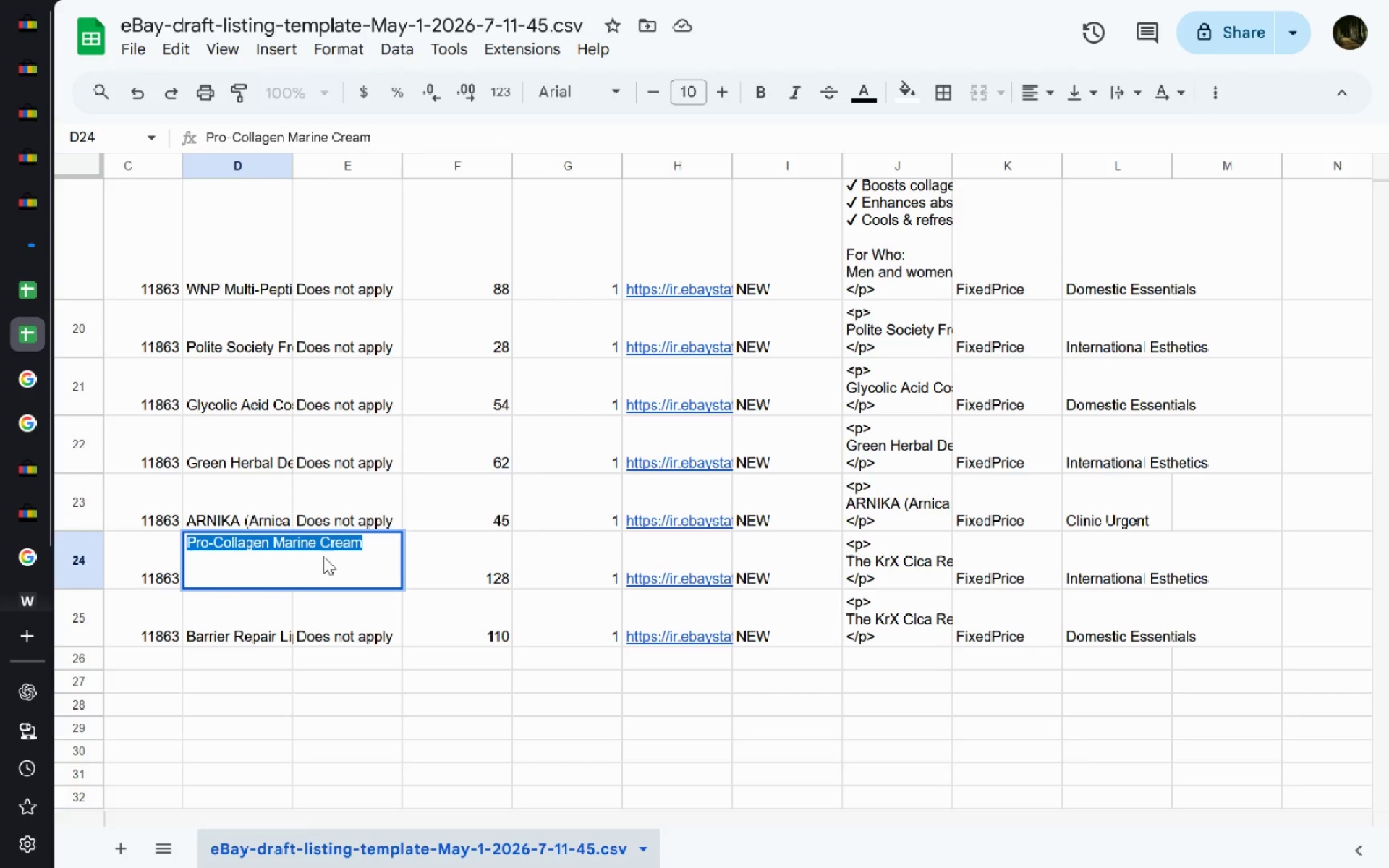 
key(Control+ControlLeft)
 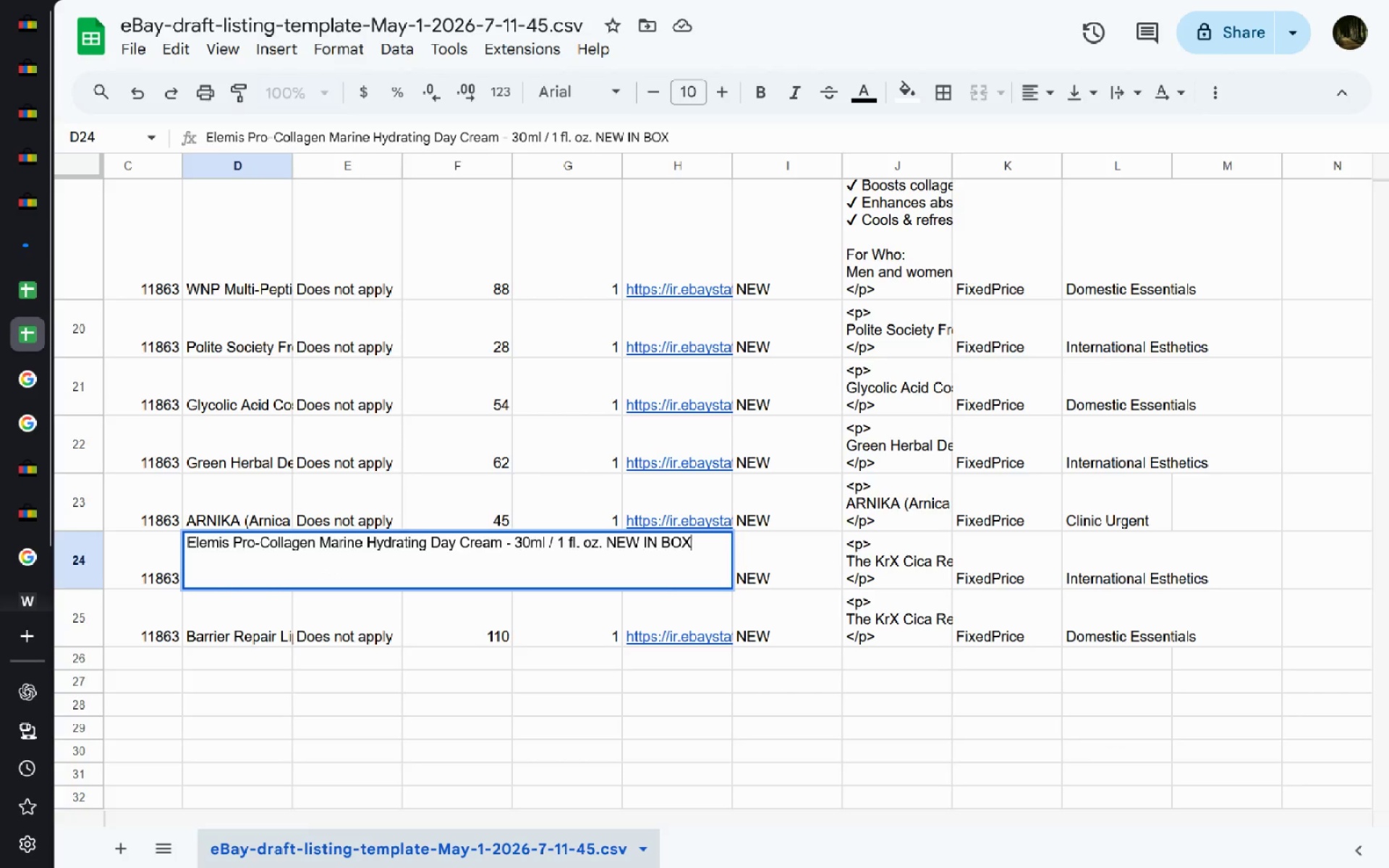 
key(Control+V)
 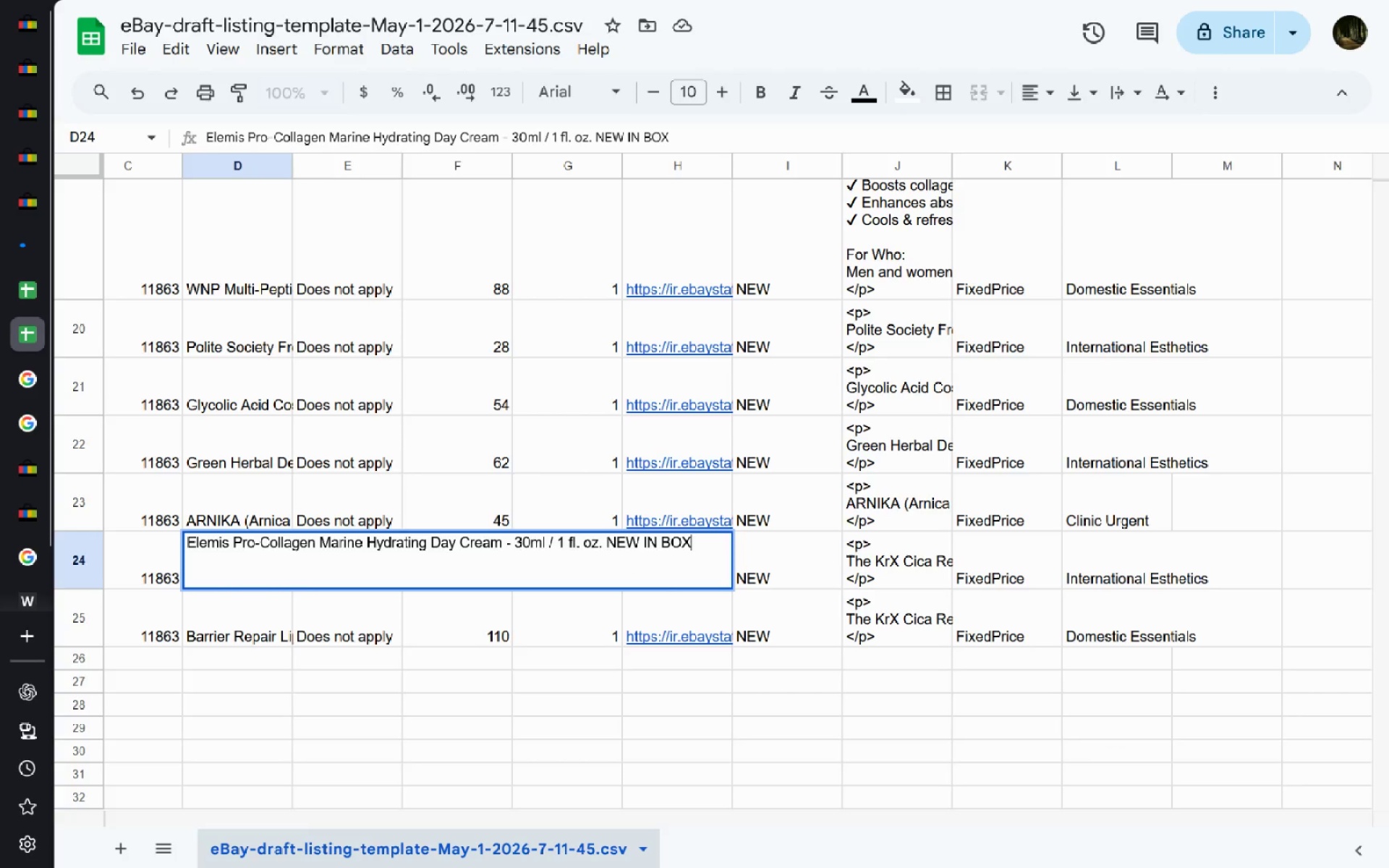 
key(Backspace)
 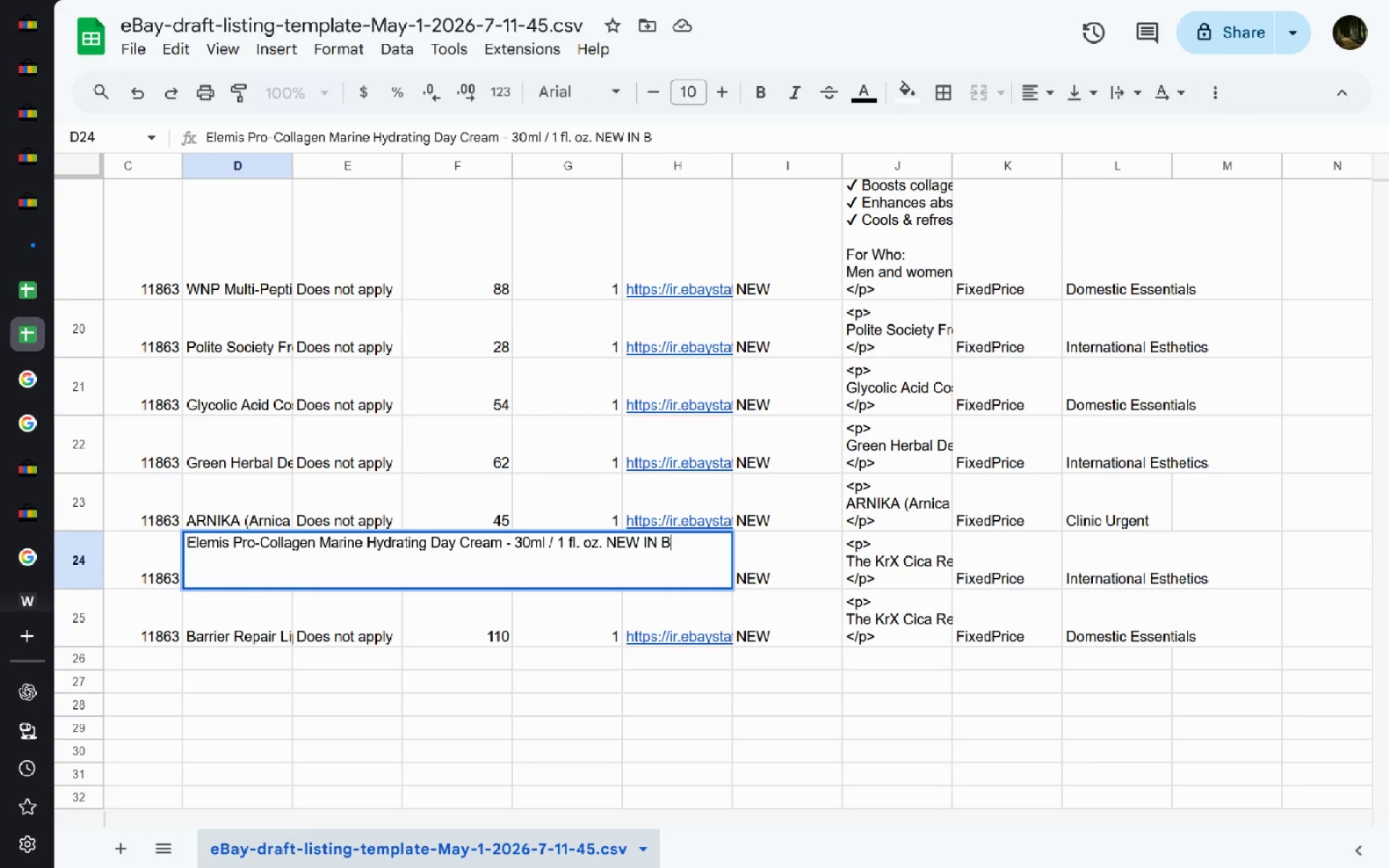 
key(Backspace)
 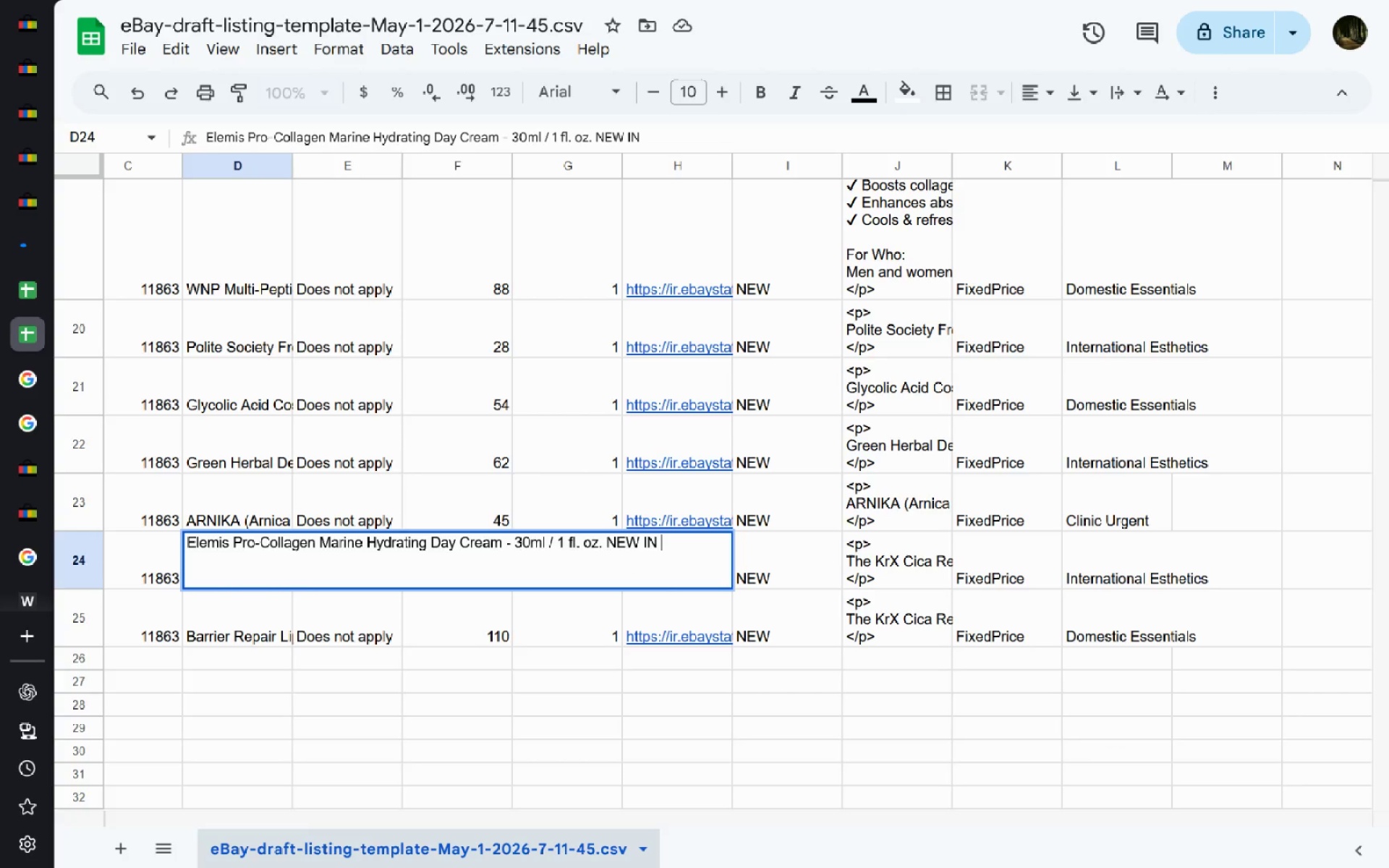 
key(Backspace)
 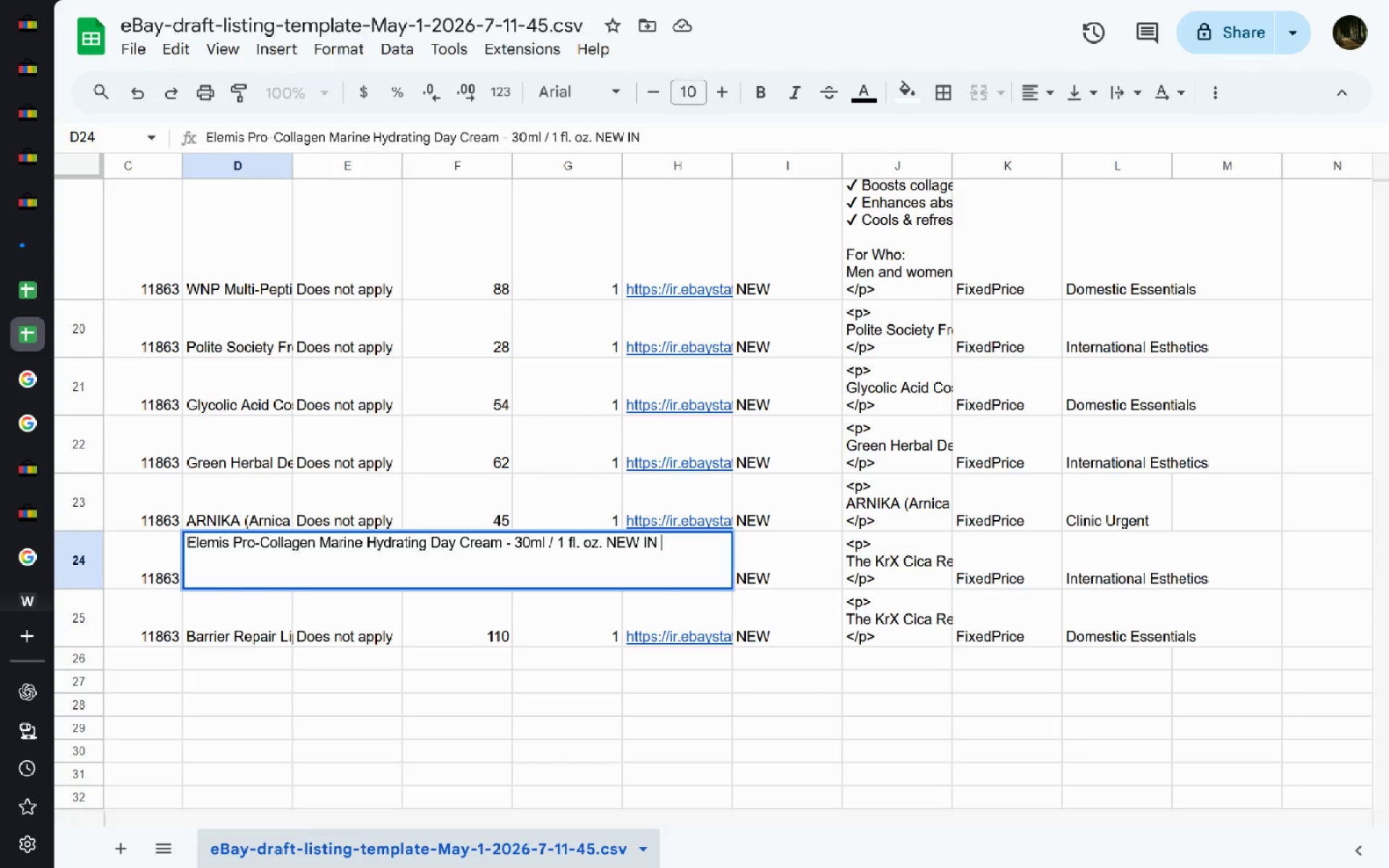 
key(Backspace)
 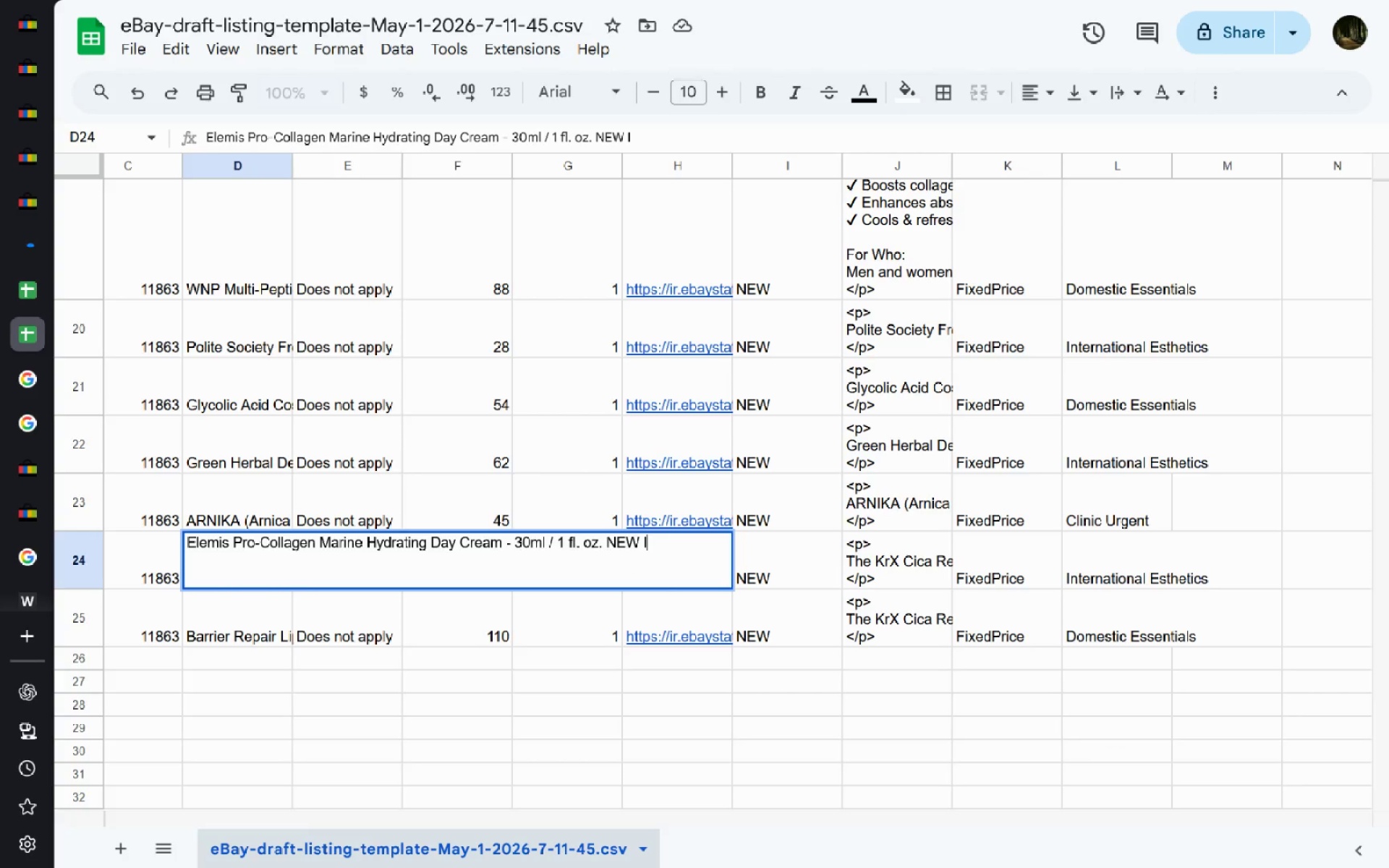 
key(Backspace)
 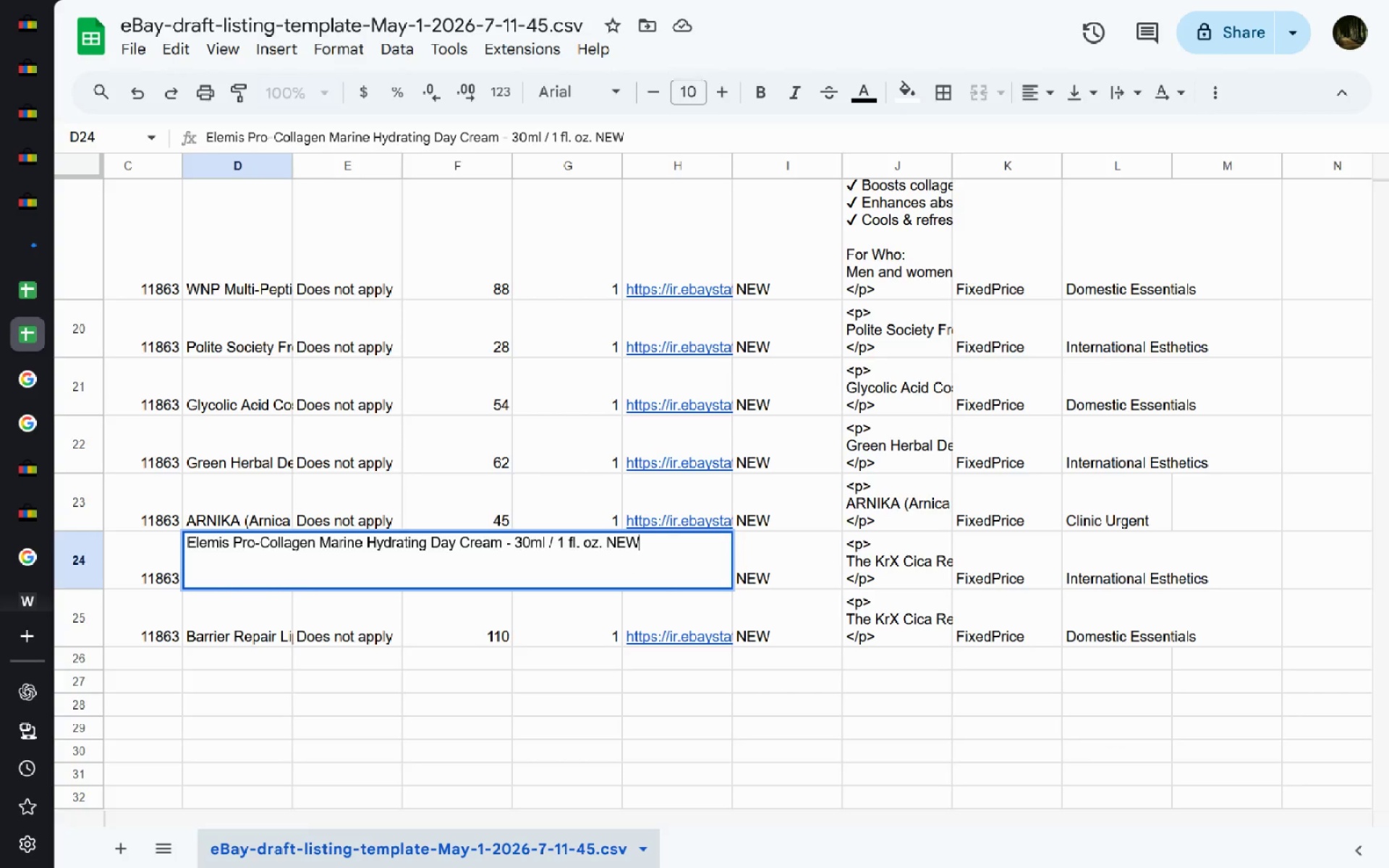 
key(Backspace)
 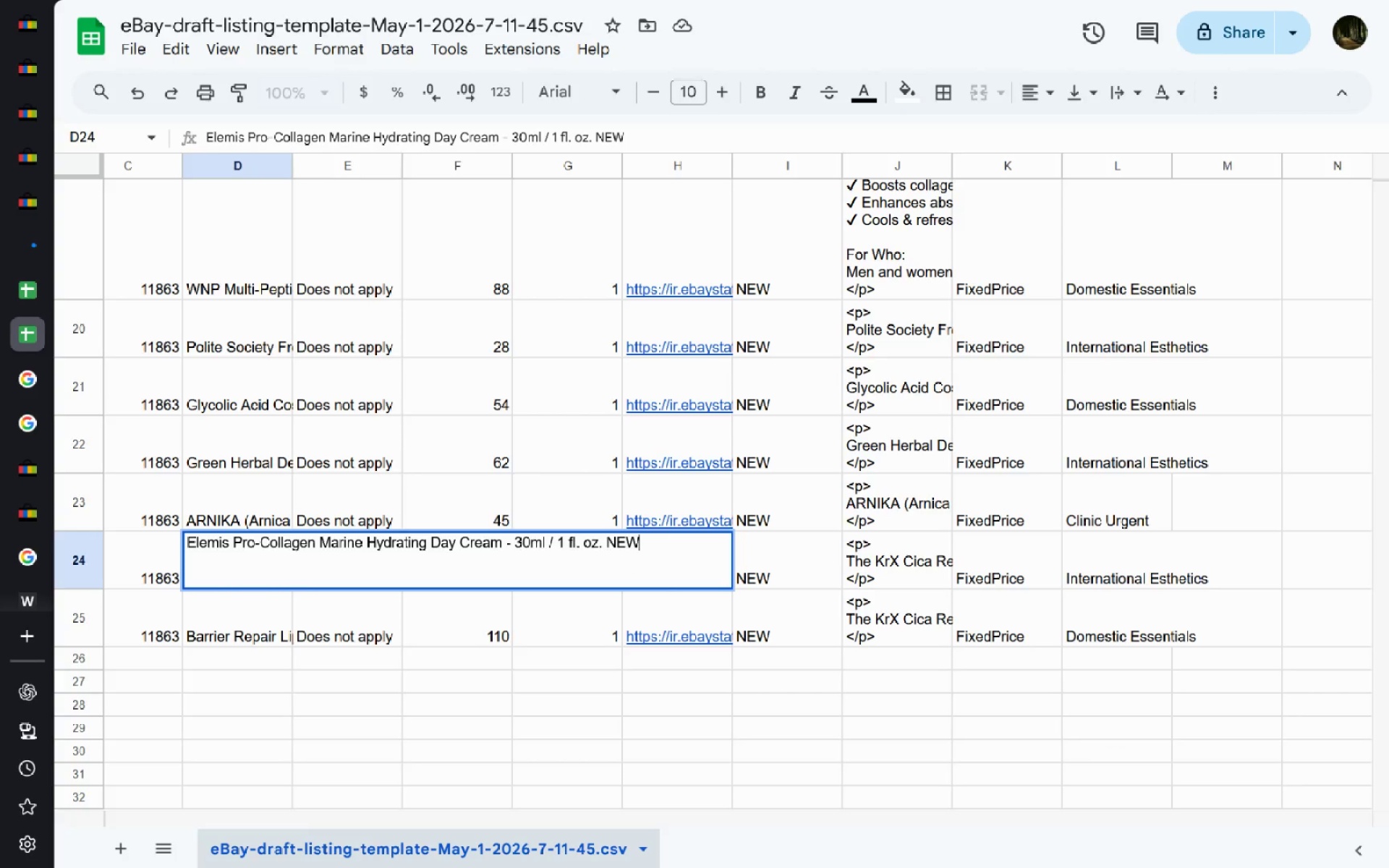 
key(Backspace)
 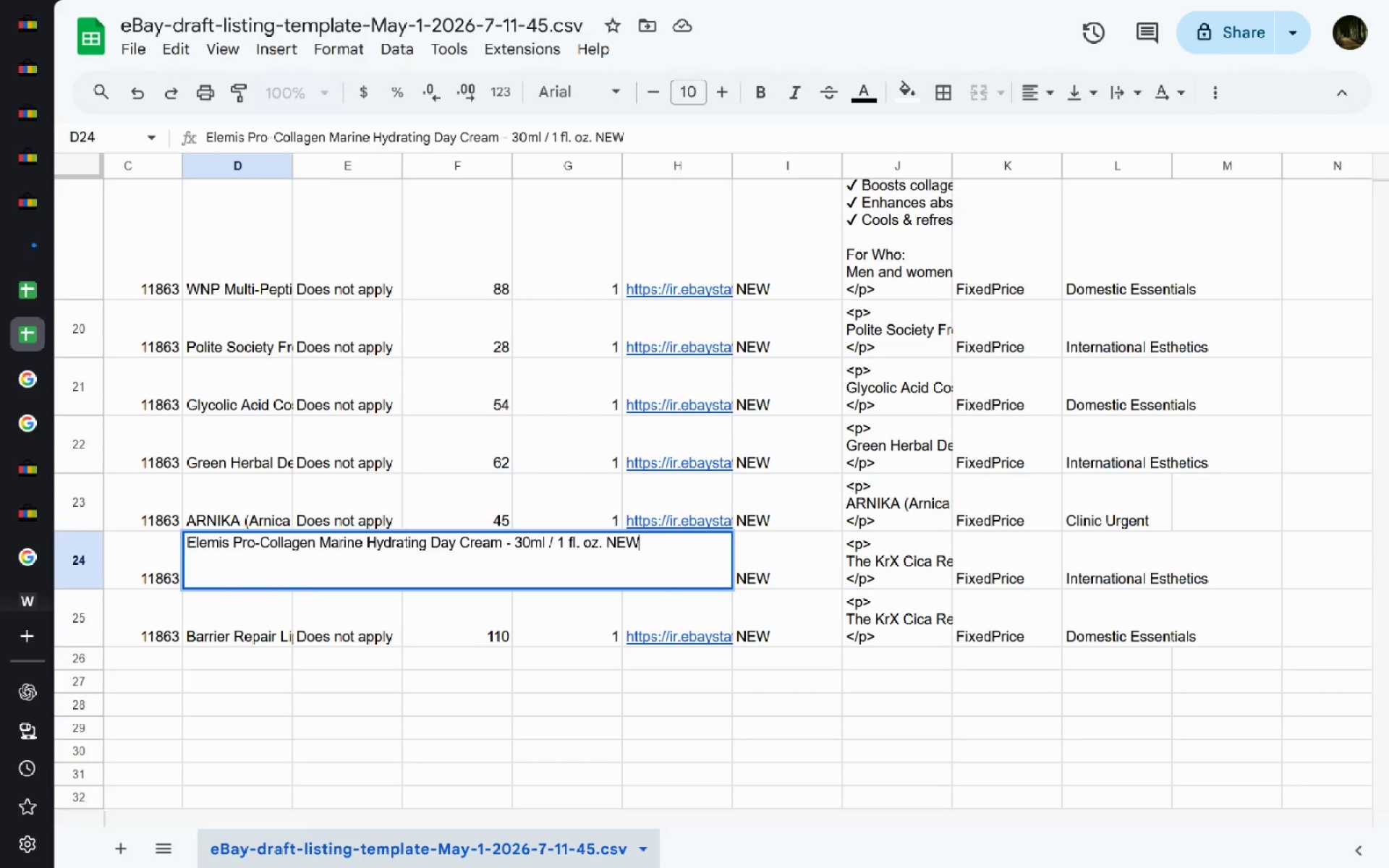 
key(Backspace)
 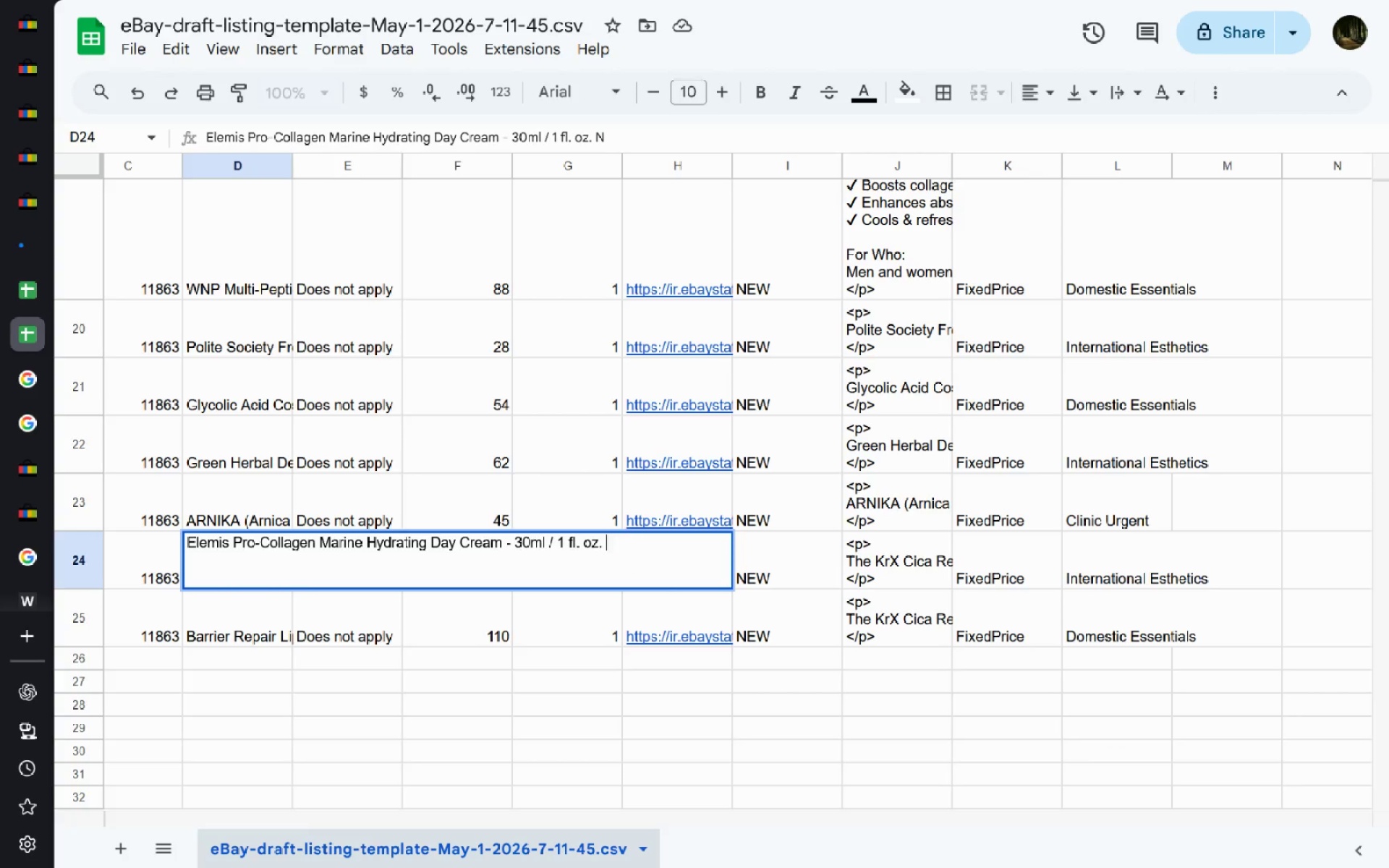 
key(Backspace)
 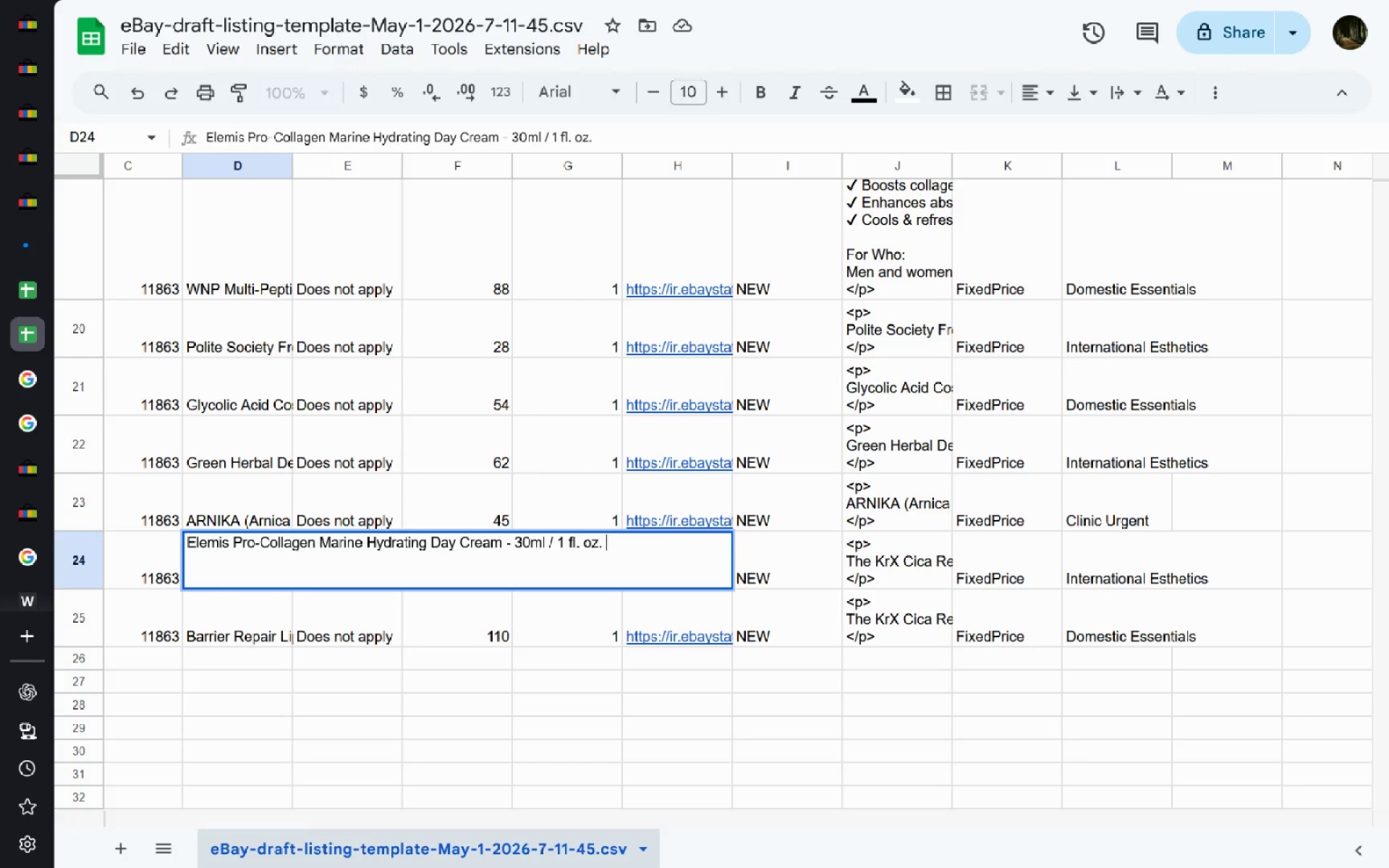 
key(Backspace)
 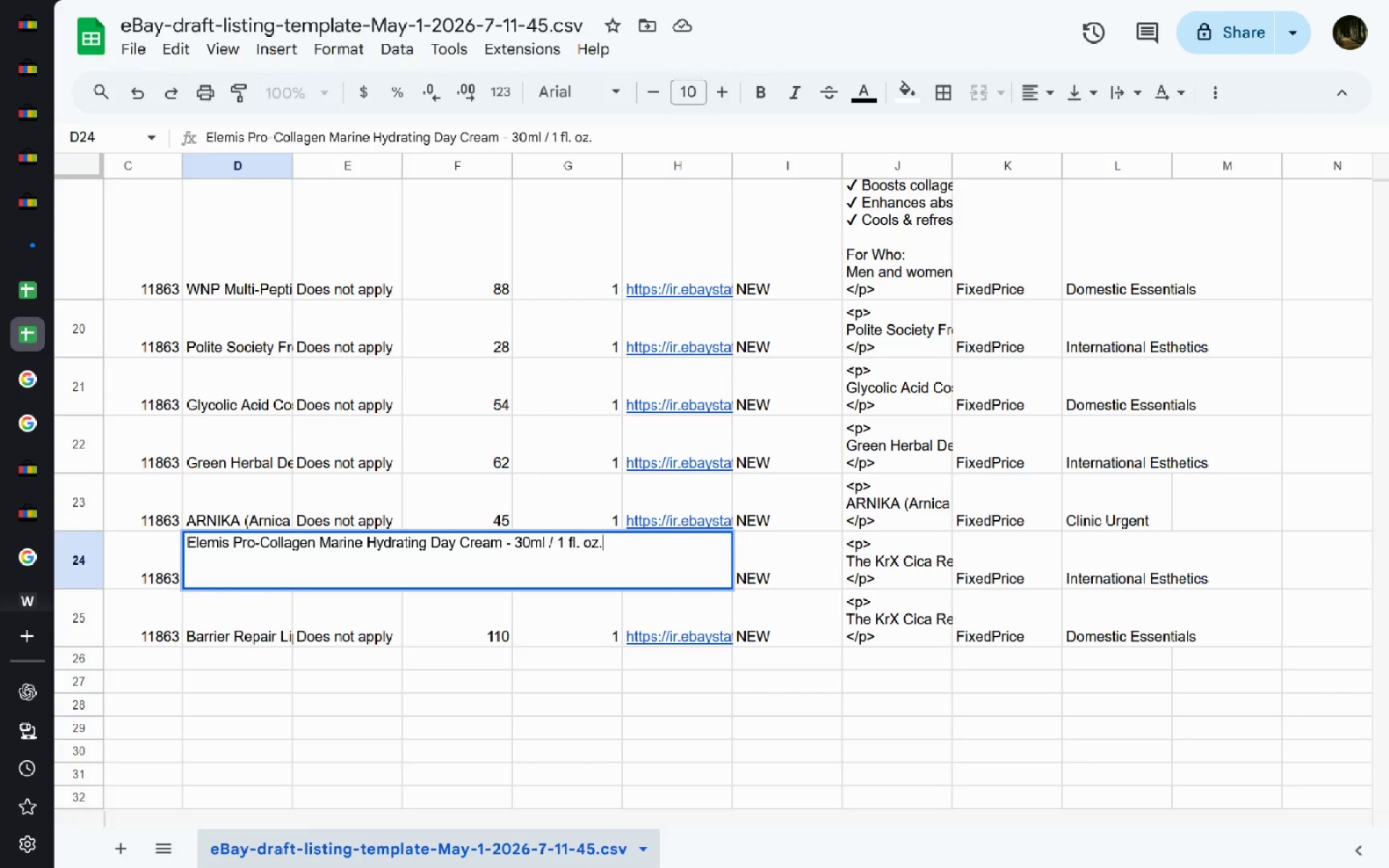 
key(Backspace)
 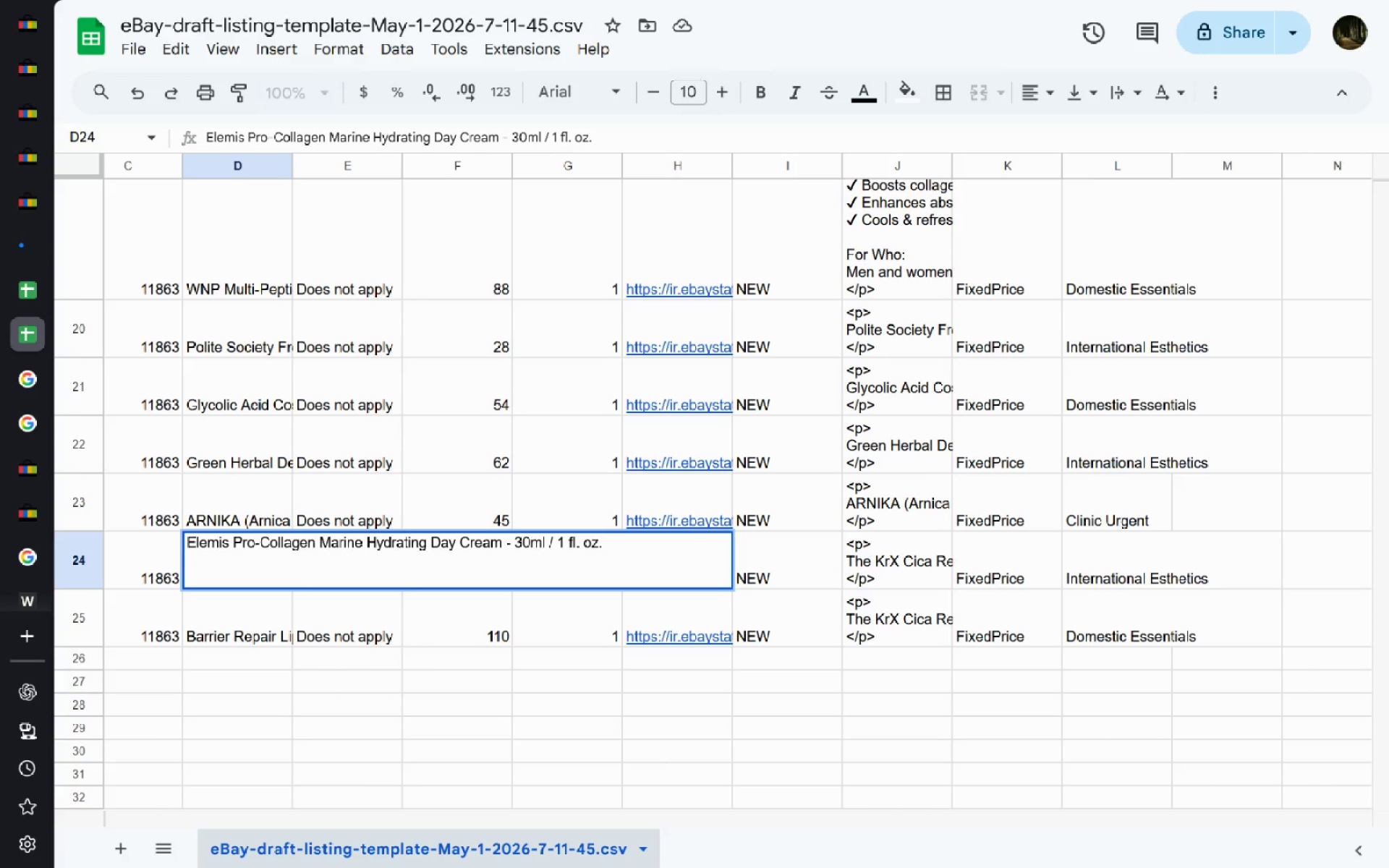 
key(Enter)
 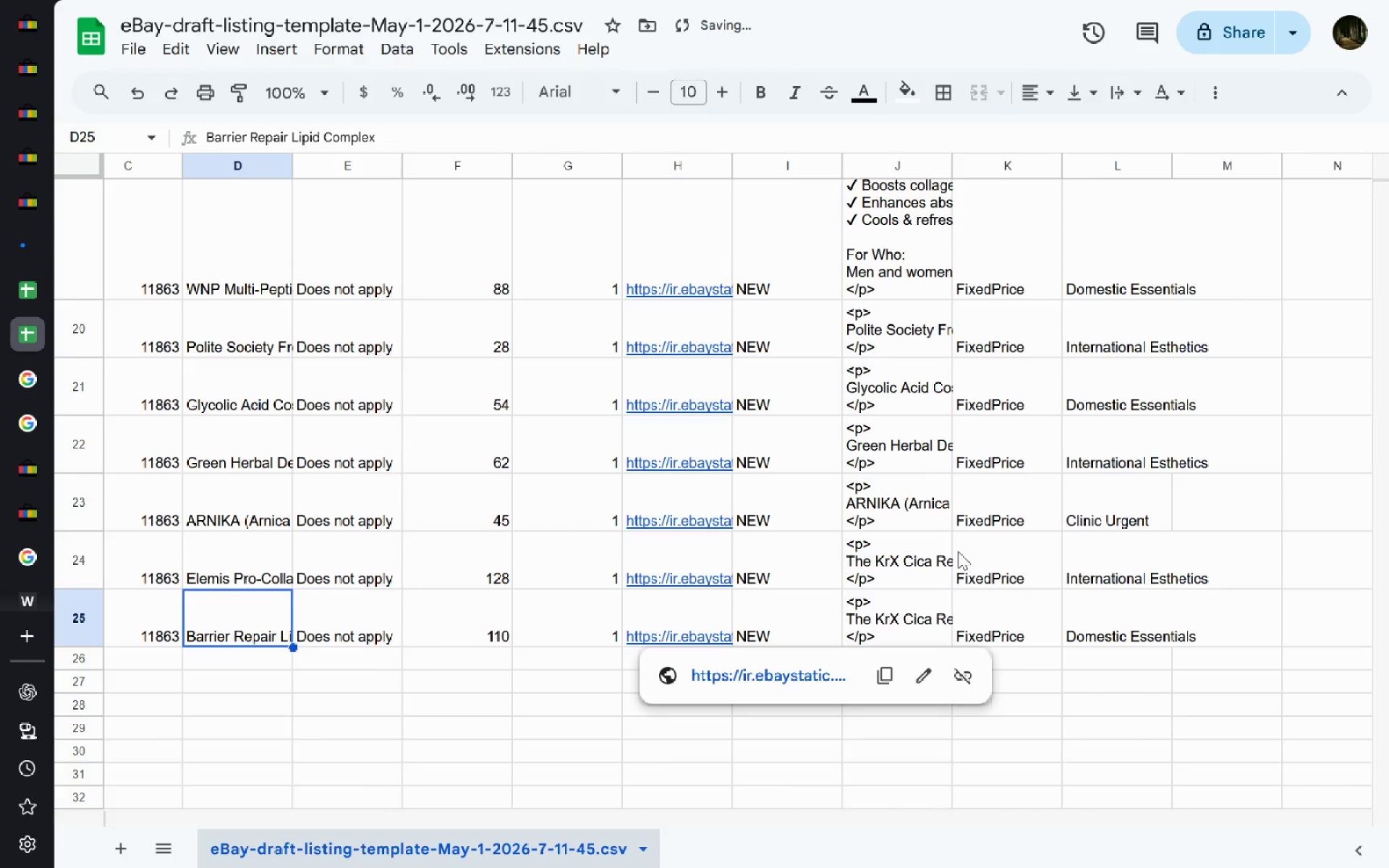 
double_click([906, 562])
 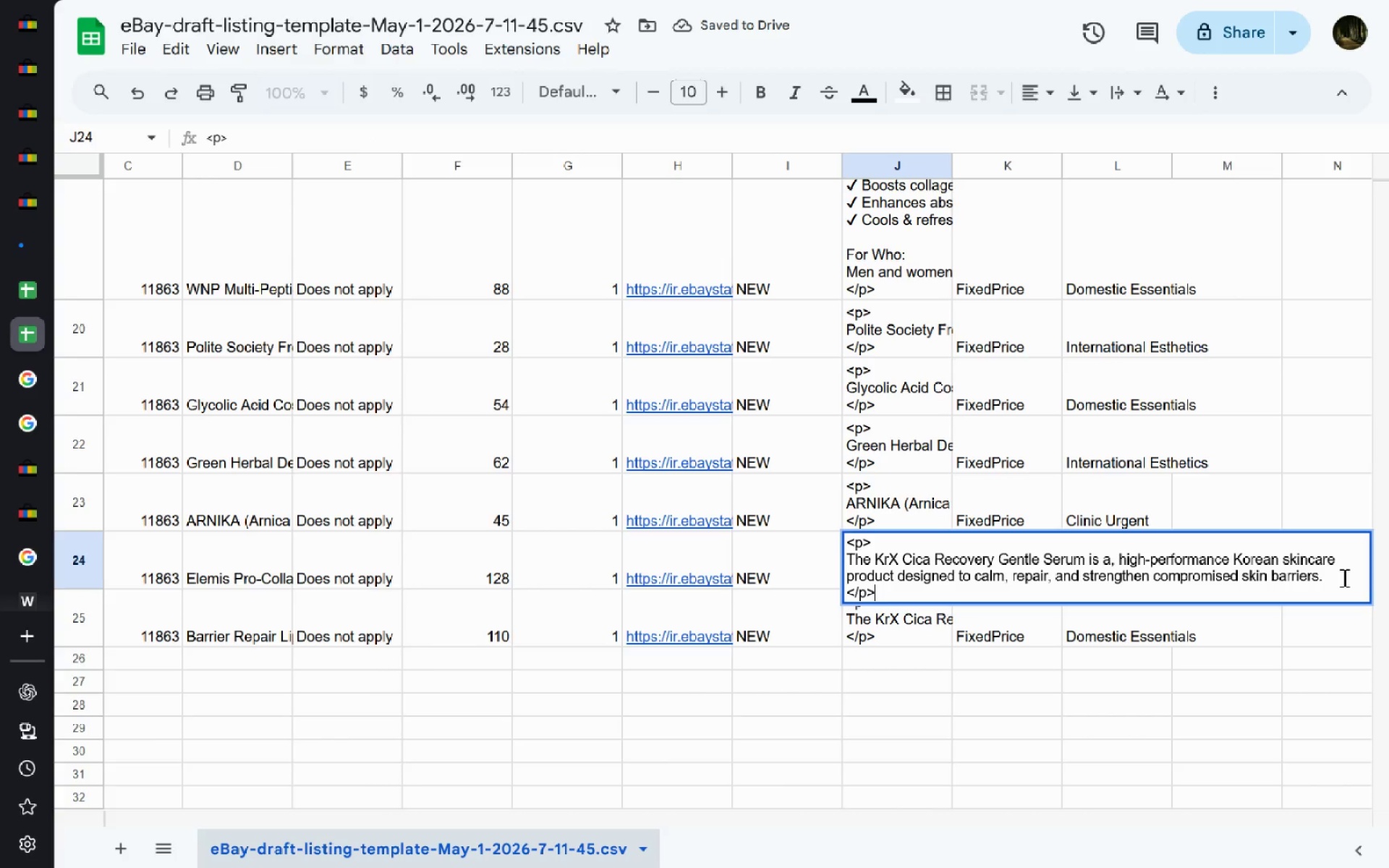 
left_click_drag(start_coordinate=[1346, 577], to_coordinate=[816, 551])
 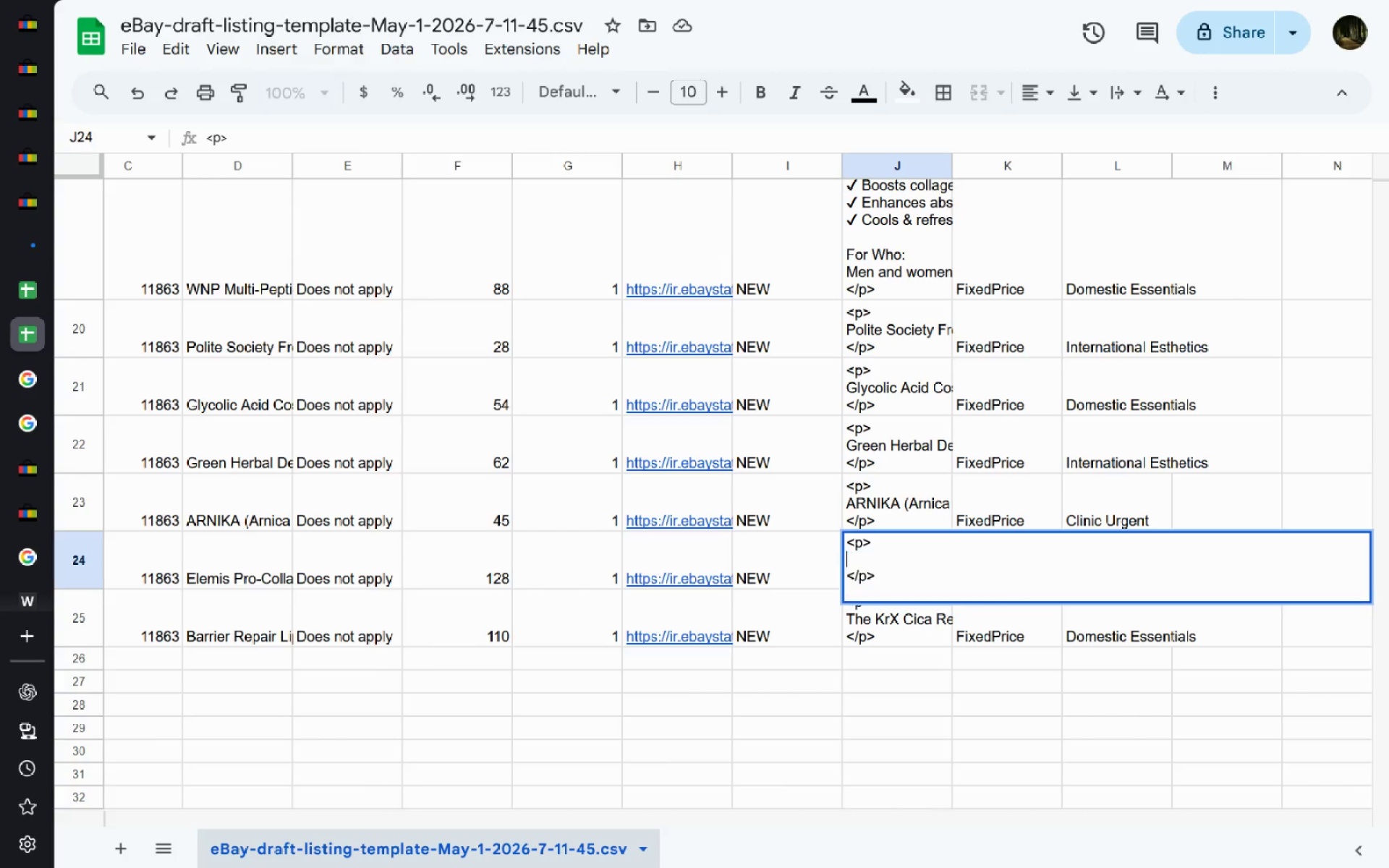 
key(Backspace)
 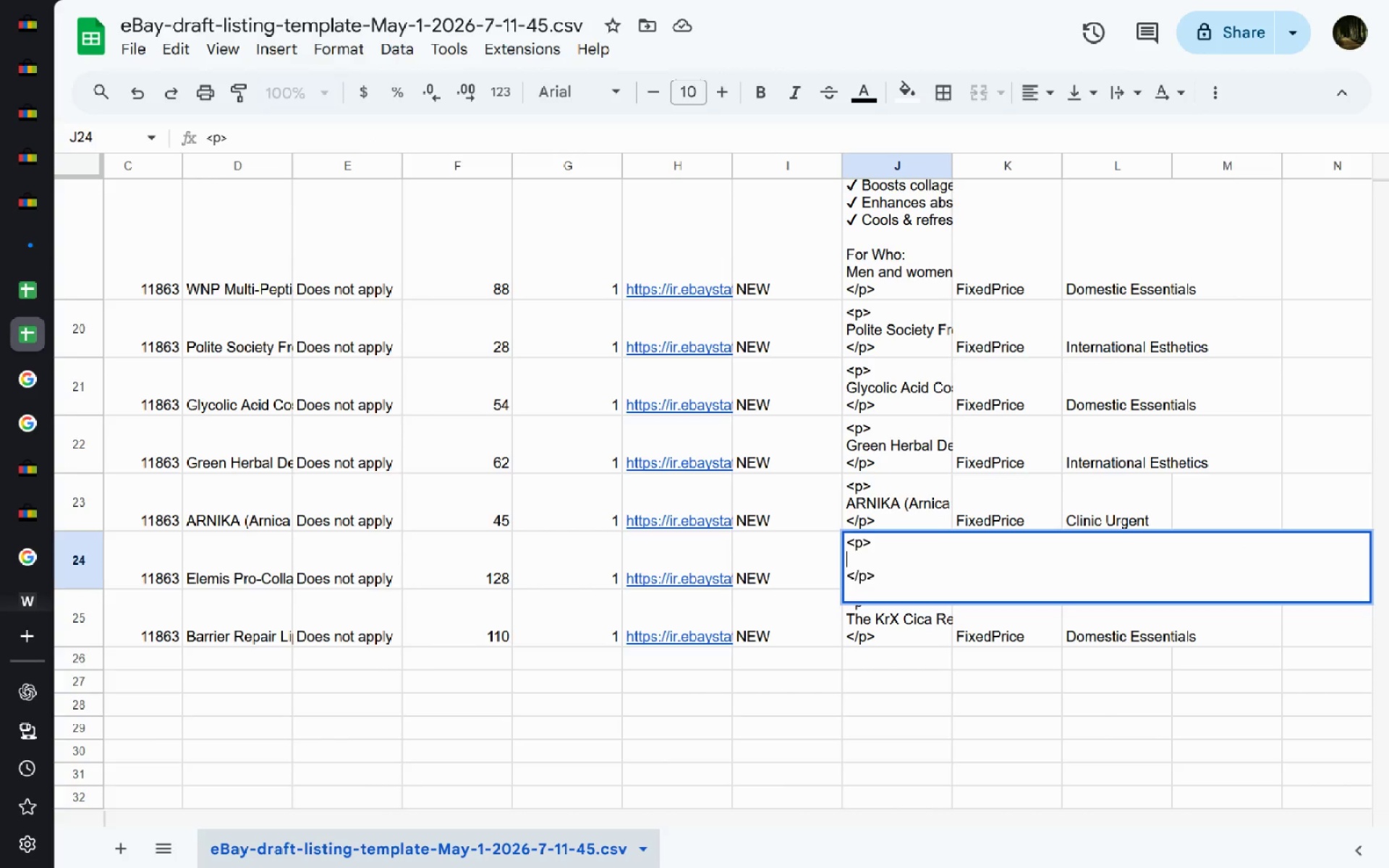 
key(Control+V)
 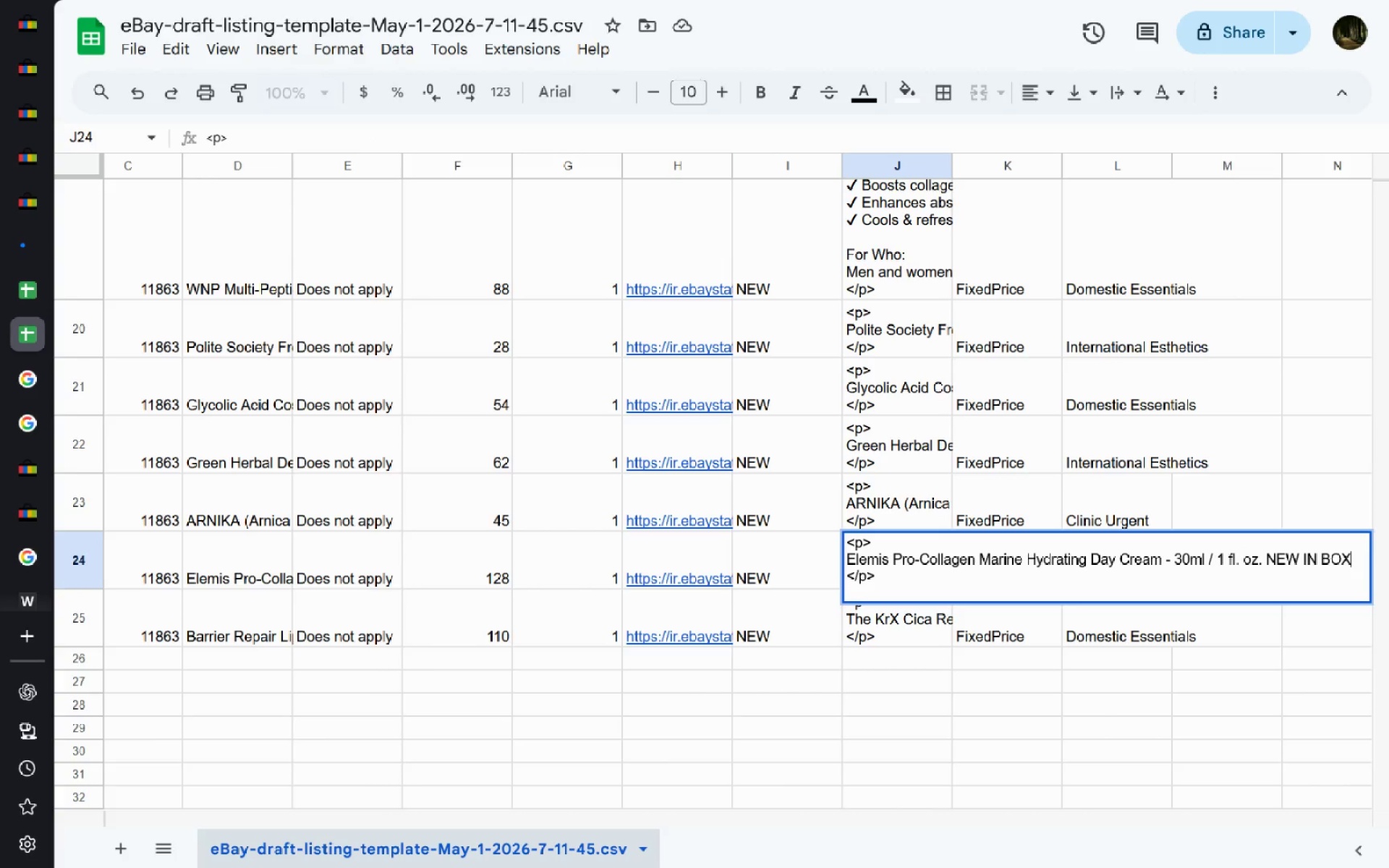 
key(Enter)
 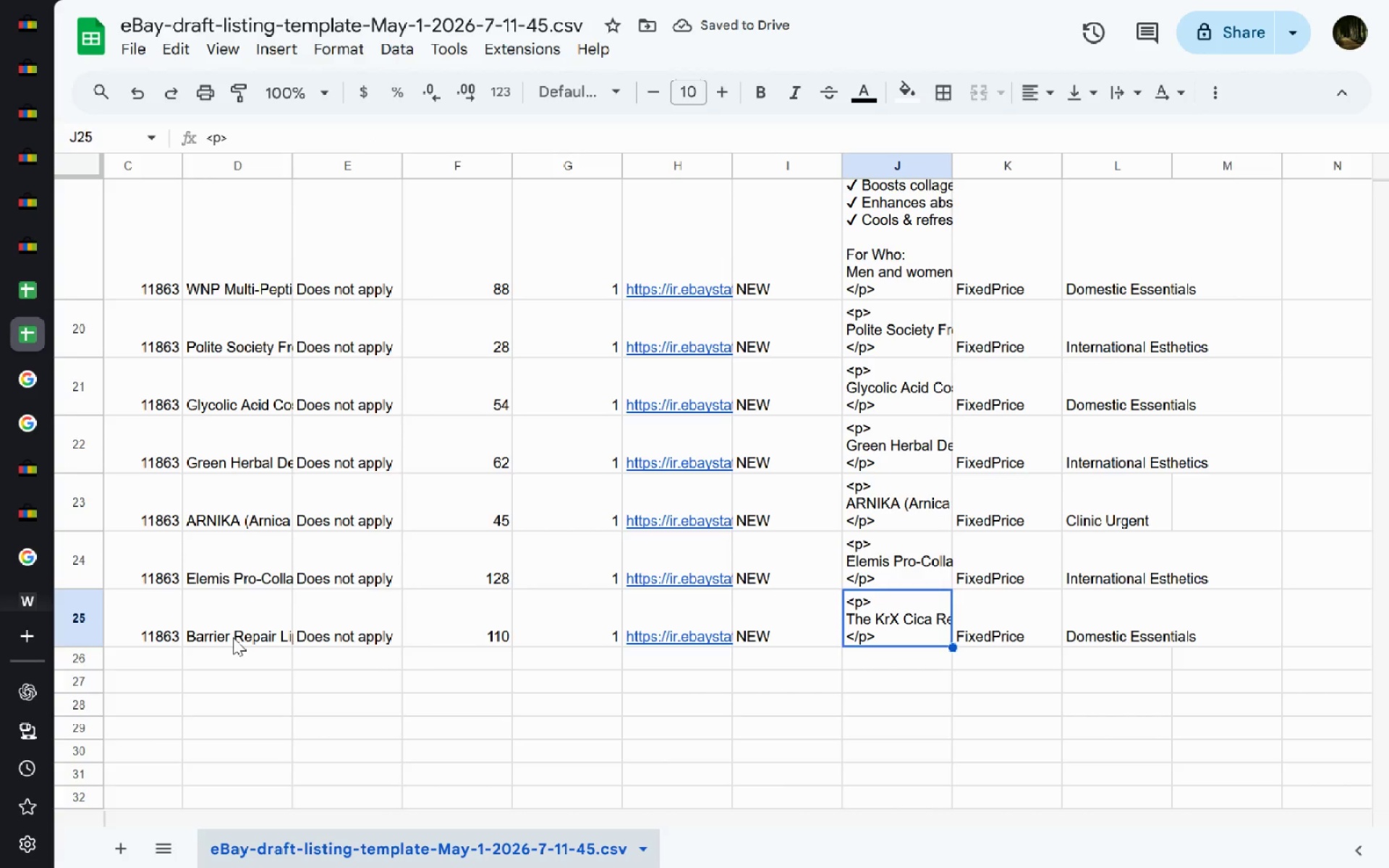 
double_click([233, 637])
 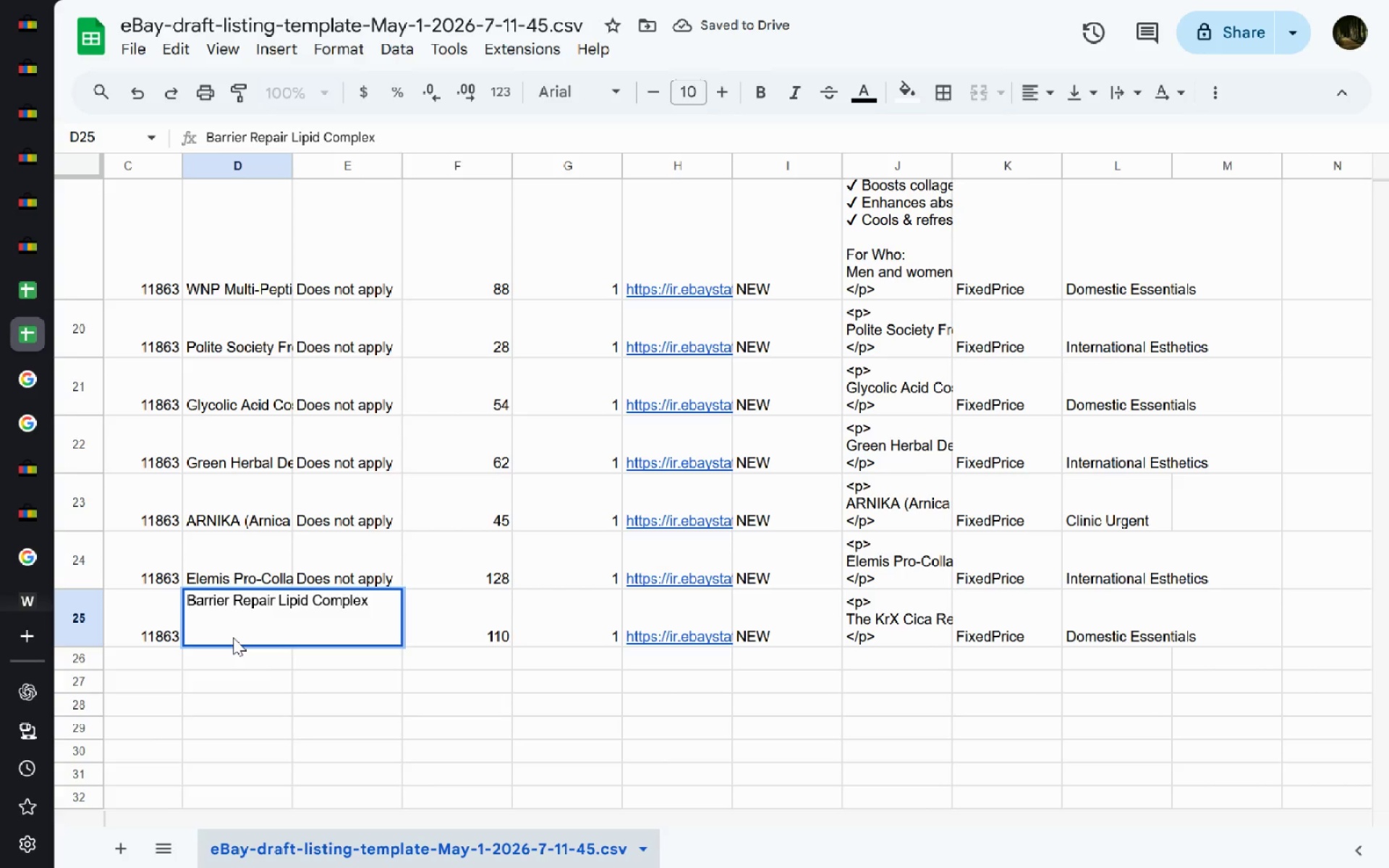 
key(Control+A)
 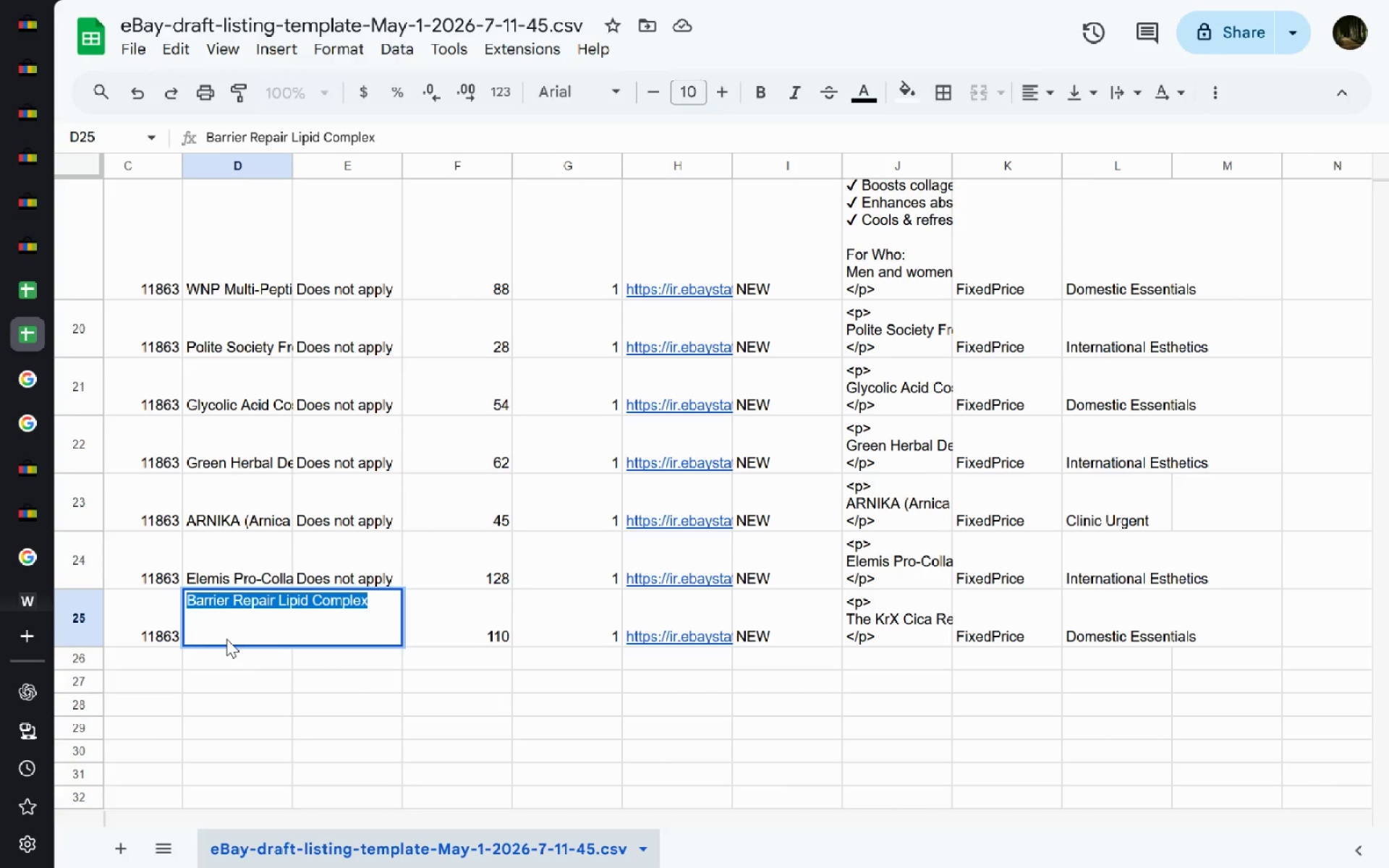 
key(Control+C)
 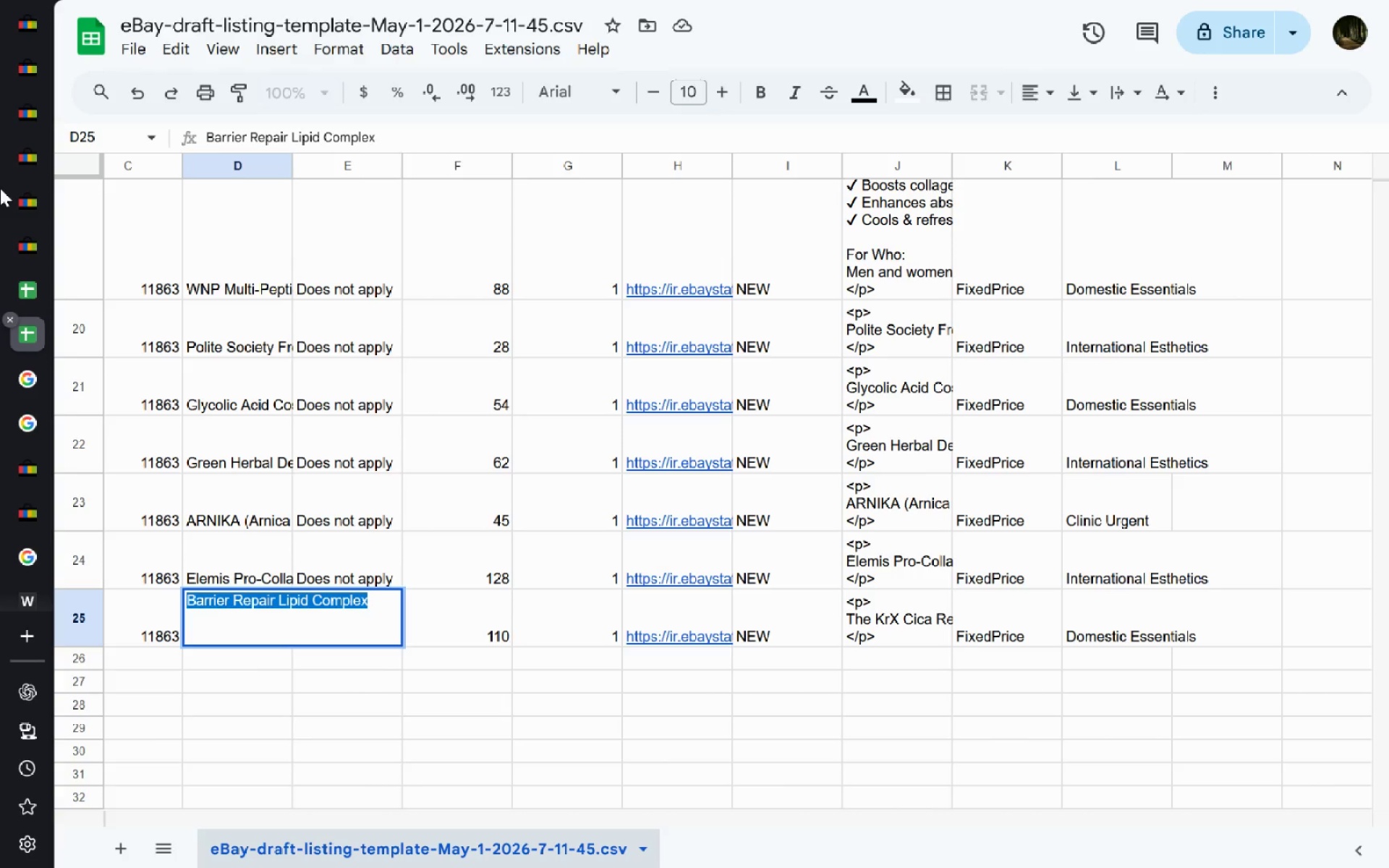 
key(Control+ControlLeft)
 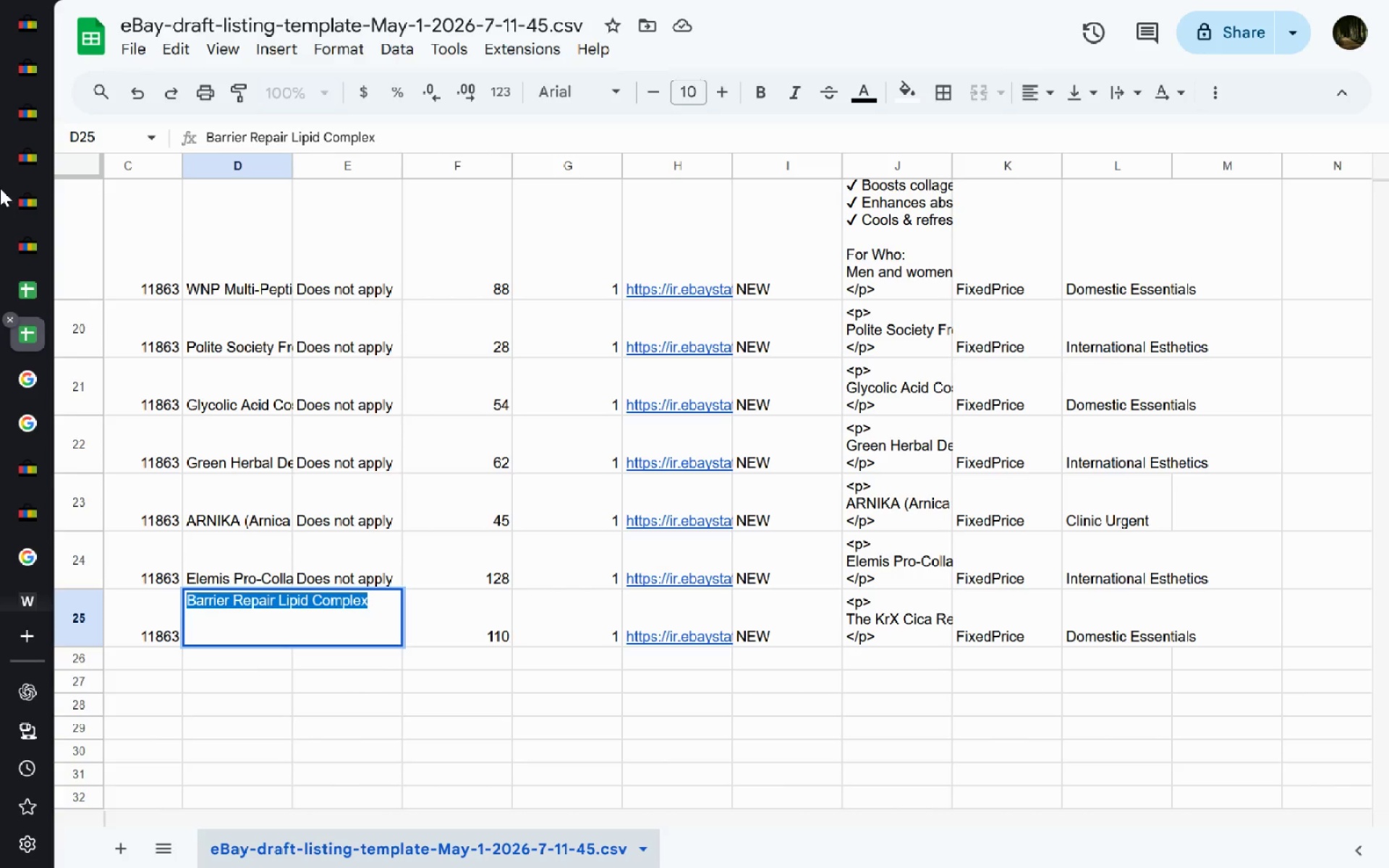 
left_click([35, 258])
 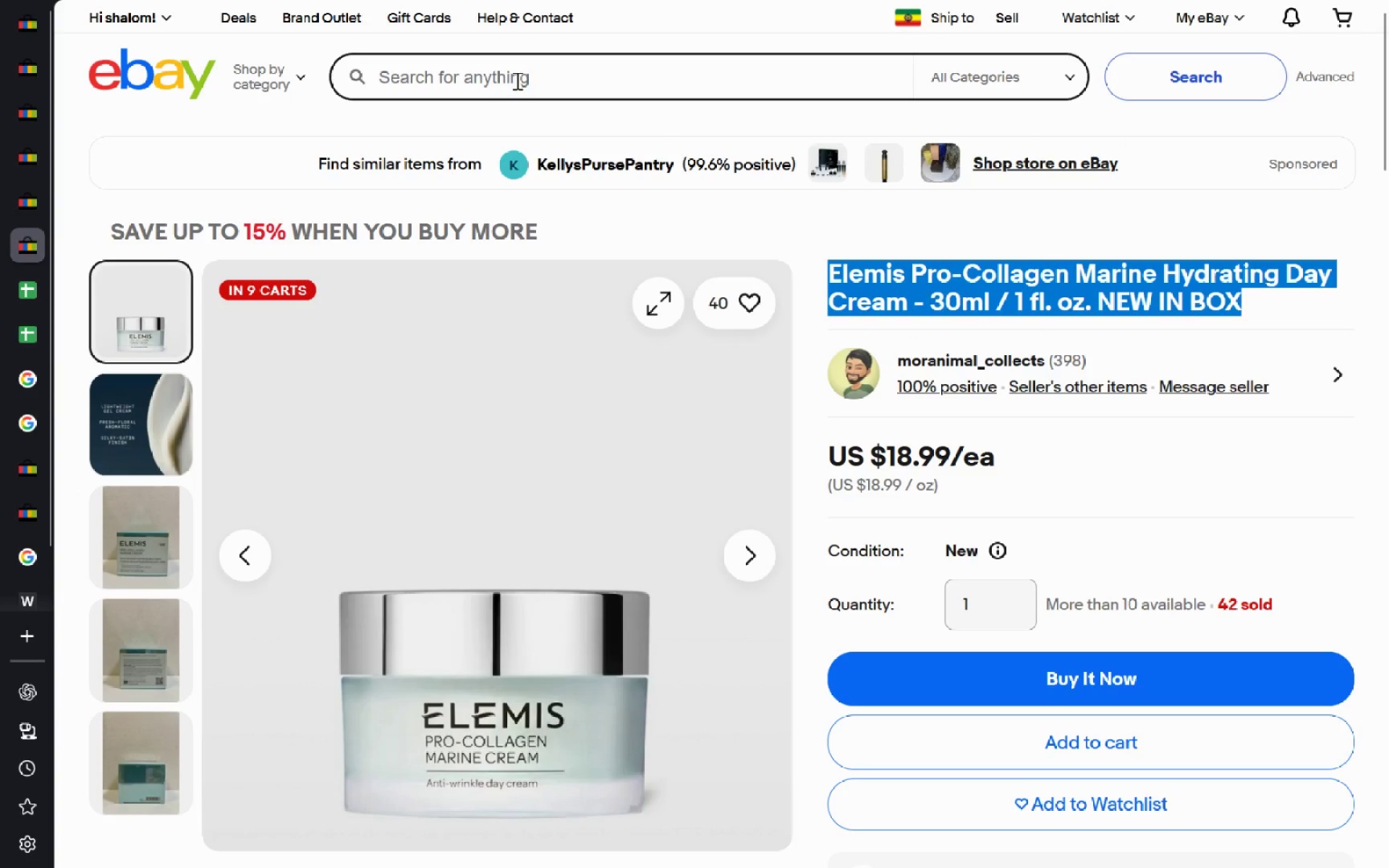 
left_click([516, 80])
 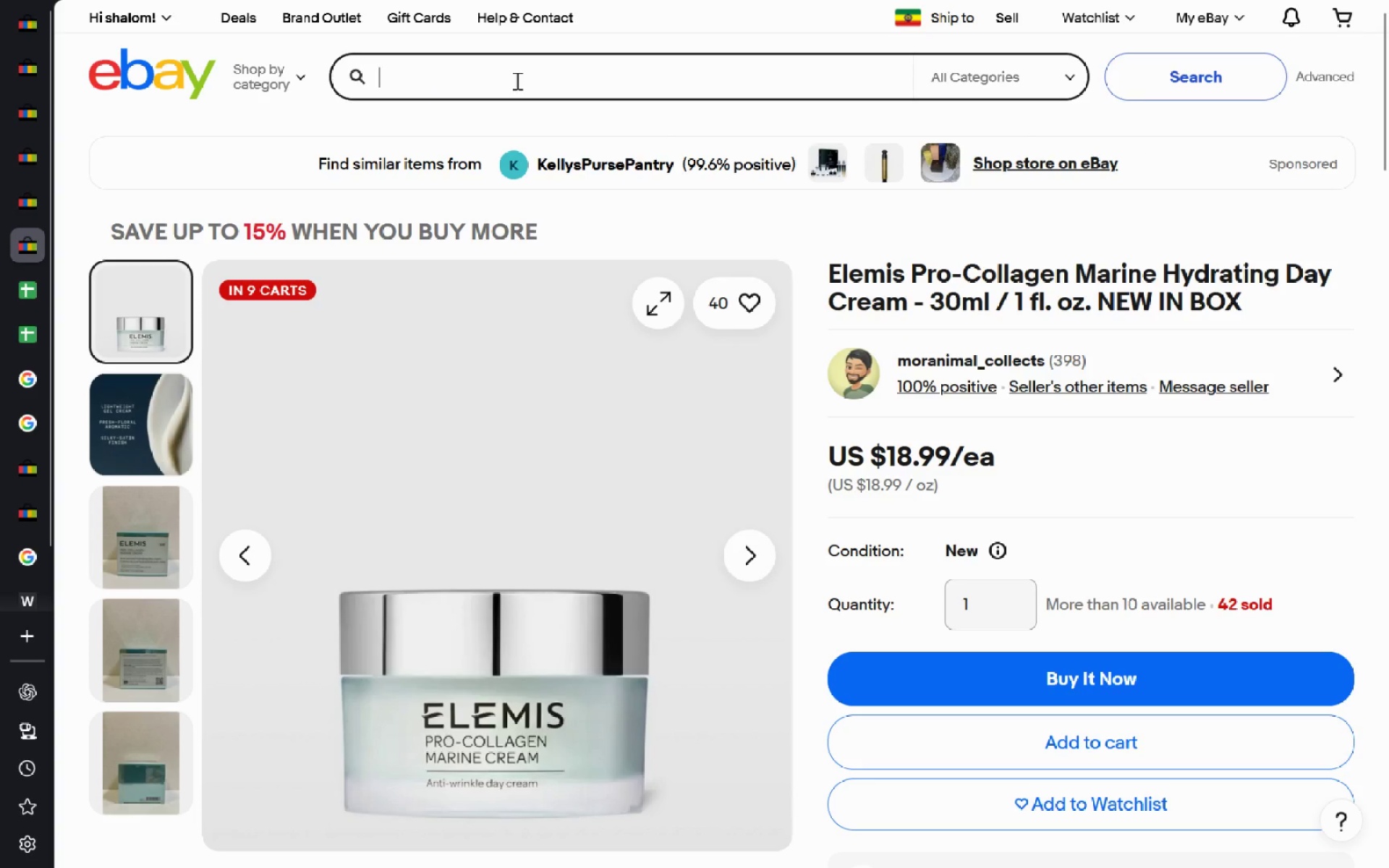 
key(Control+V)
 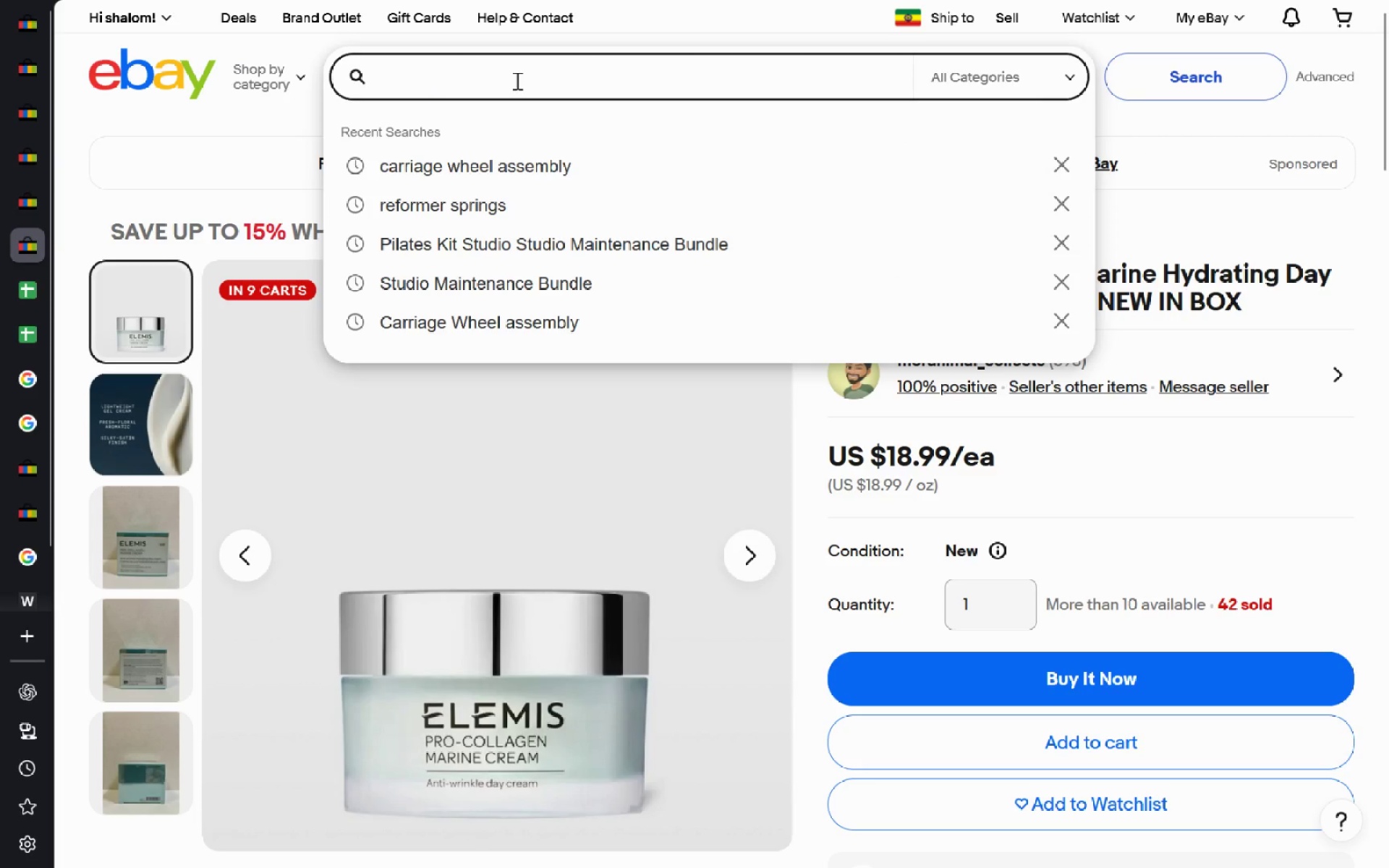 
key(Control+V)
 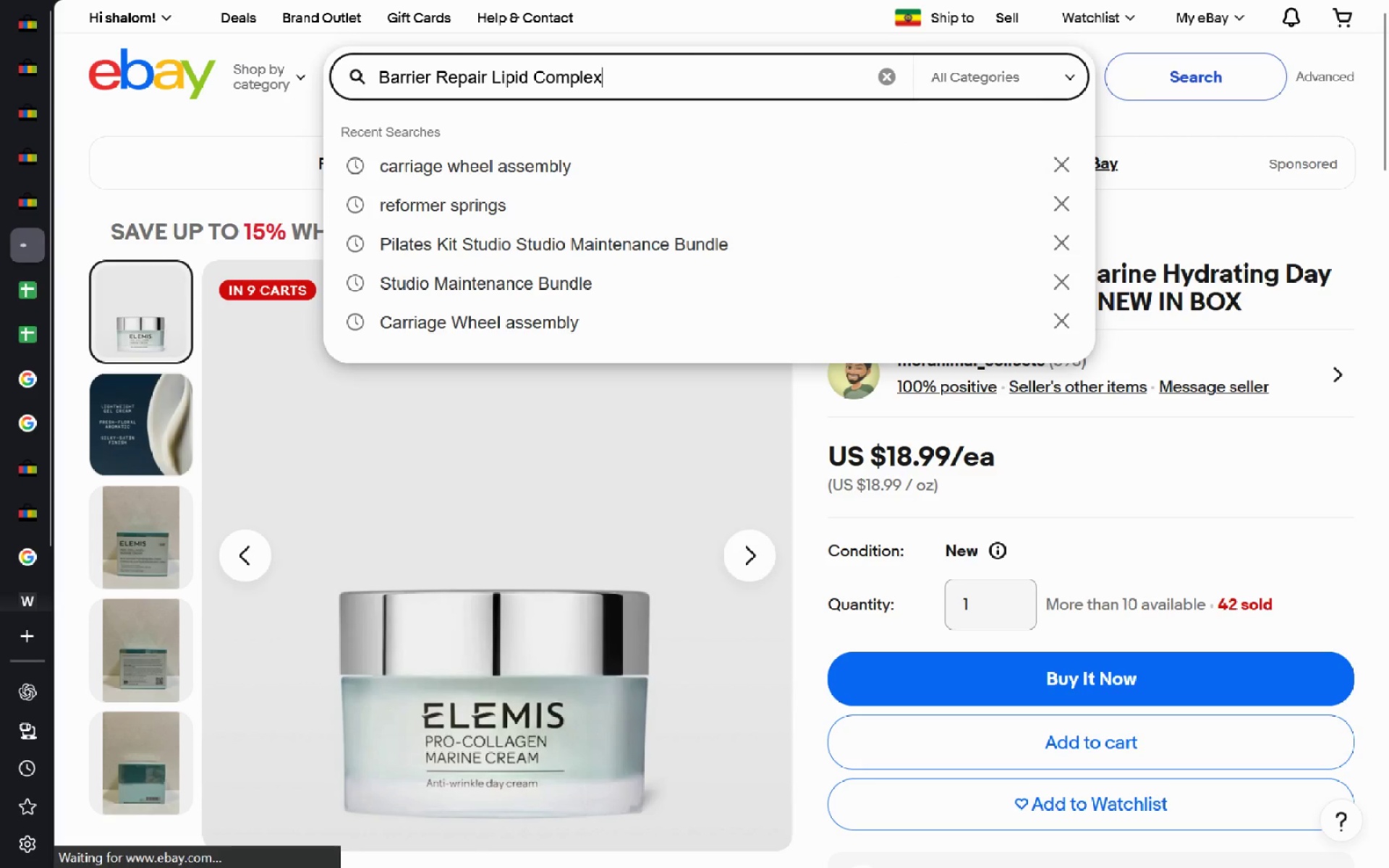 
key(Enter)
 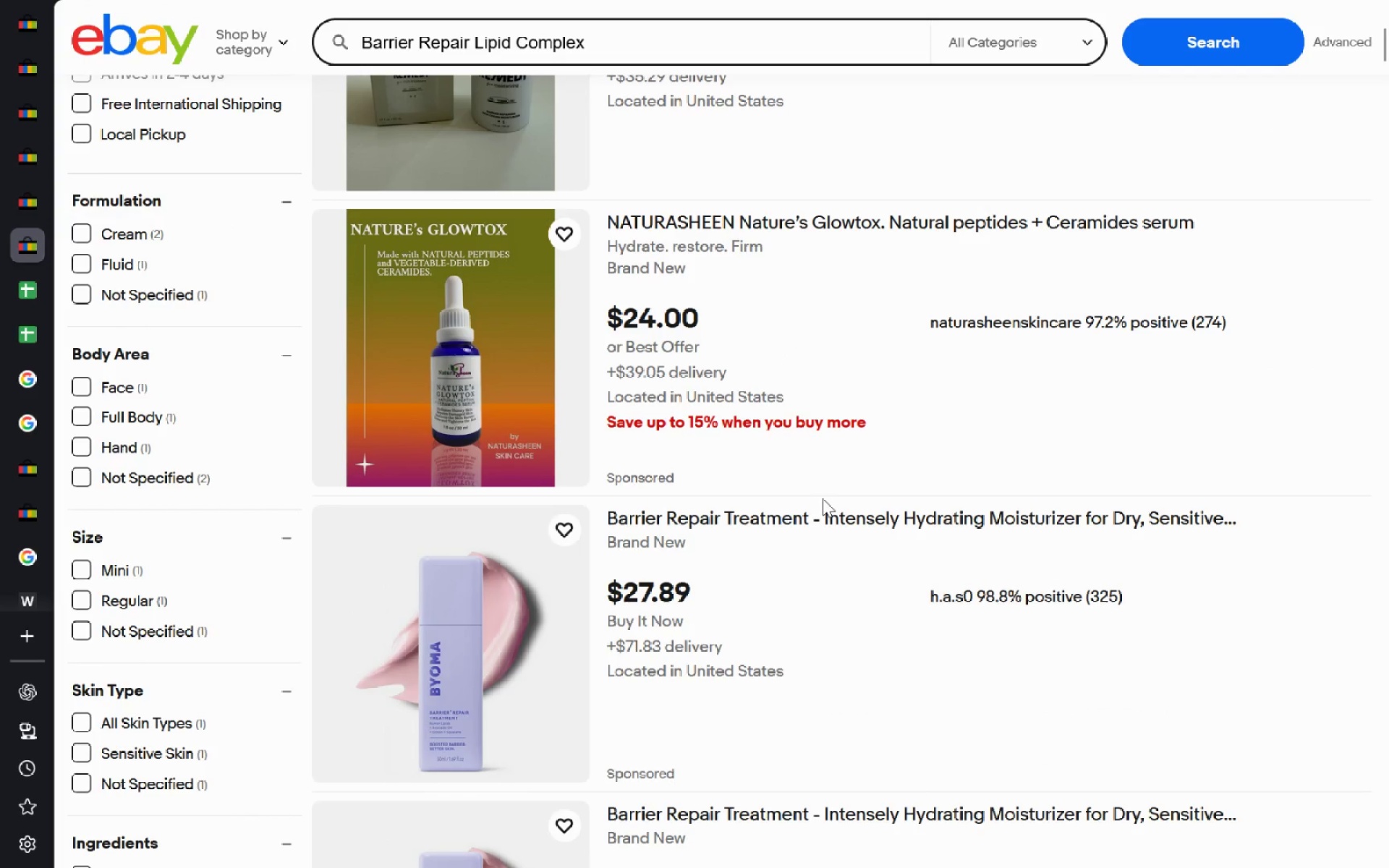 
wait(15.58)
 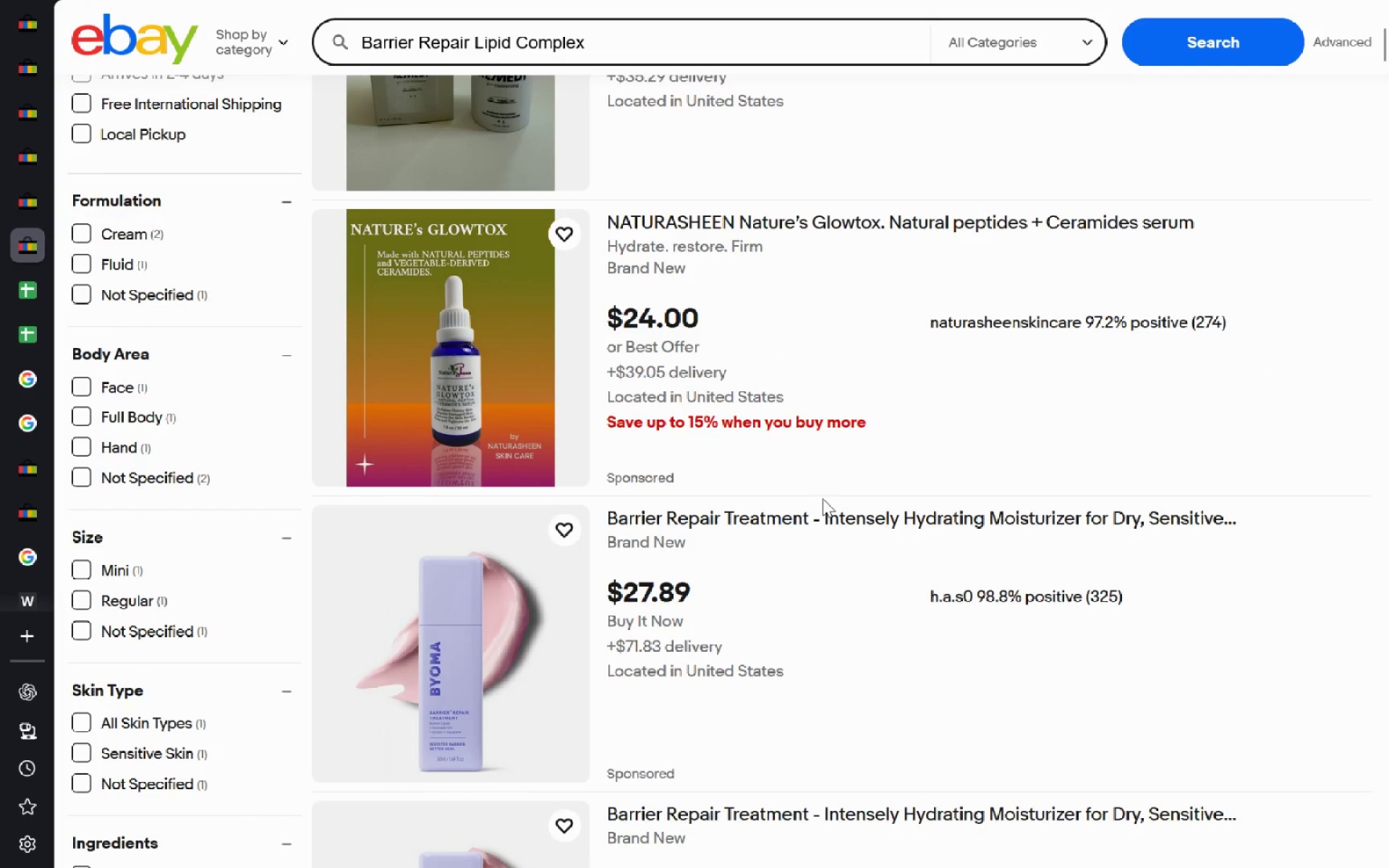 
left_click([739, 254])
 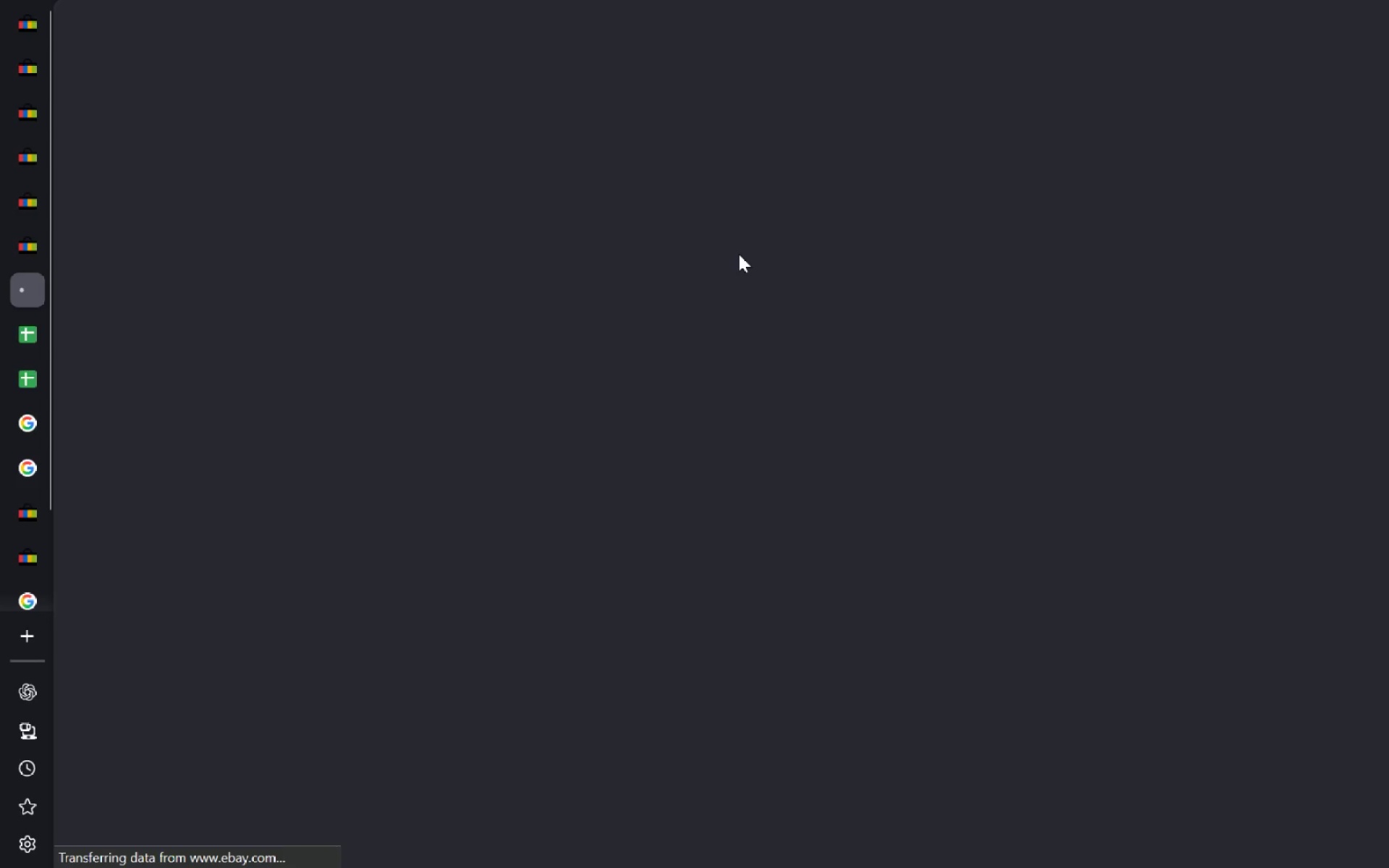 
left_click([26, 388])
 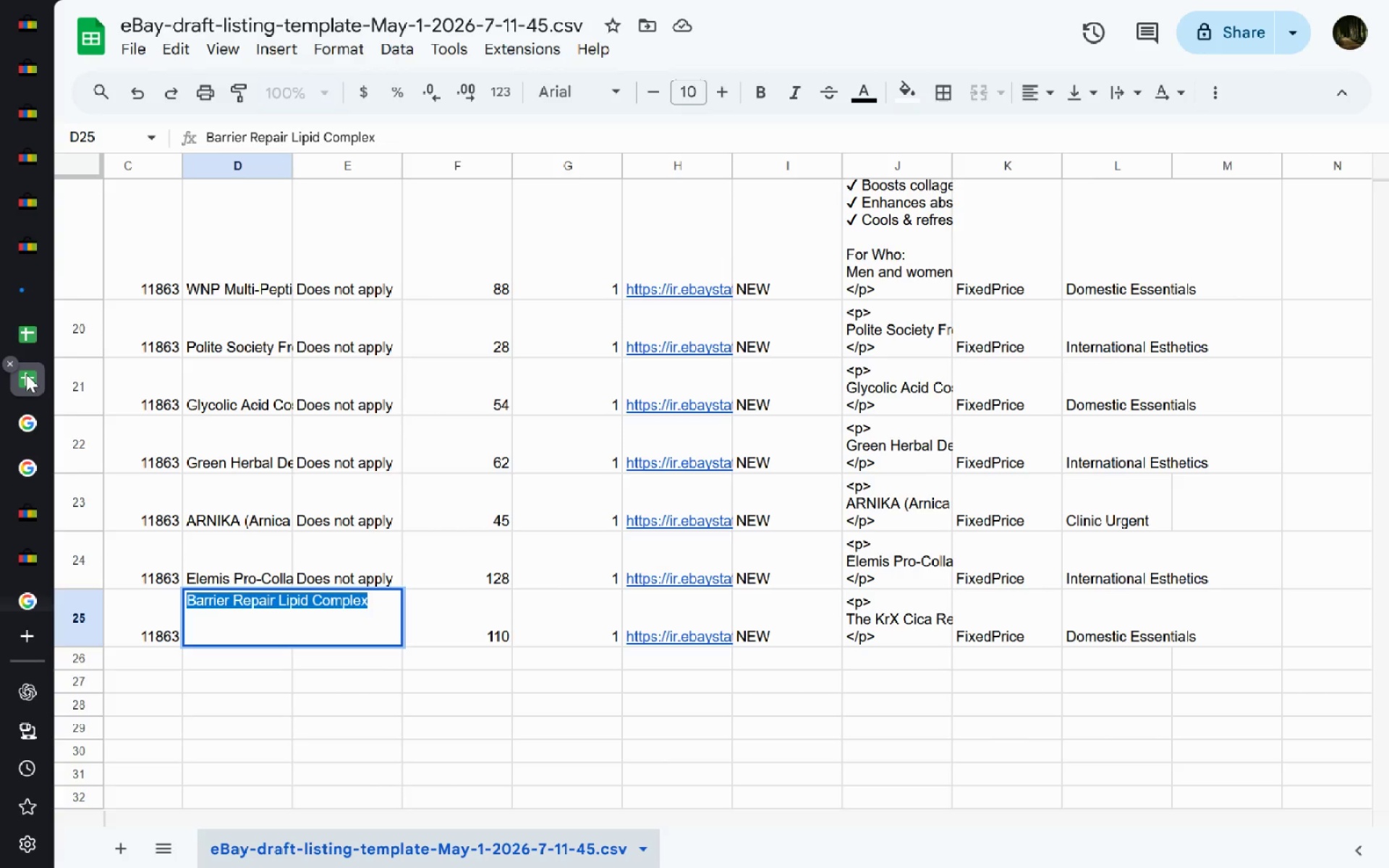 
left_click([31, 289])
 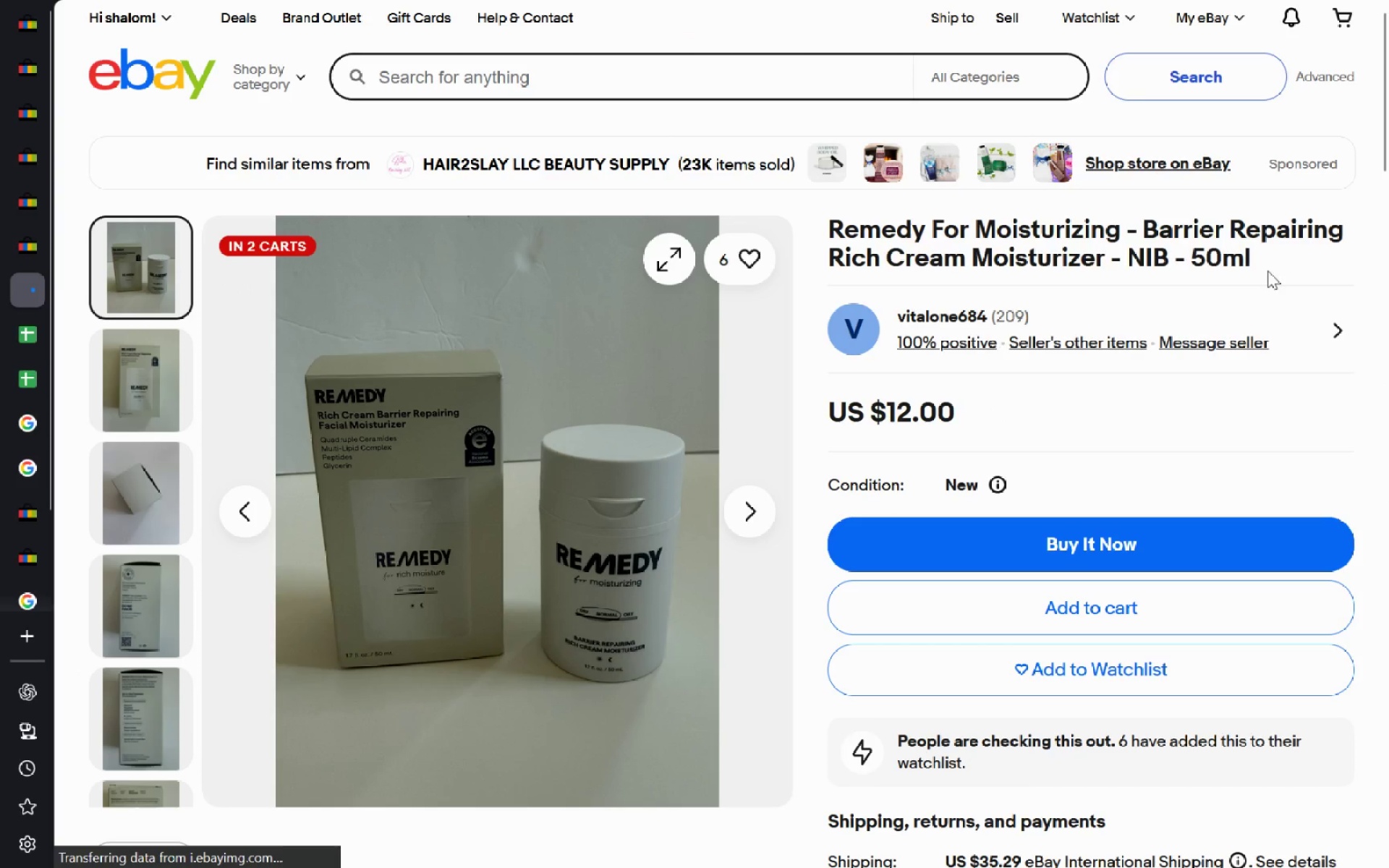 
left_click_drag(start_coordinate=[1268, 269], to_coordinate=[794, 213])
 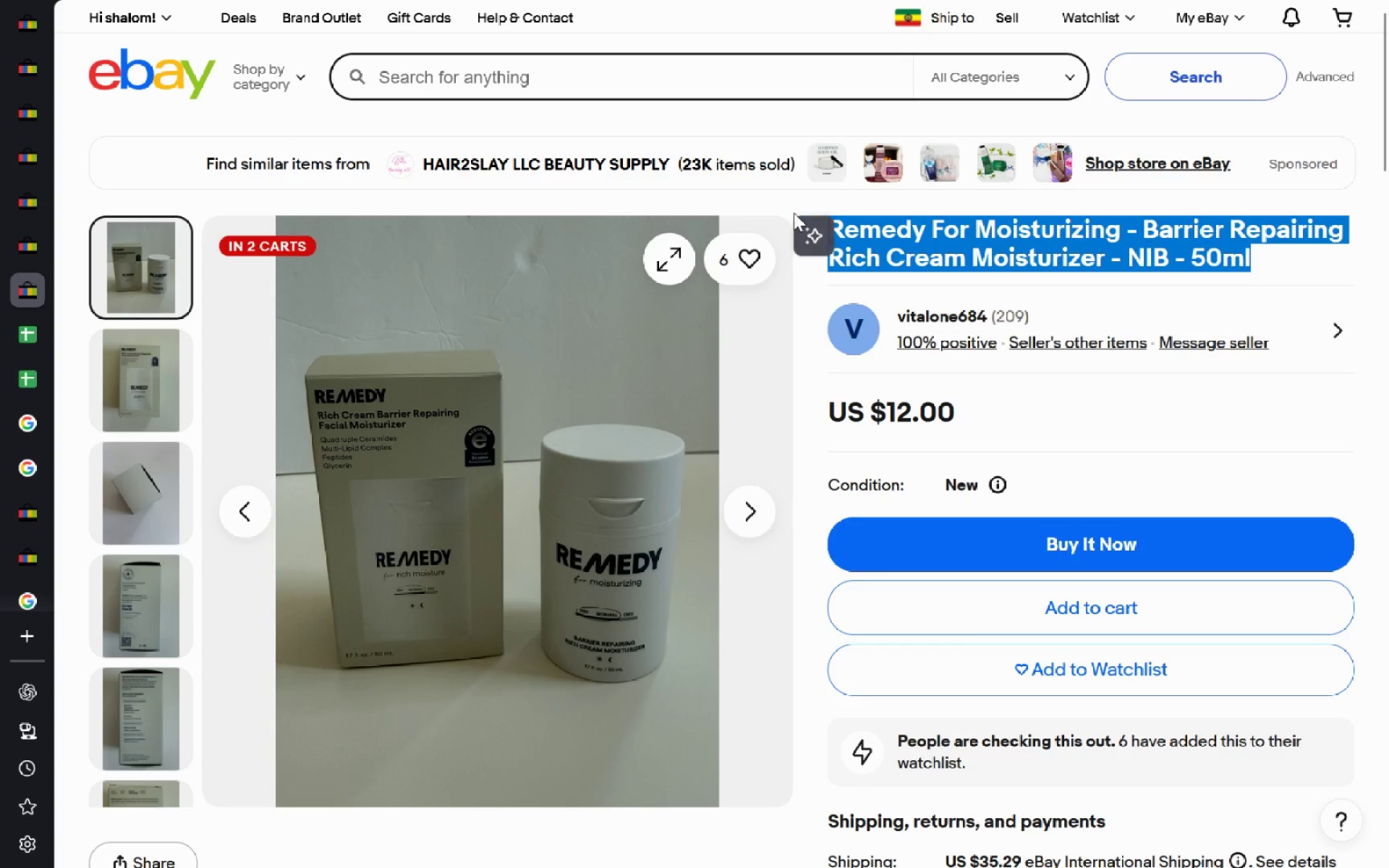 
key(Control+C)
 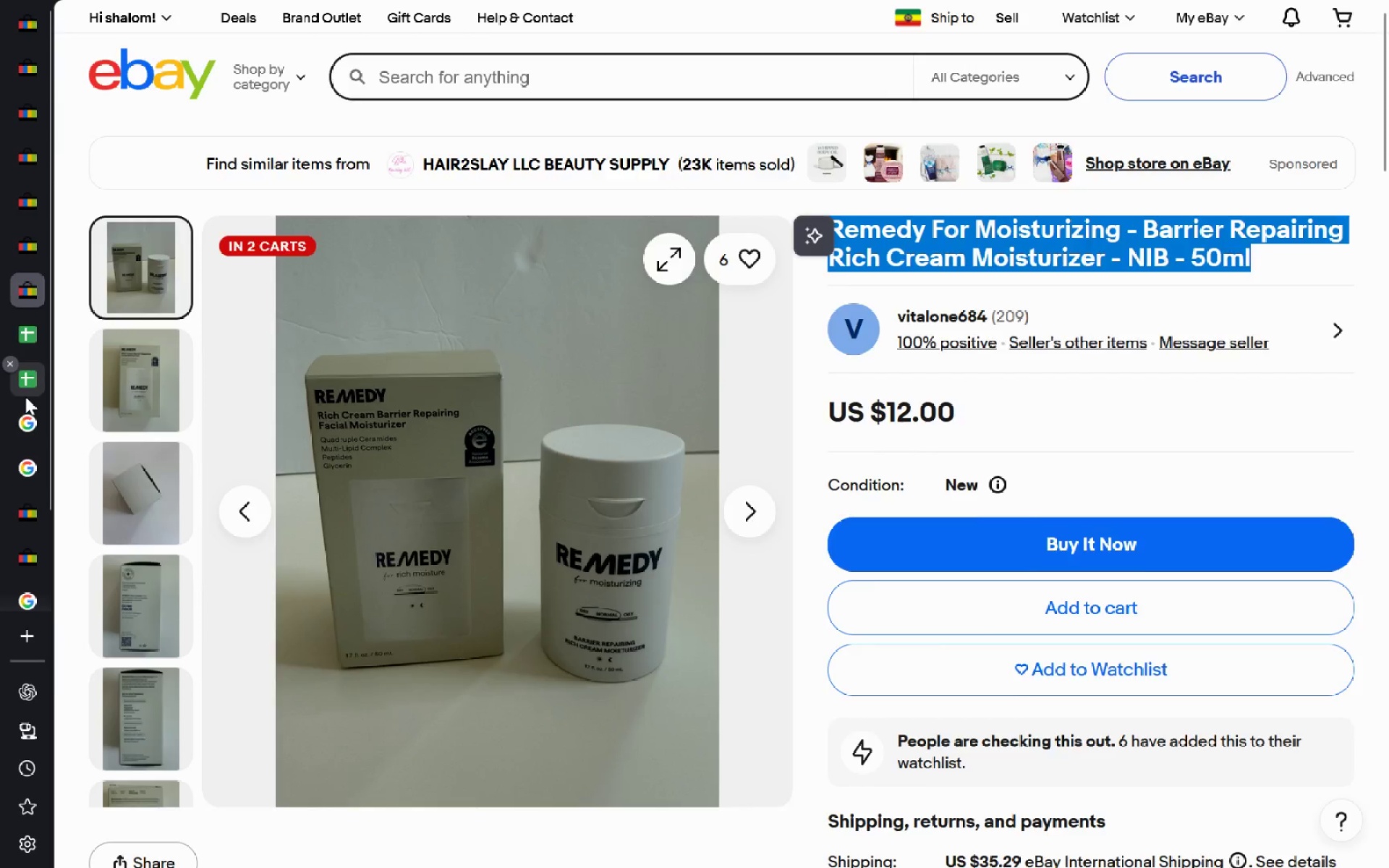 
left_click([25, 396])
 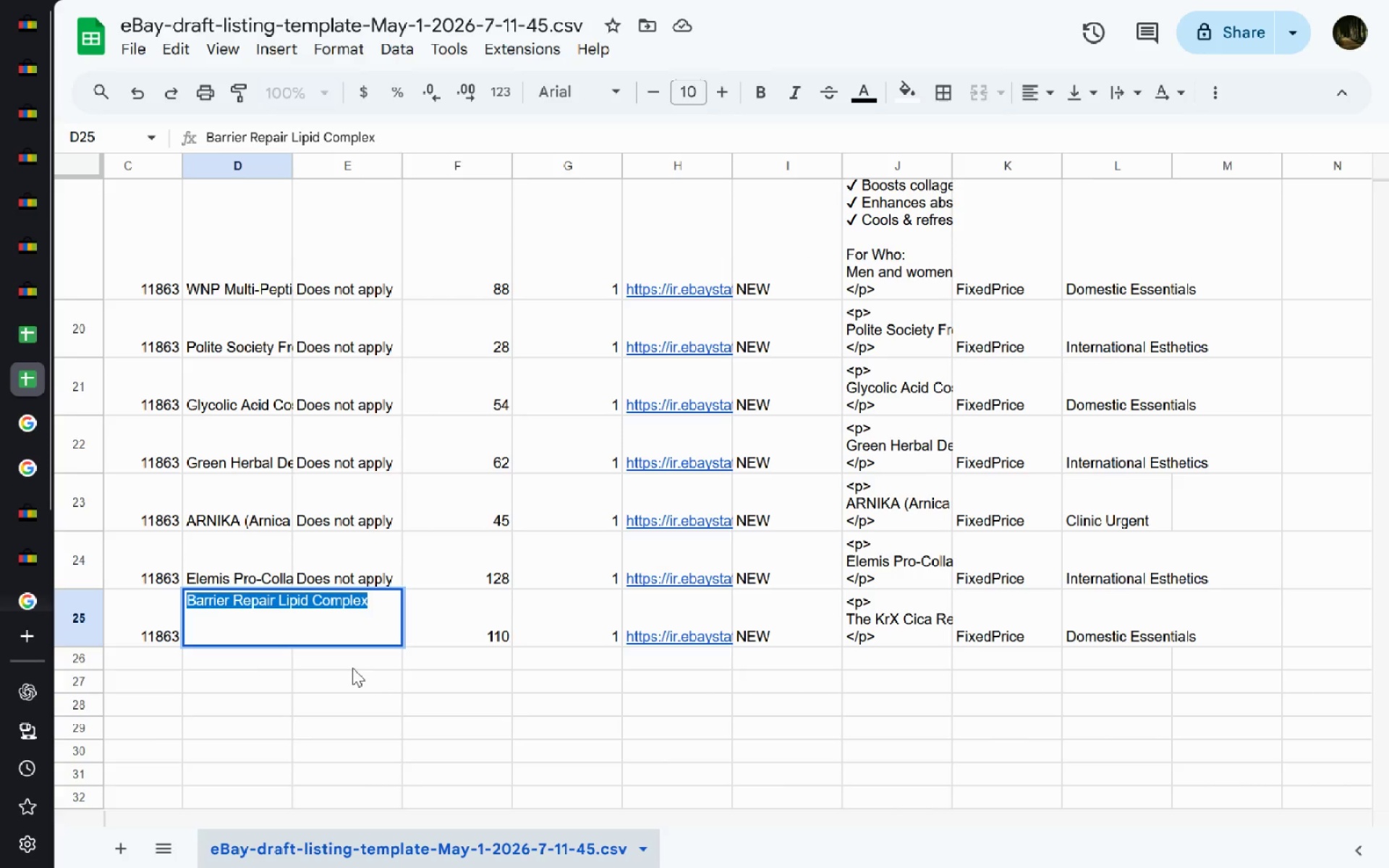 
key(Control+V)
 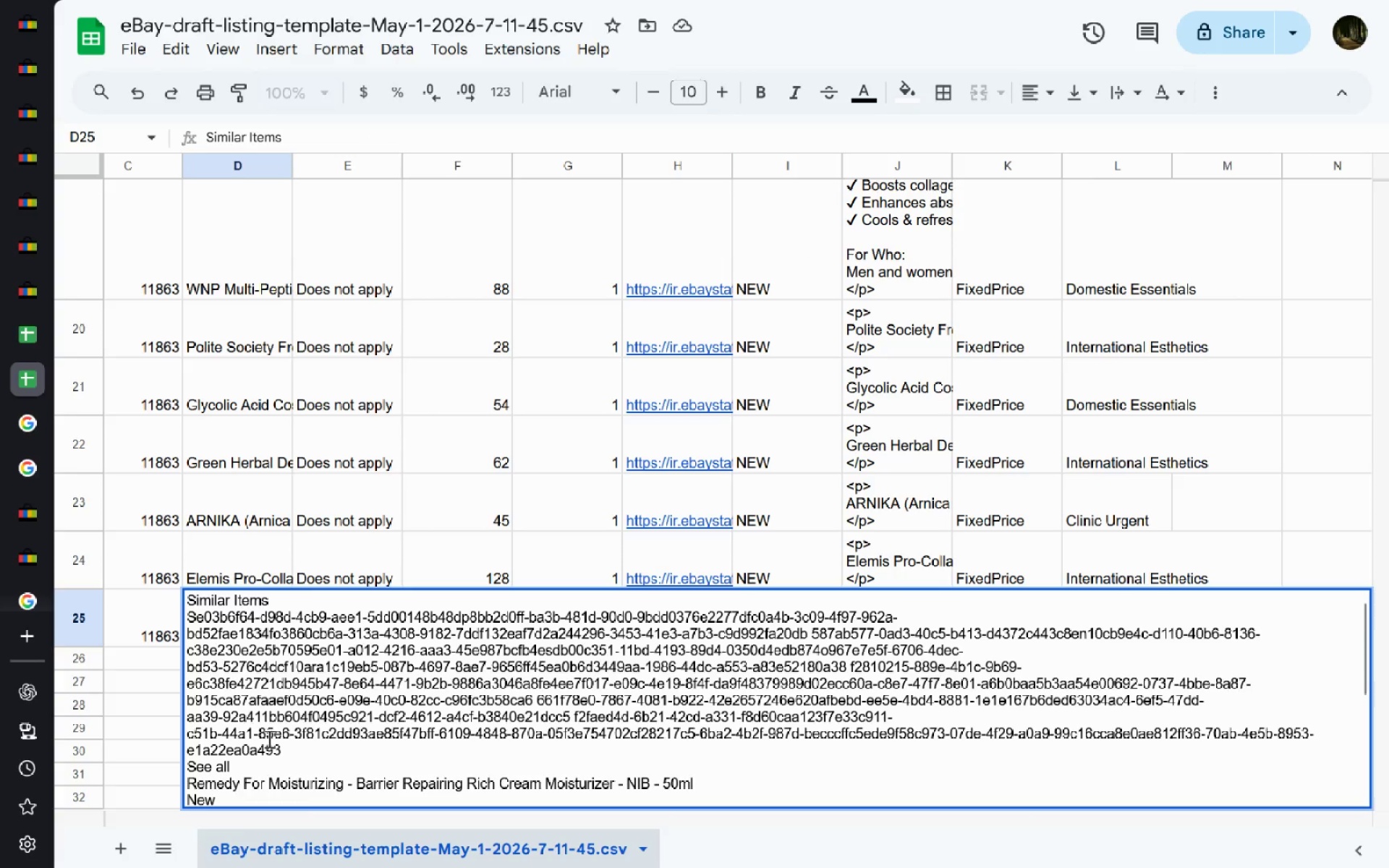 
left_click_drag(start_coordinate=[255, 773], to_coordinate=[93, 490])
 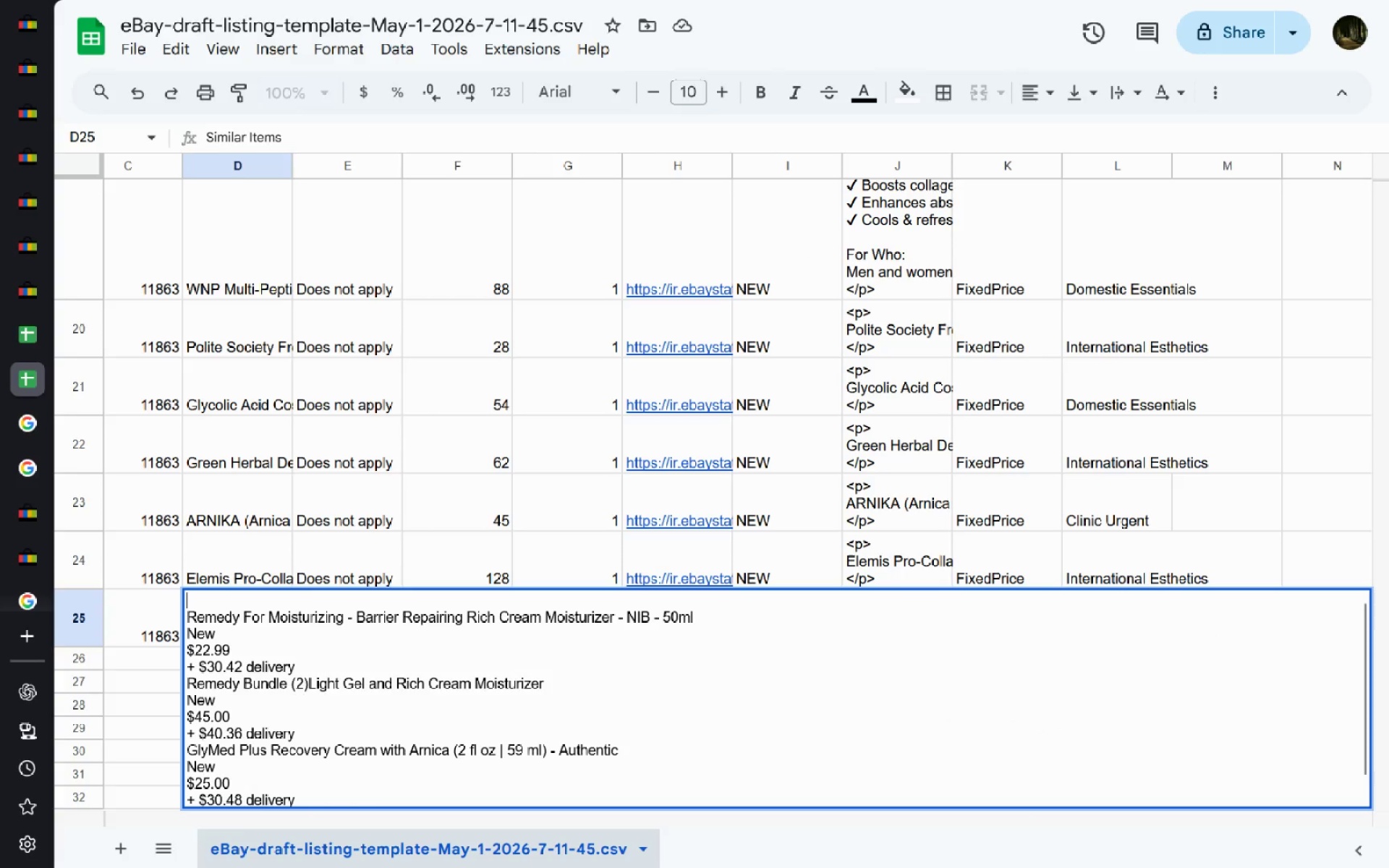 
key(Backspace)
 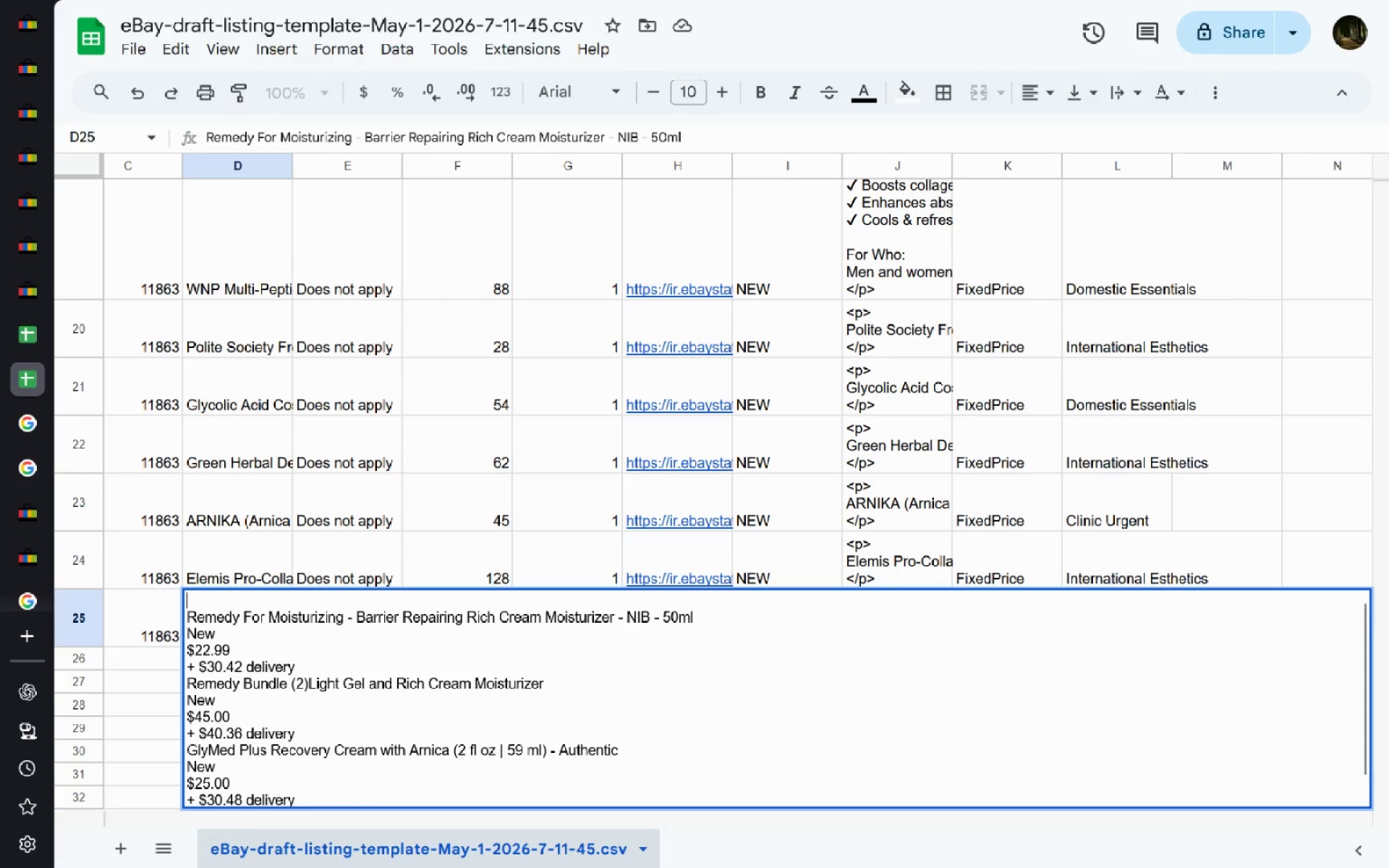 
key(Delete)
 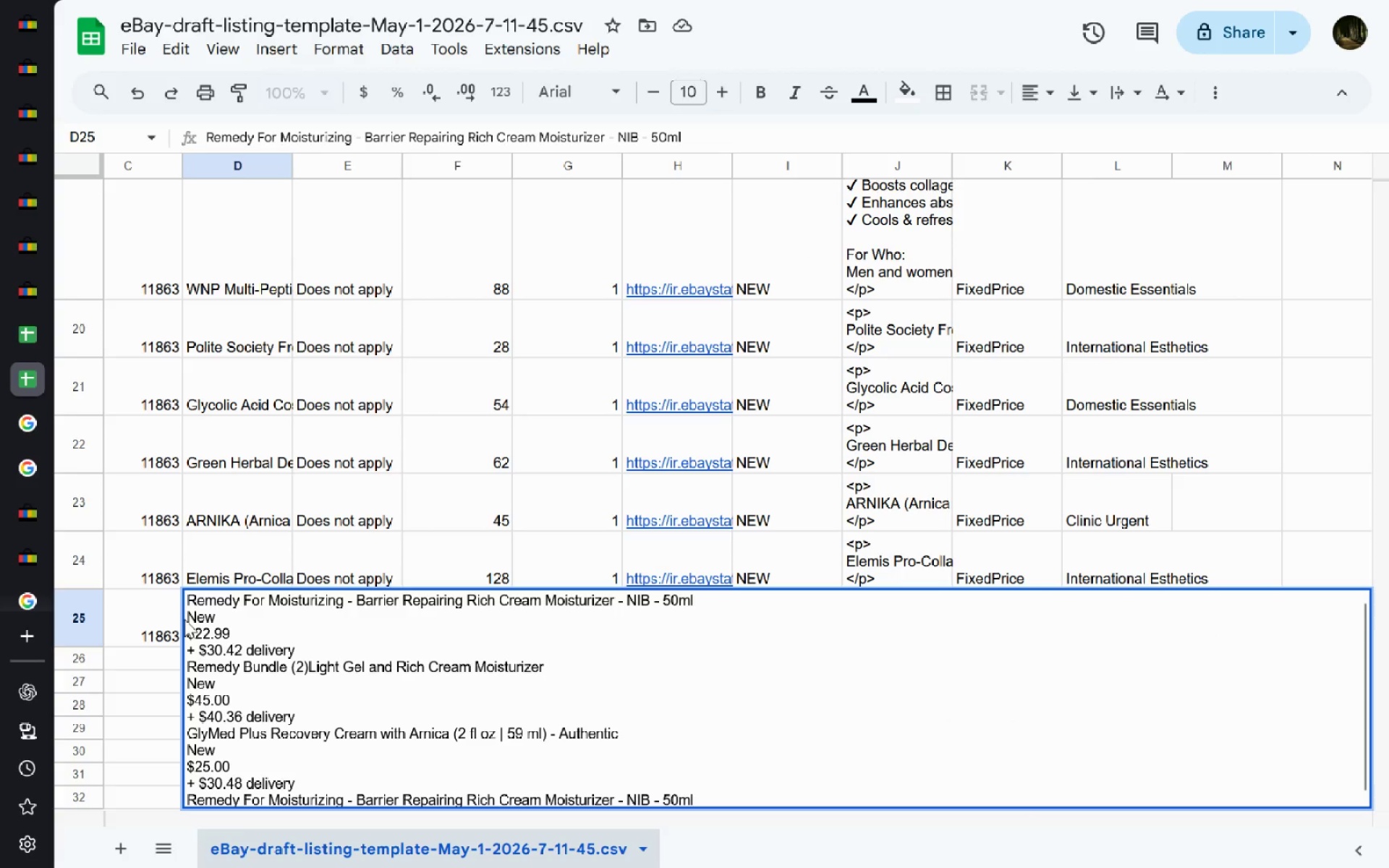 
left_click([184, 617])
 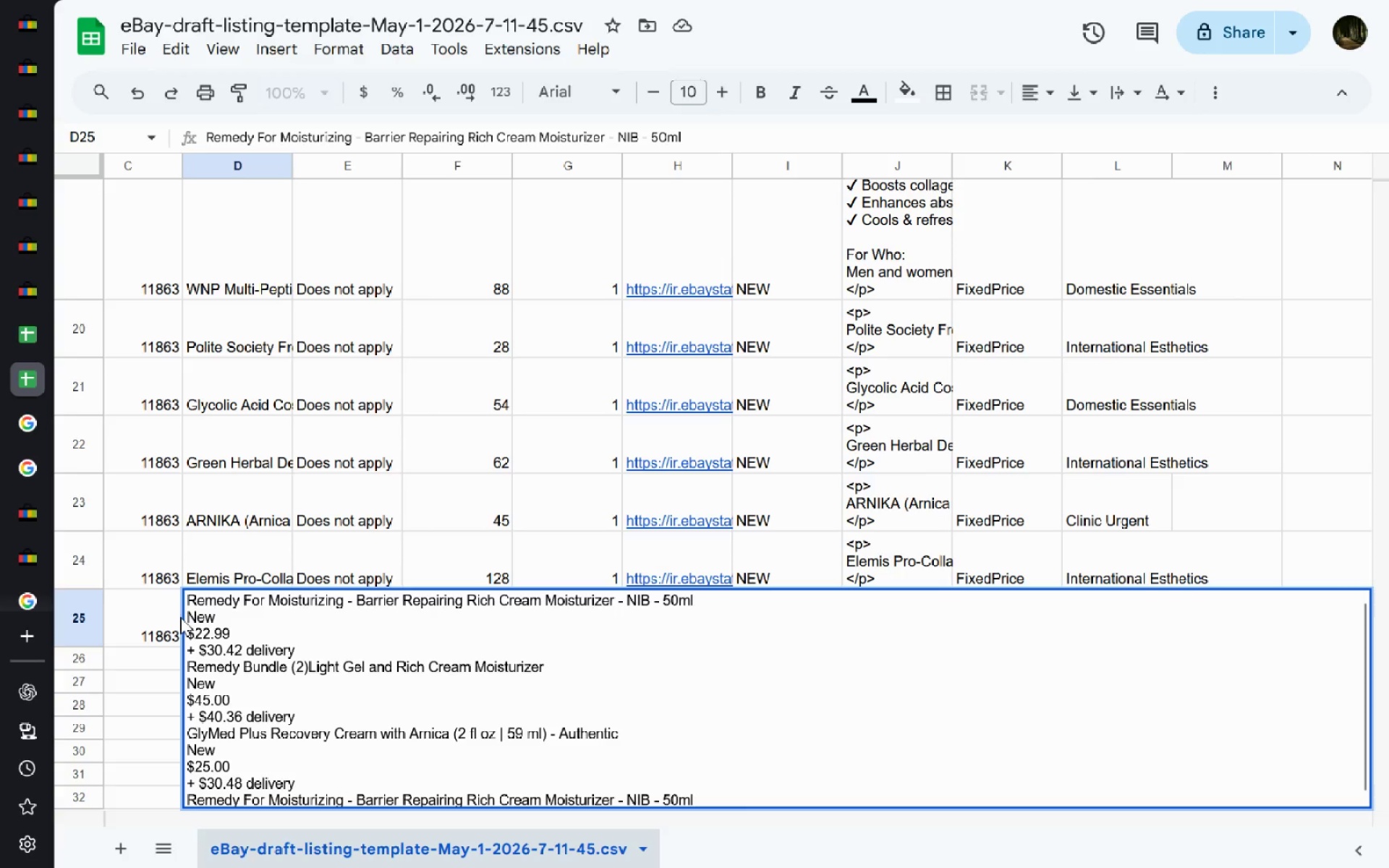 
left_click([180, 617])
 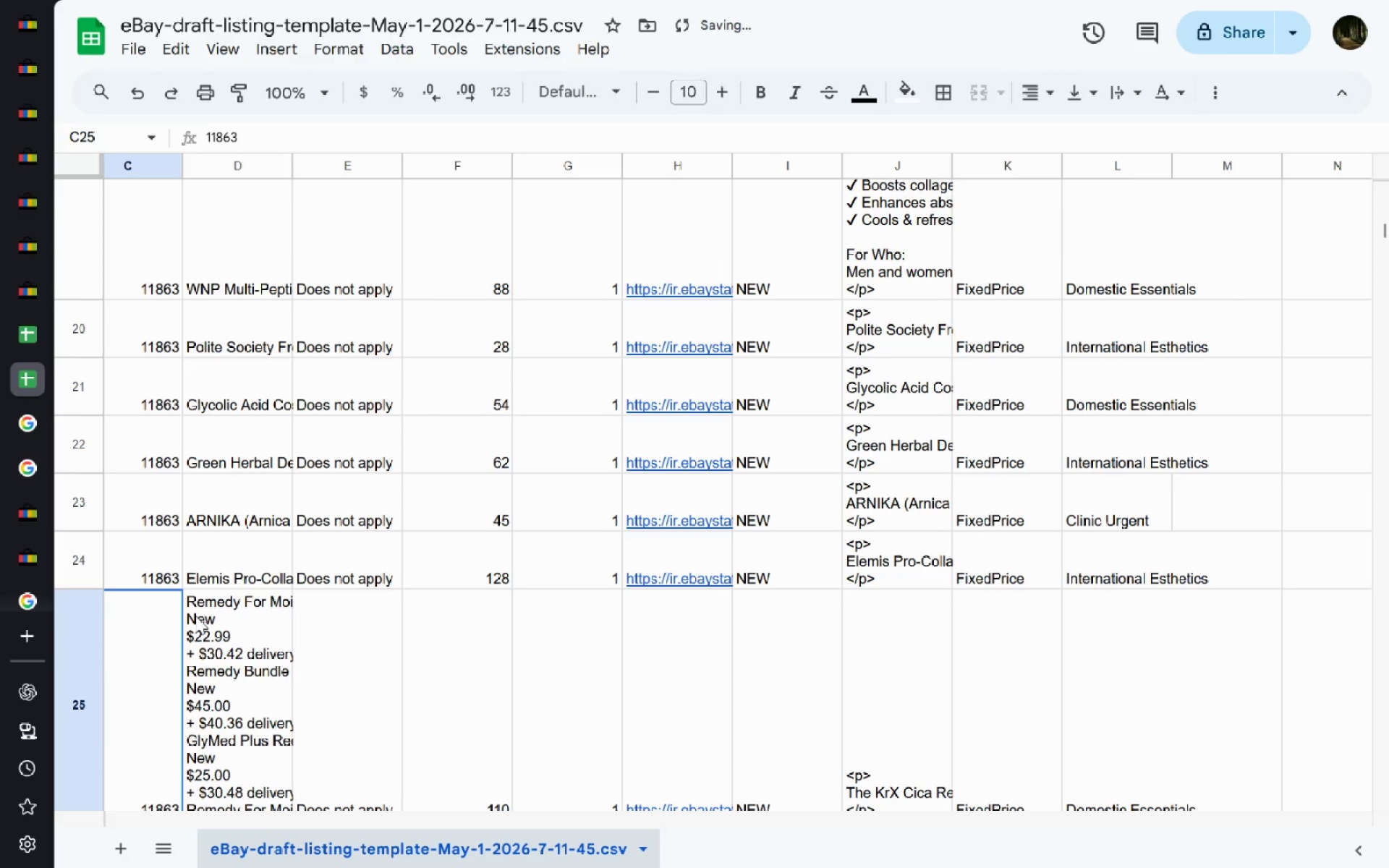 
left_click([195, 616])
 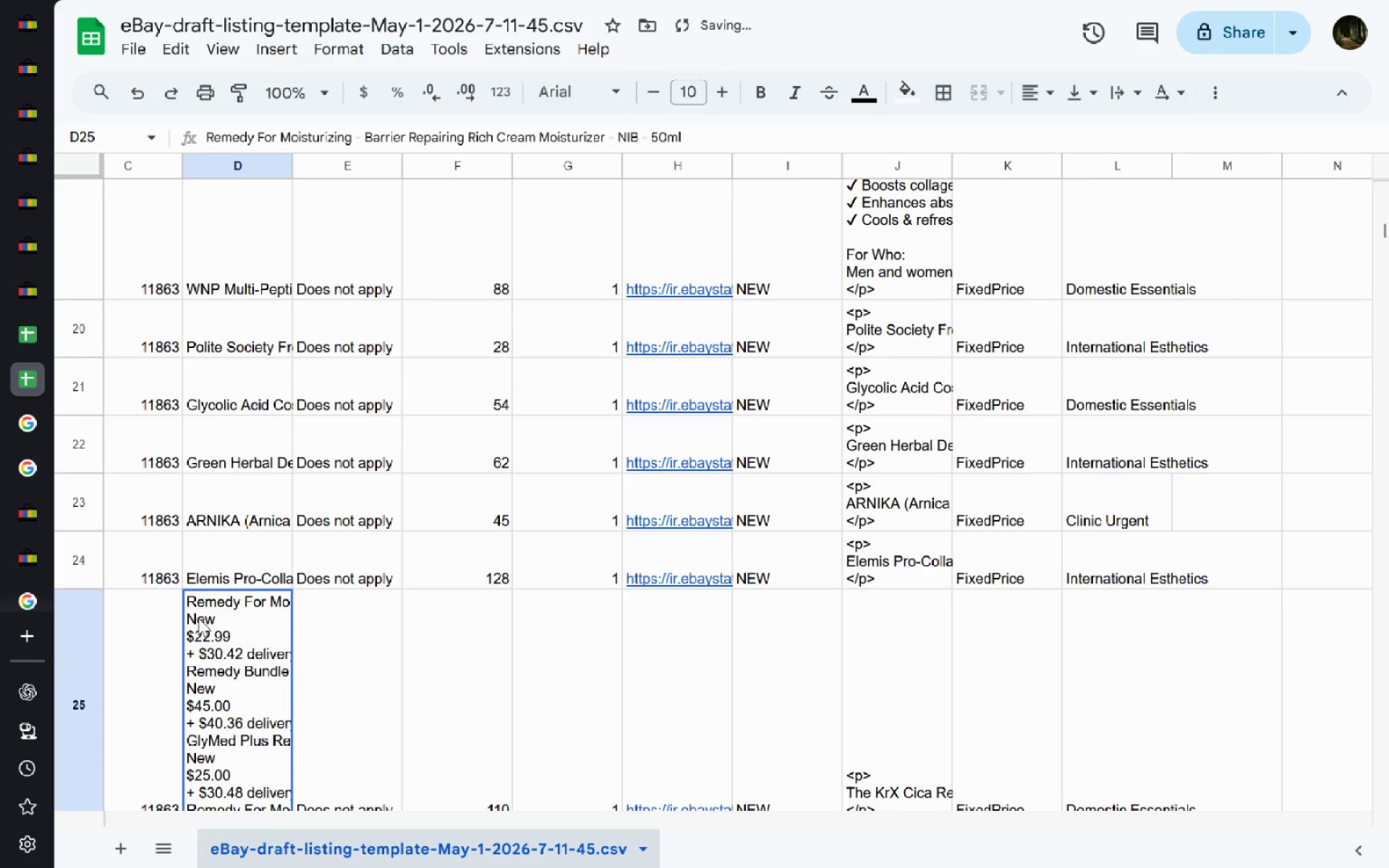 
double_click([198, 618])
 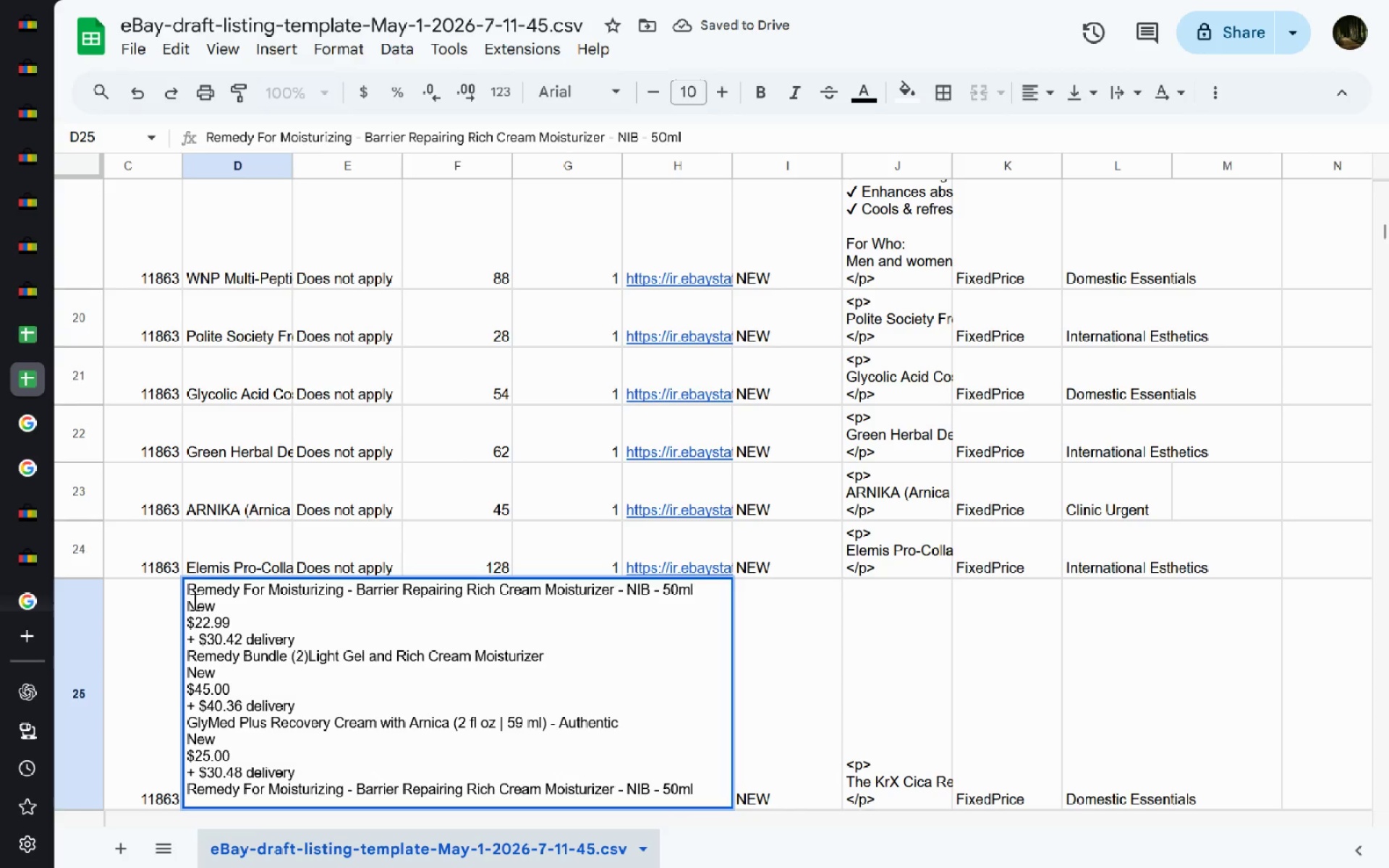 
left_click([194, 605])
 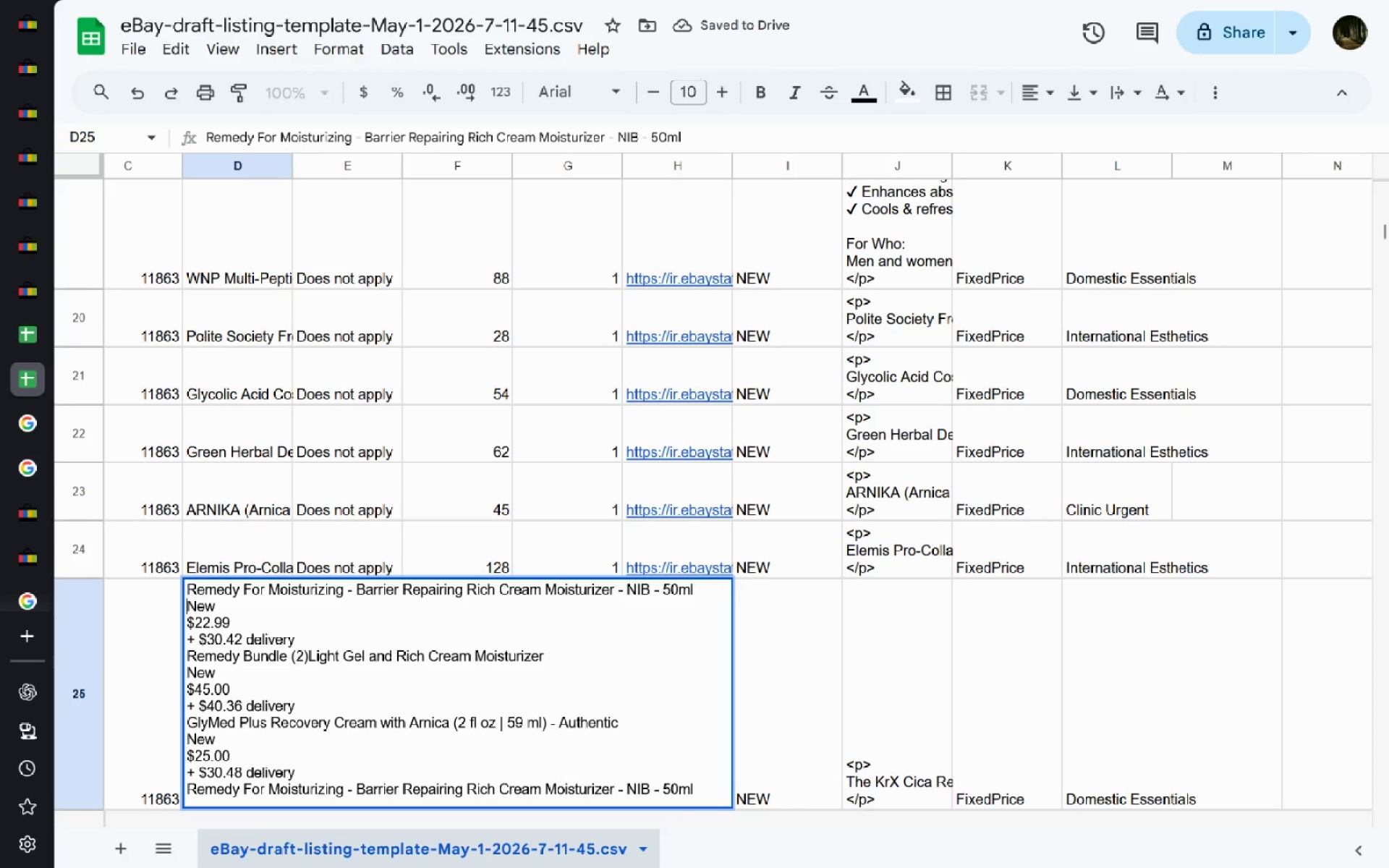 
key(ArrowLeft)
 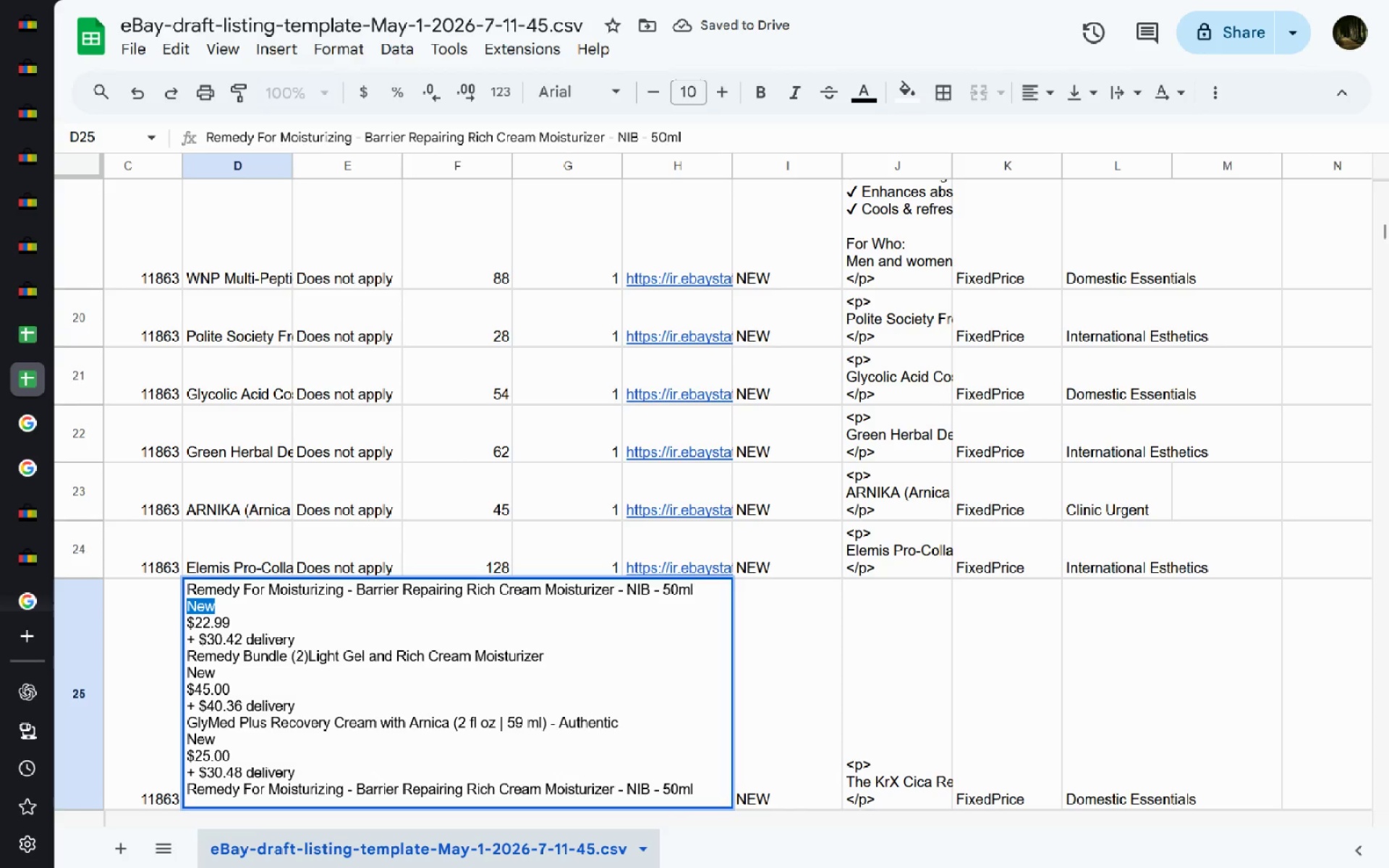 
hold_key(key=ArrowDown, duration=1.22)
 